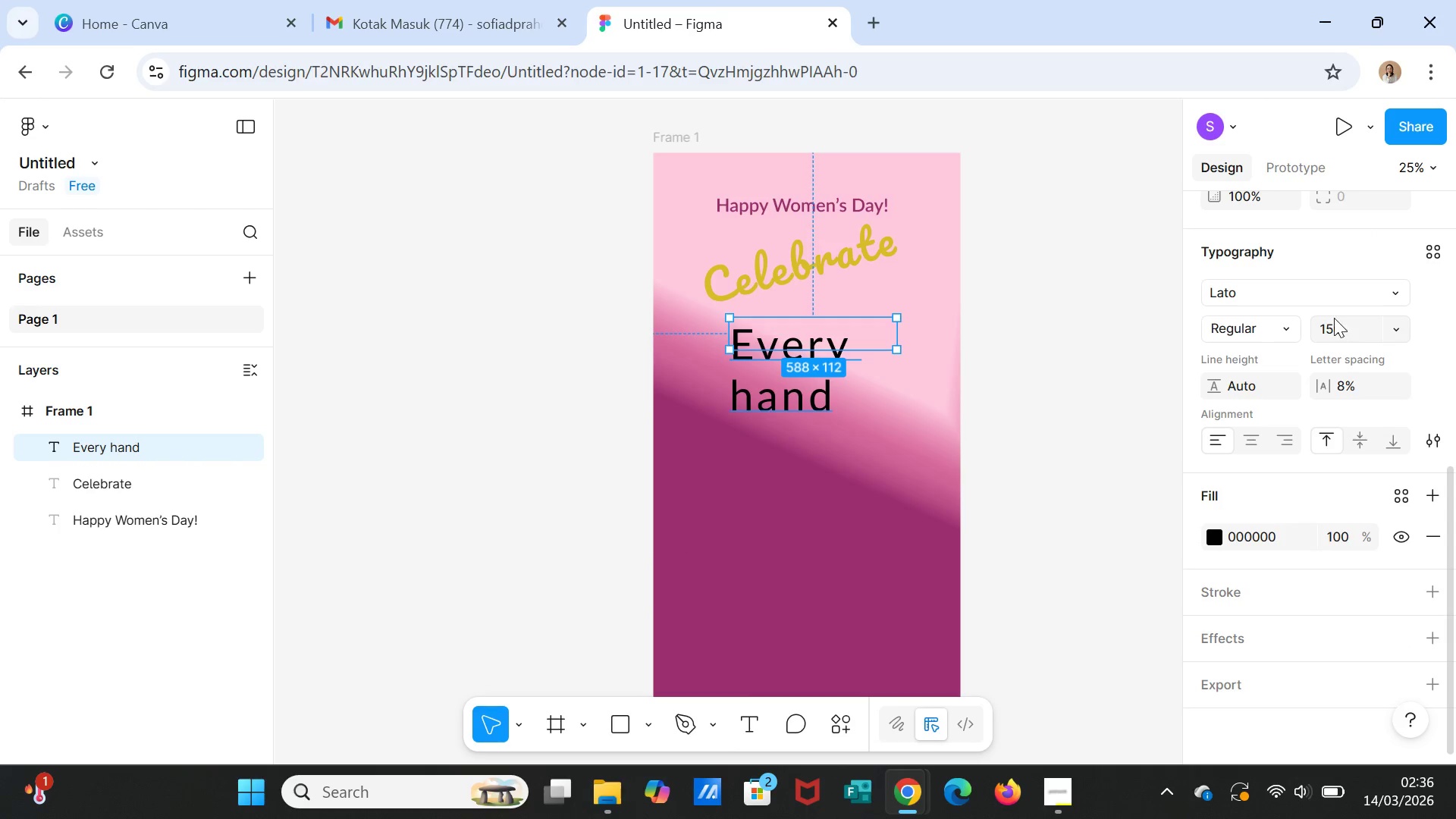 
left_click([1334, 318])
 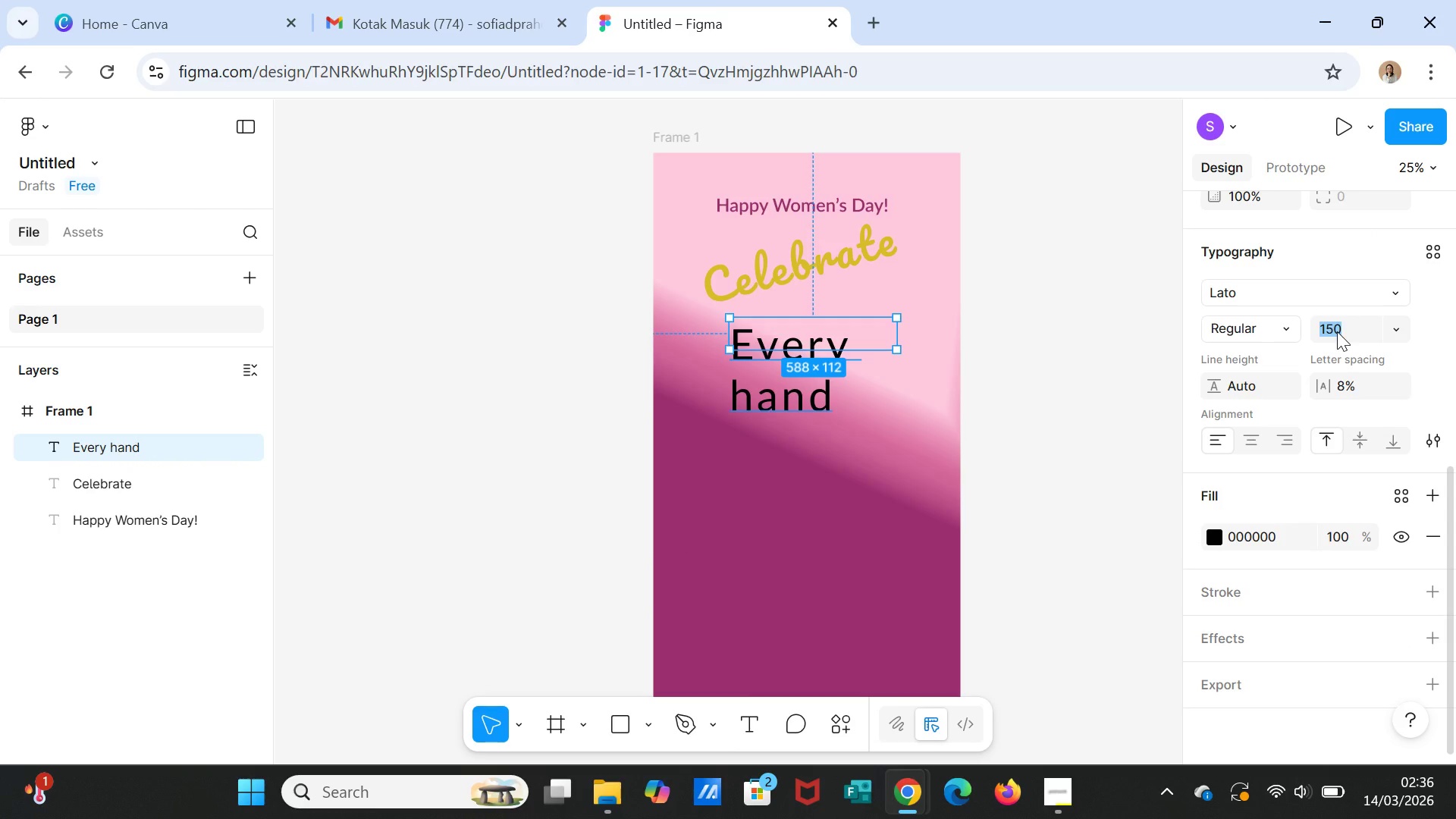 
type(100)
 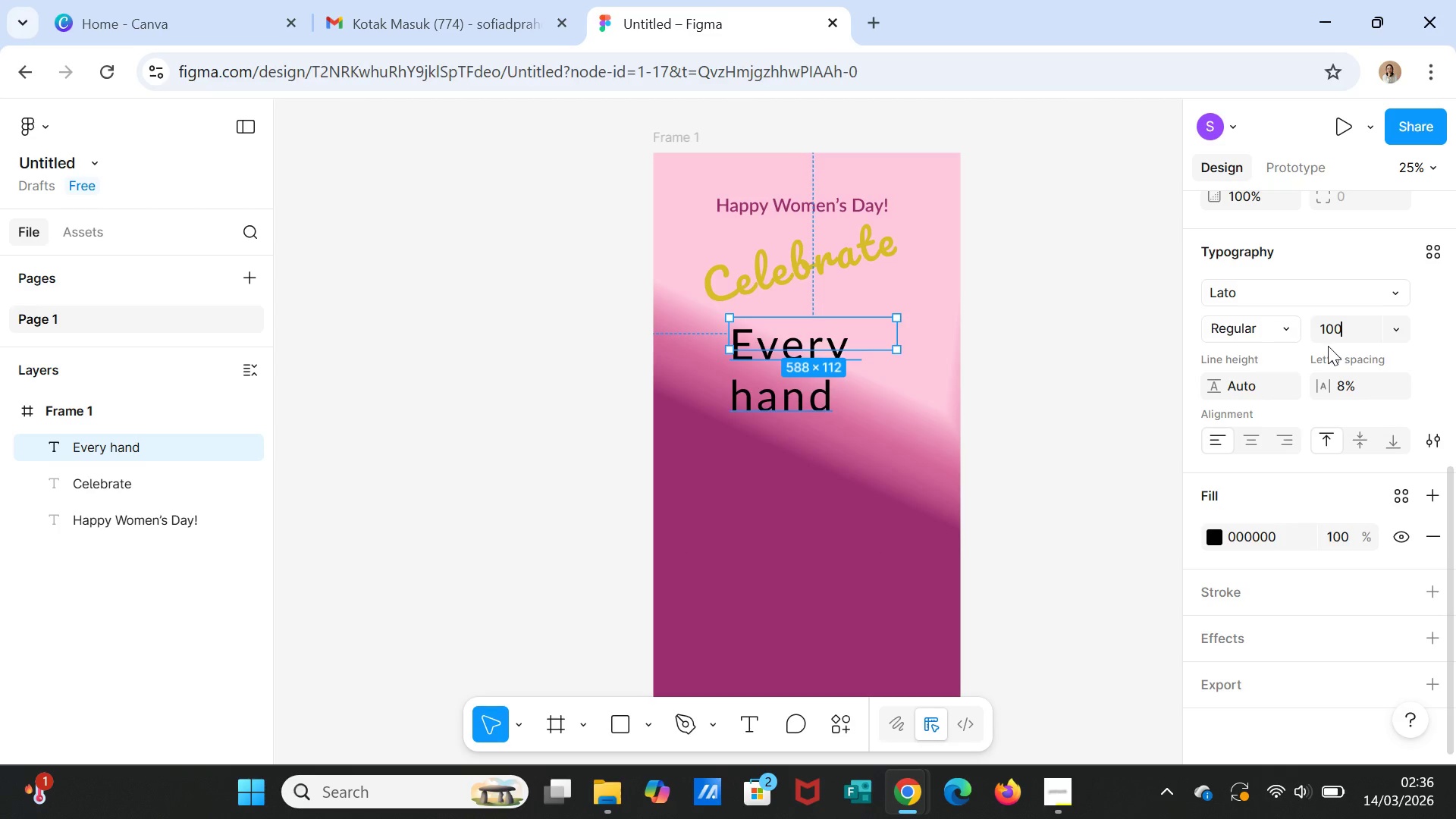 
key(Enter)
 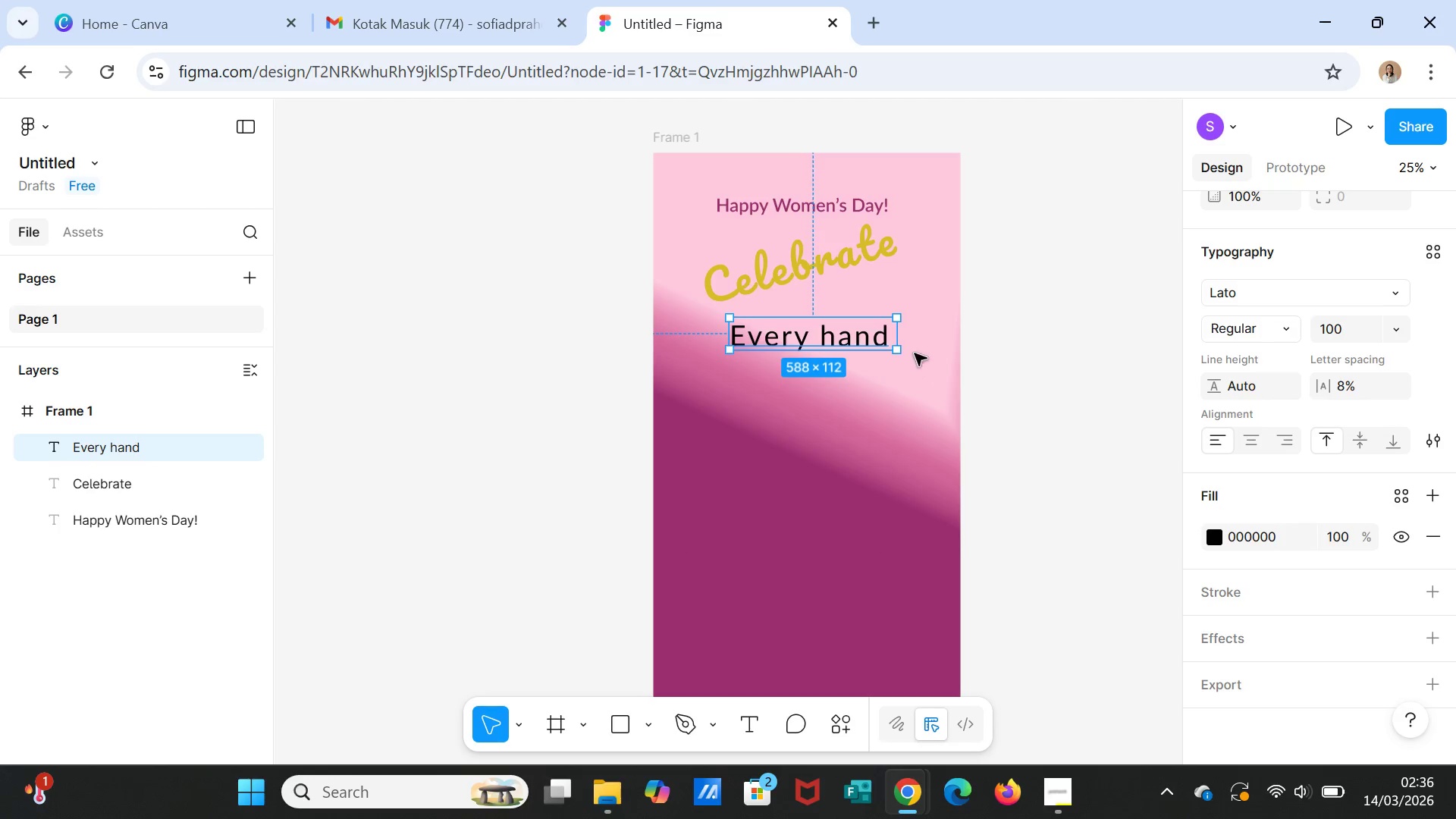 
left_click([1027, 366])
 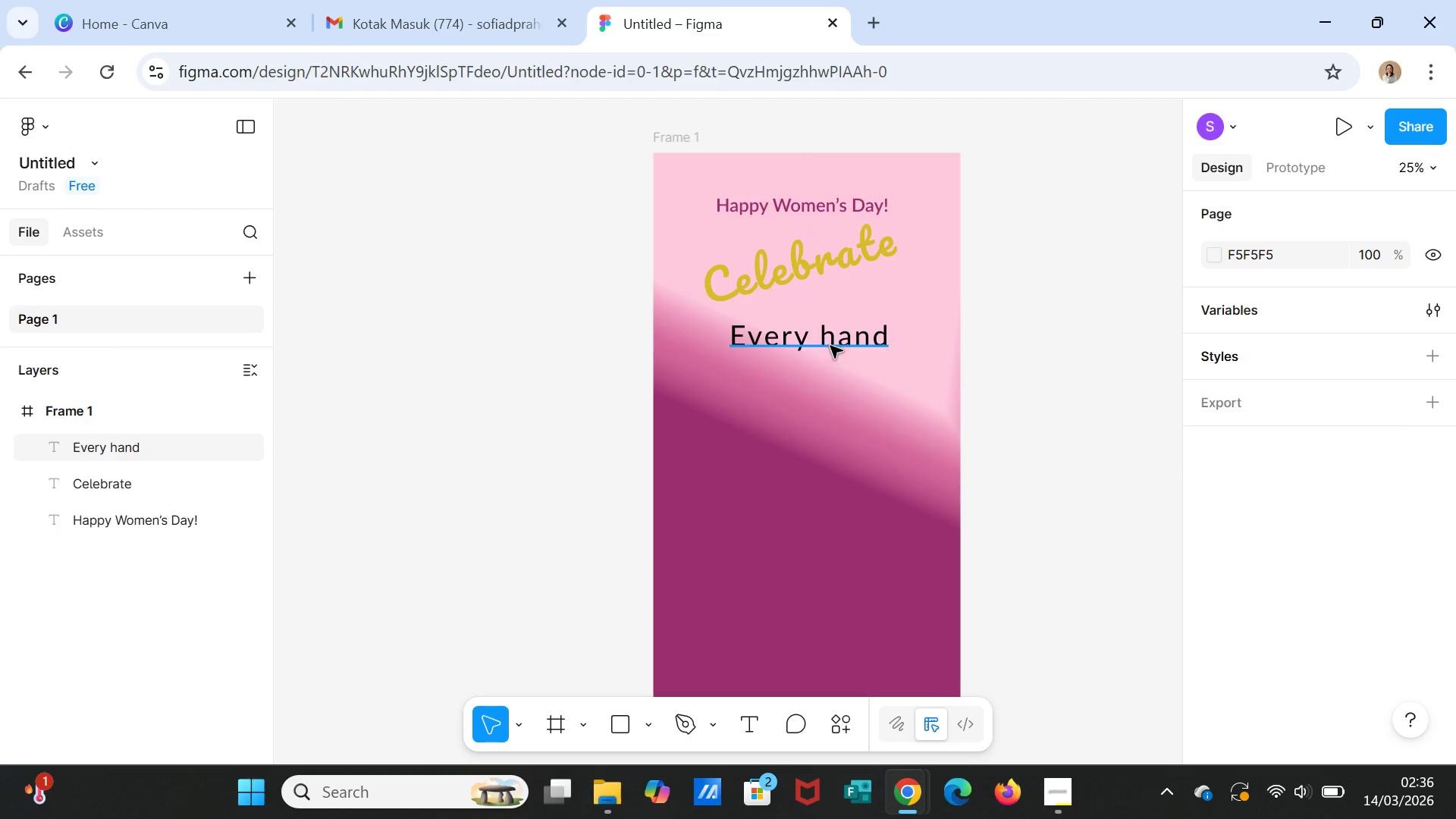 
left_click([830, 346])
 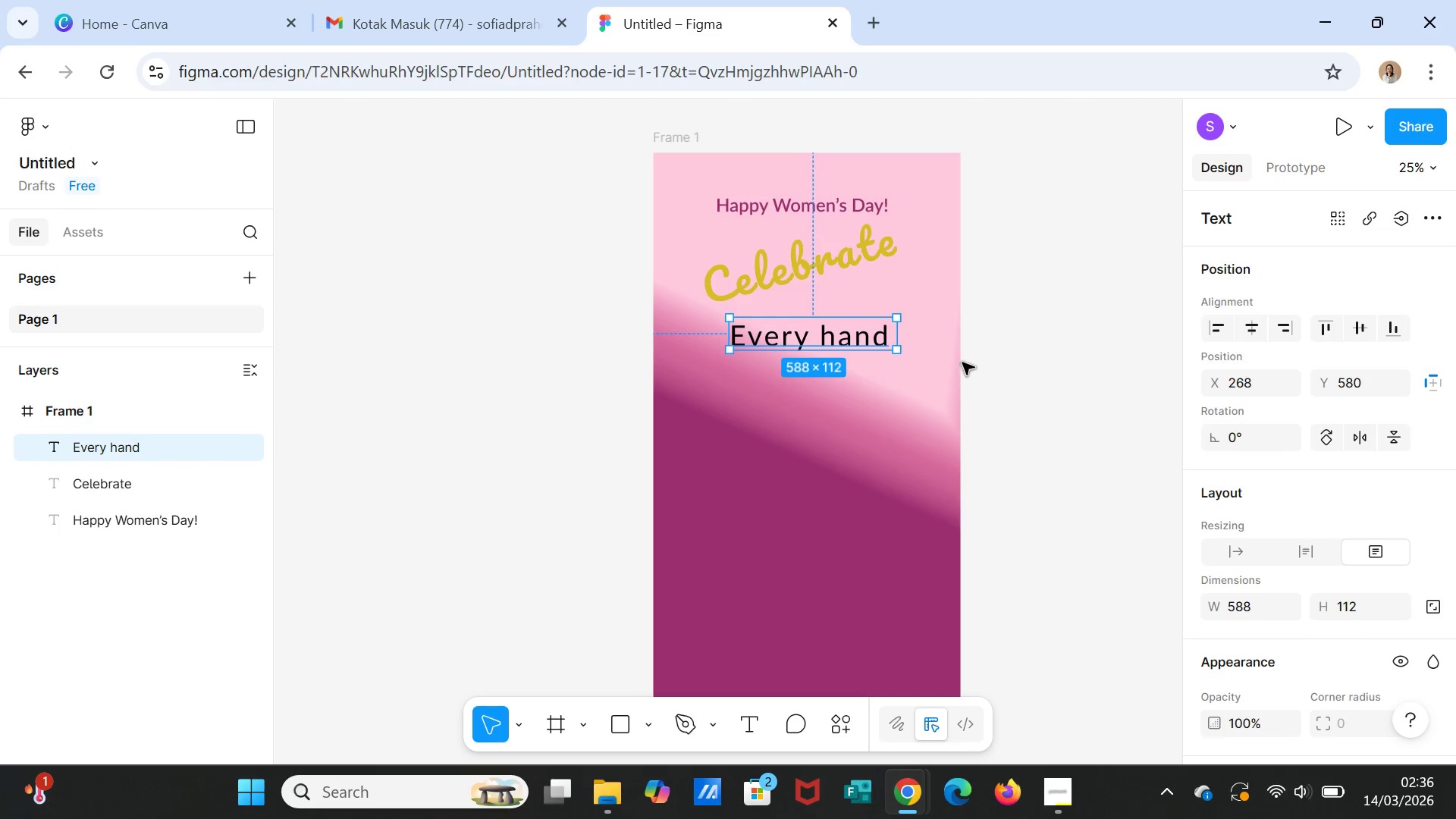 
left_click([830, 346])
 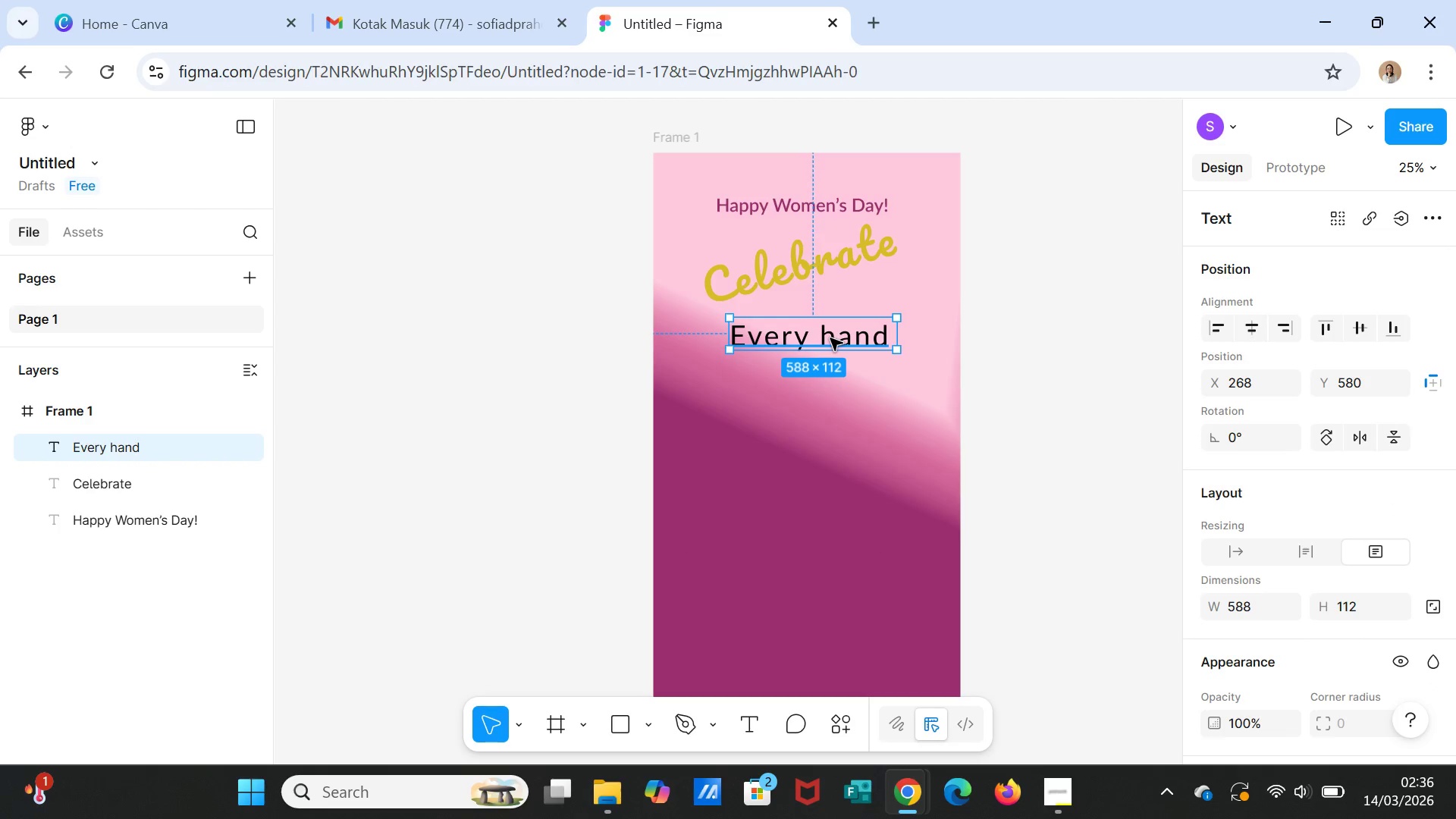 
left_click([830, 338])
 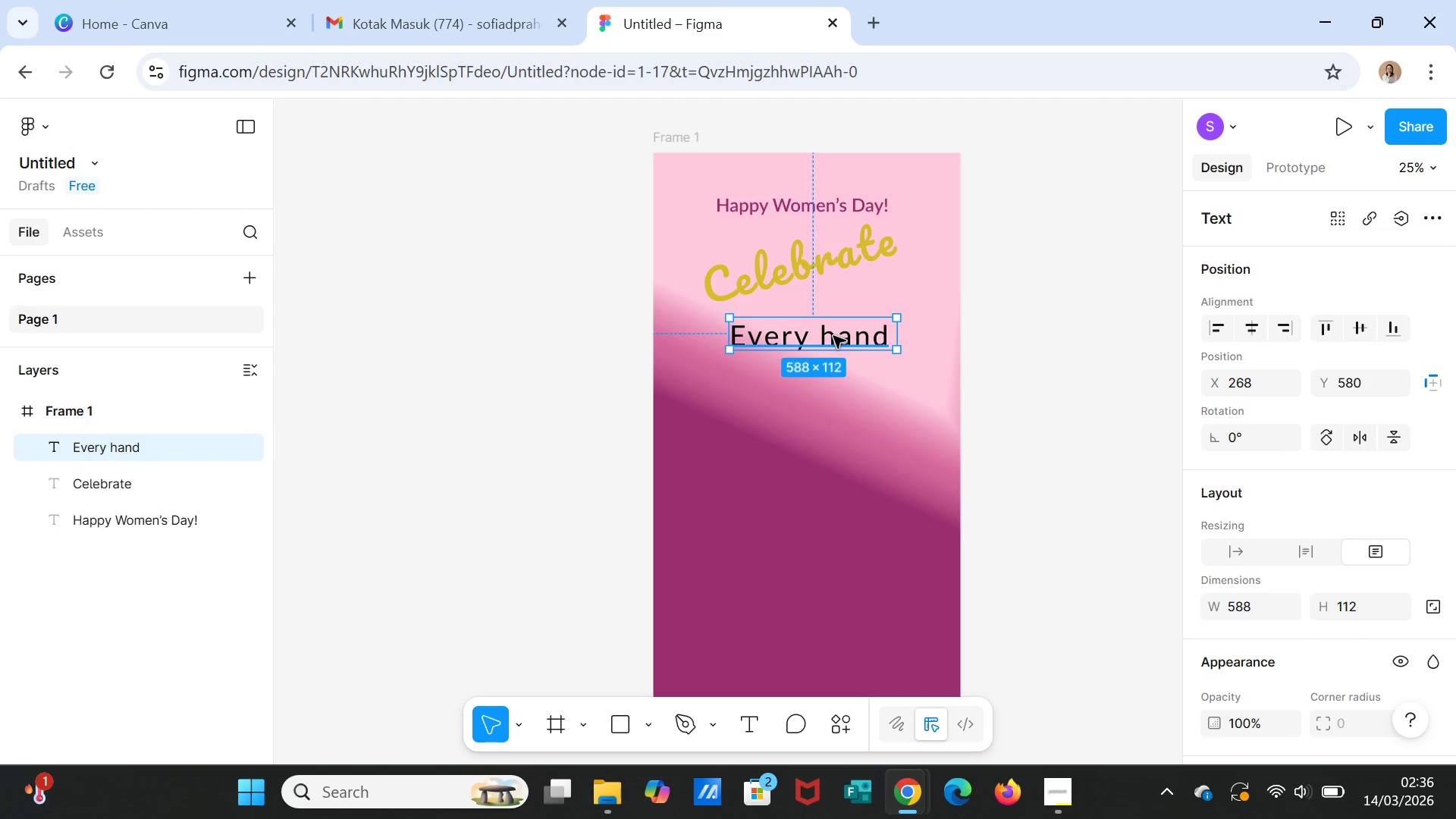 
double_click([833, 336])
 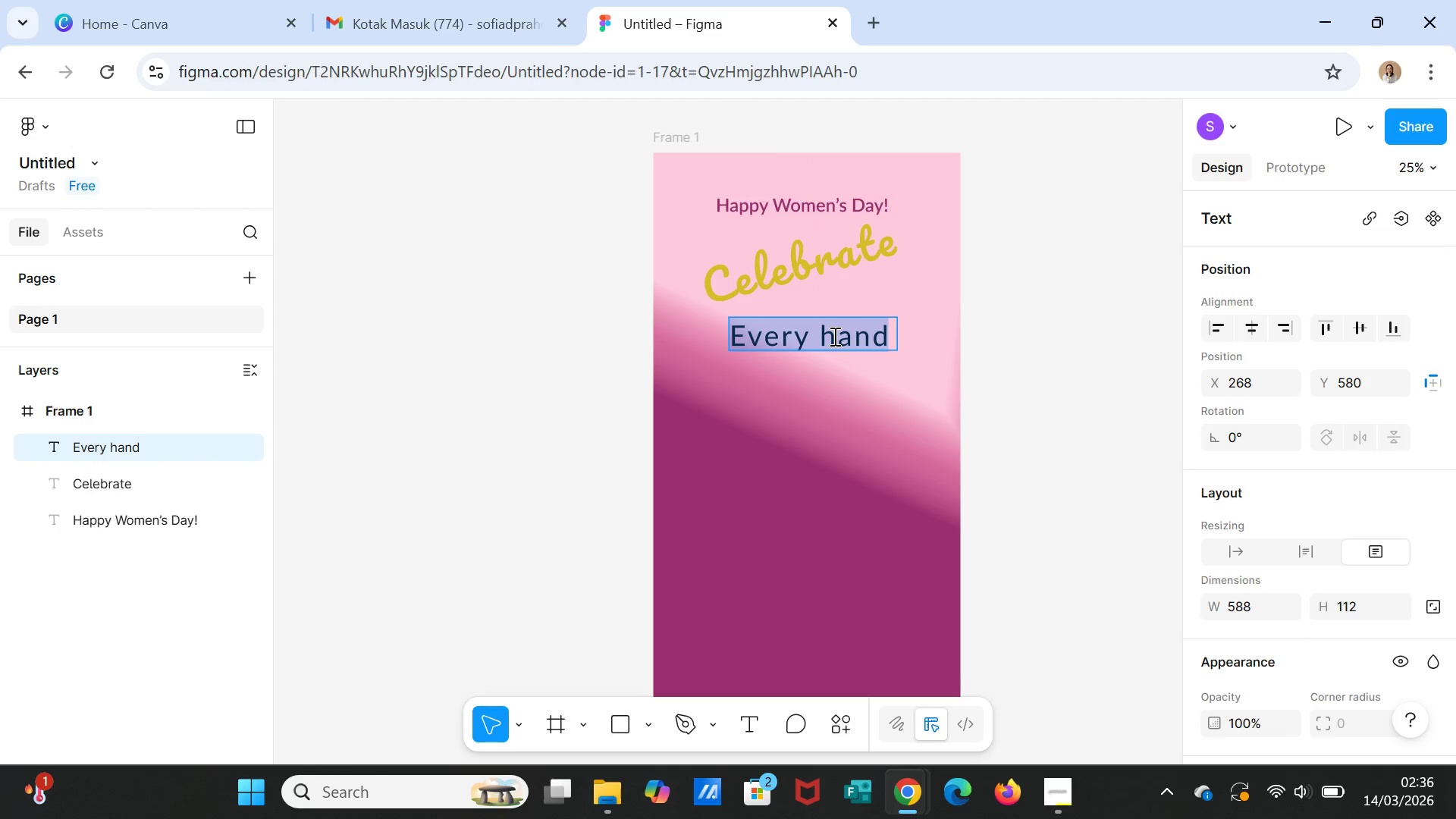 
left_click([833, 336])
 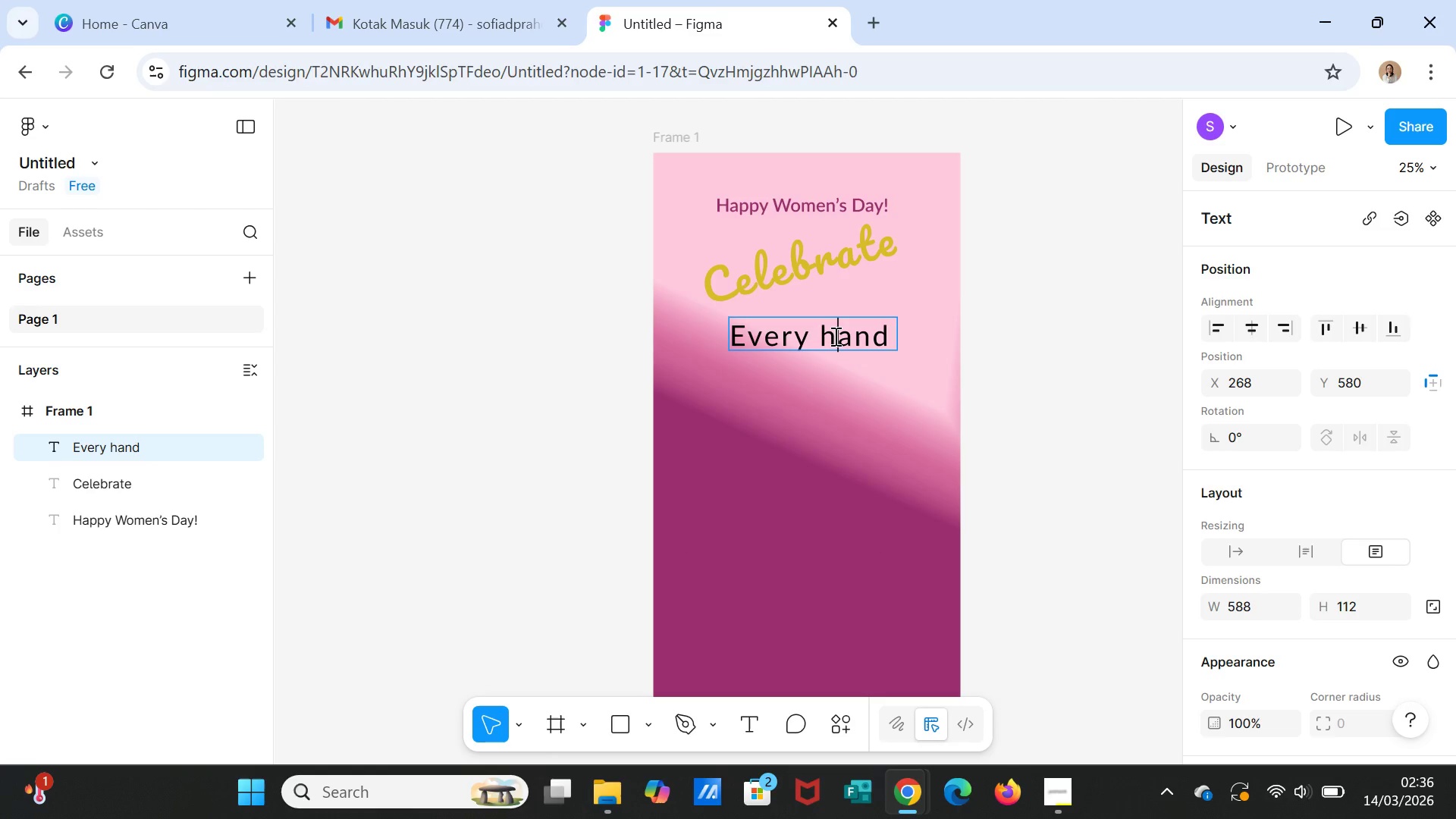 
key(Backspace)
 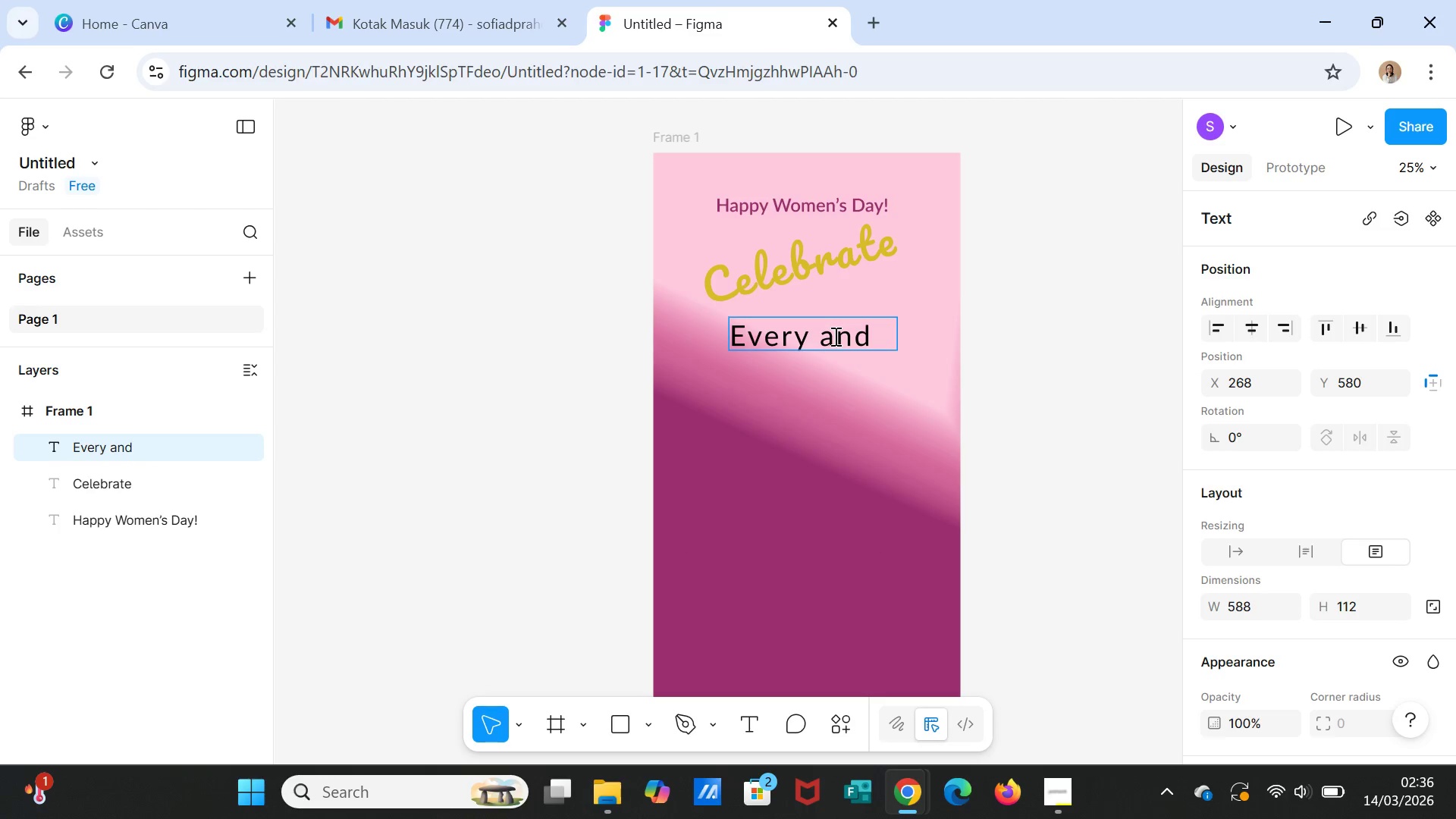 
key(CapsLock)
 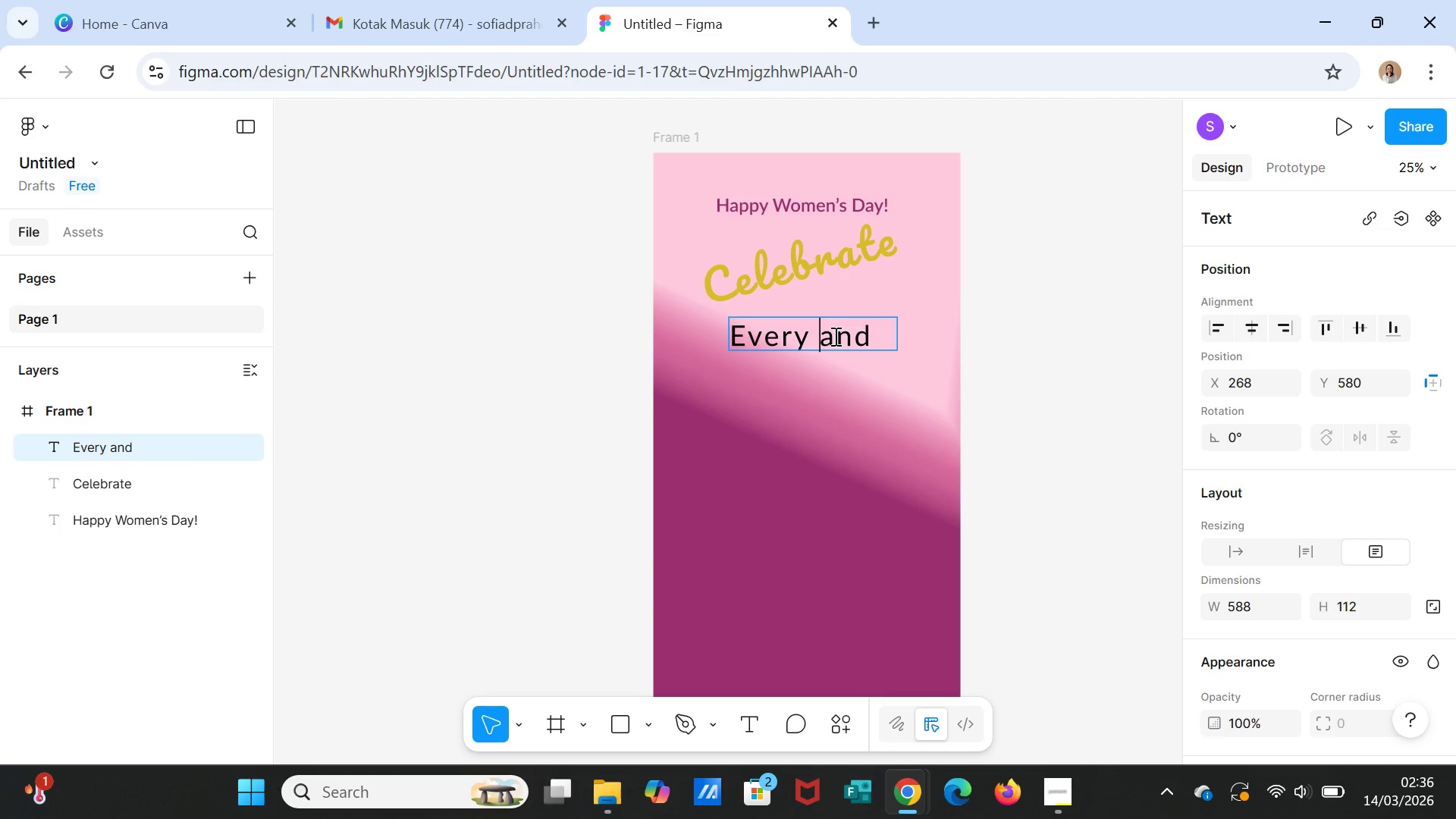 
key(H)
 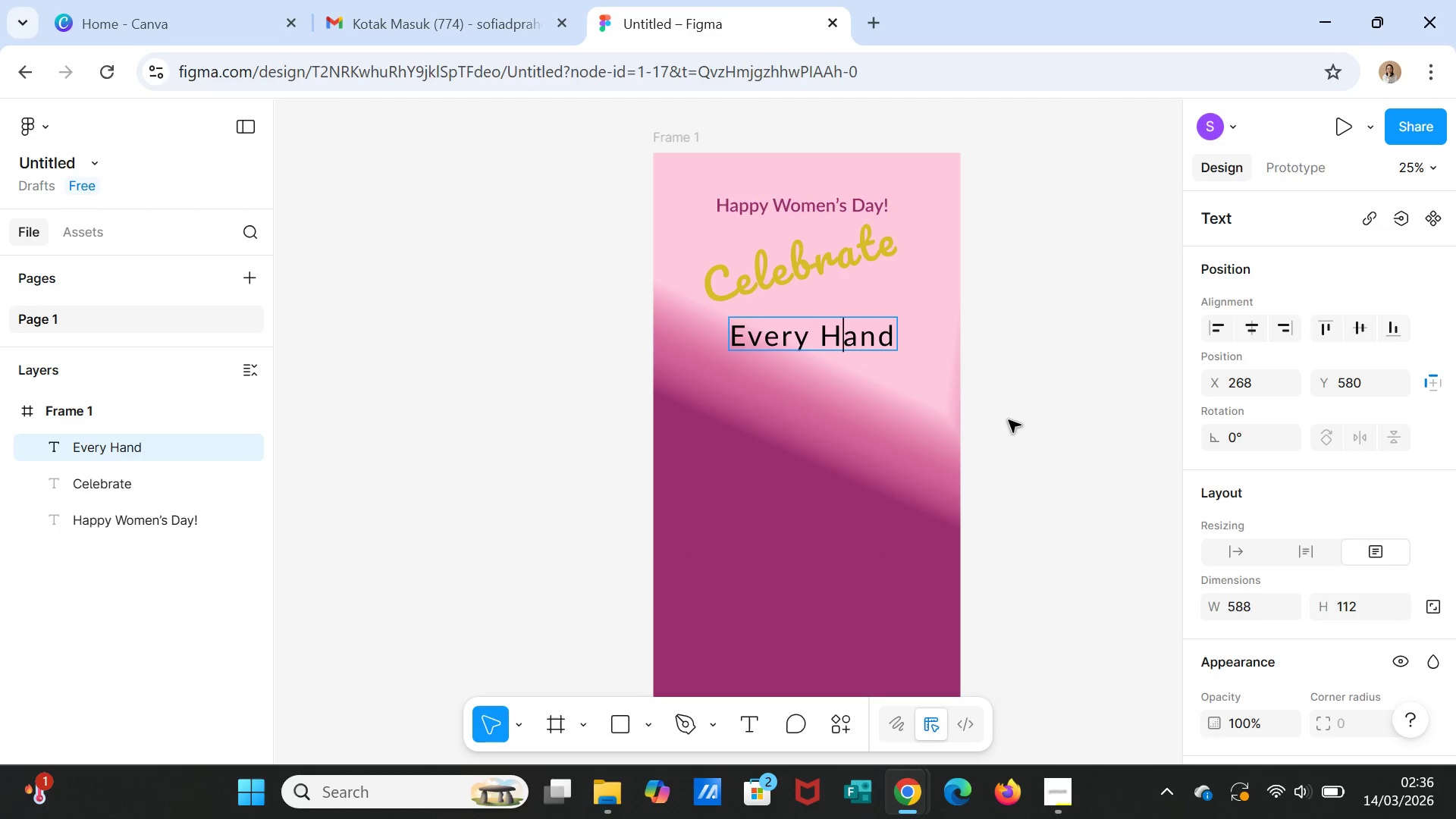 
left_click([1012, 419])
 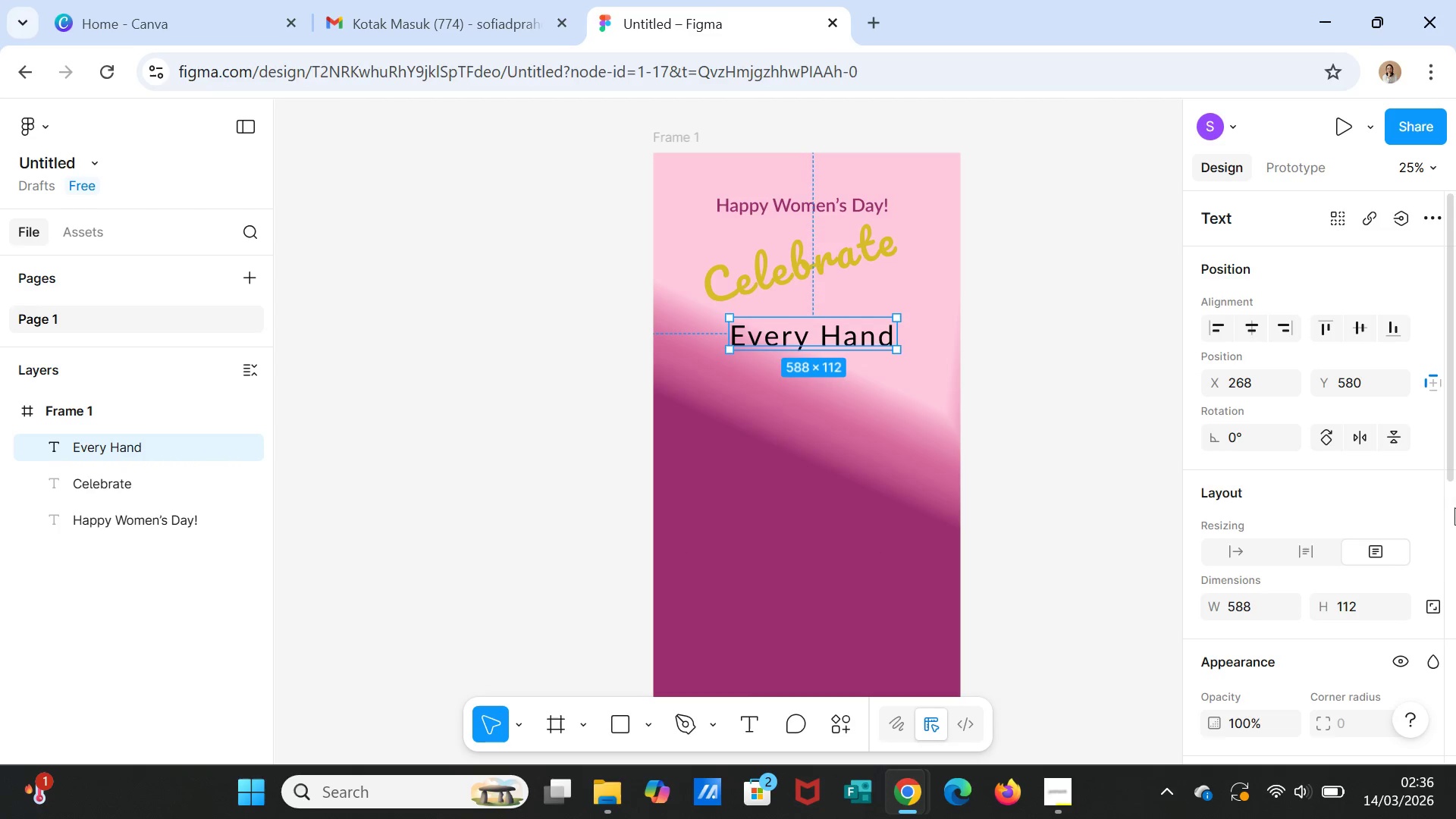 
scroll: coordinate [1379, 586], scroll_direction: down, amount: 3.0
 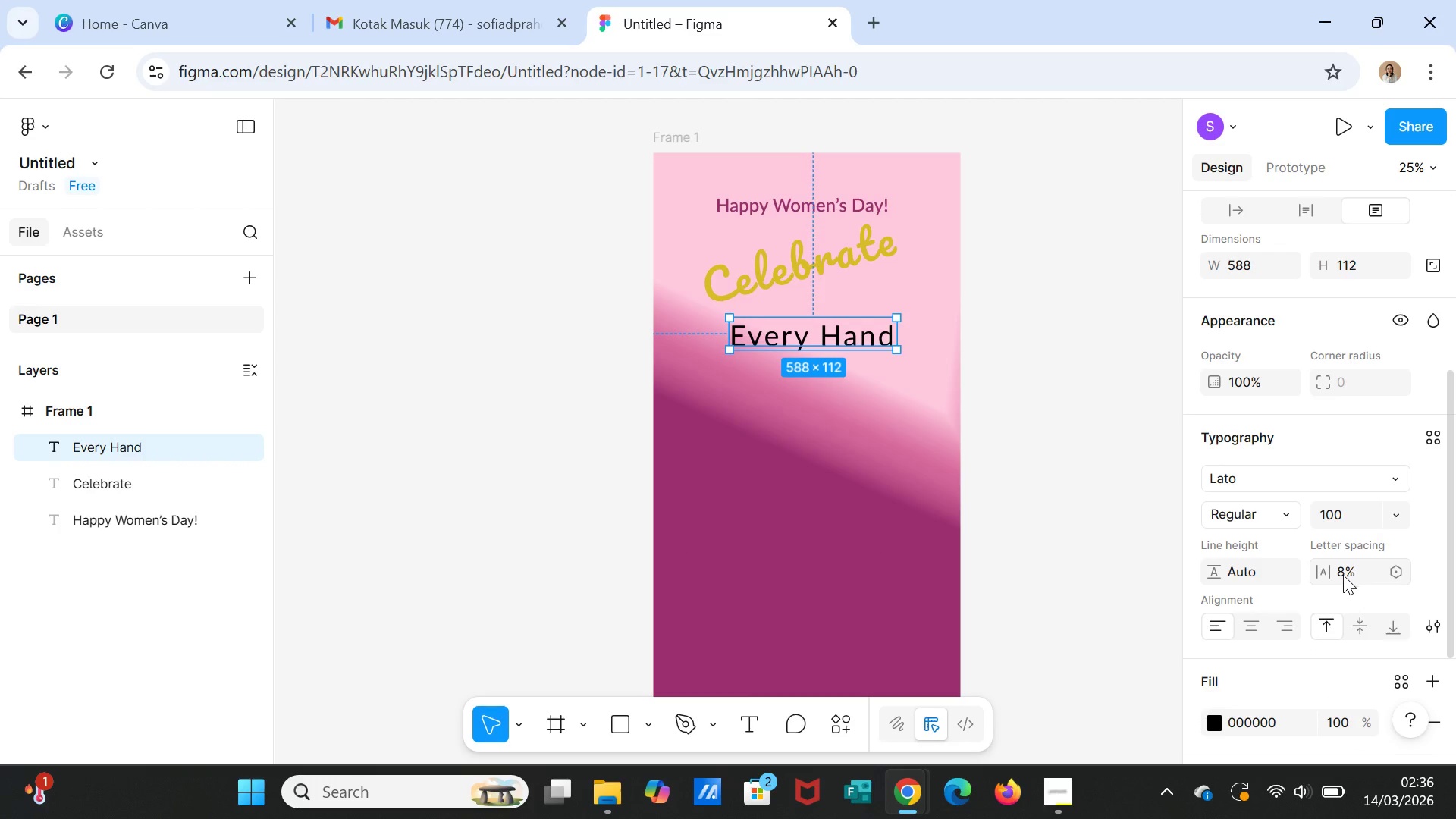 
left_click([1343, 575])
 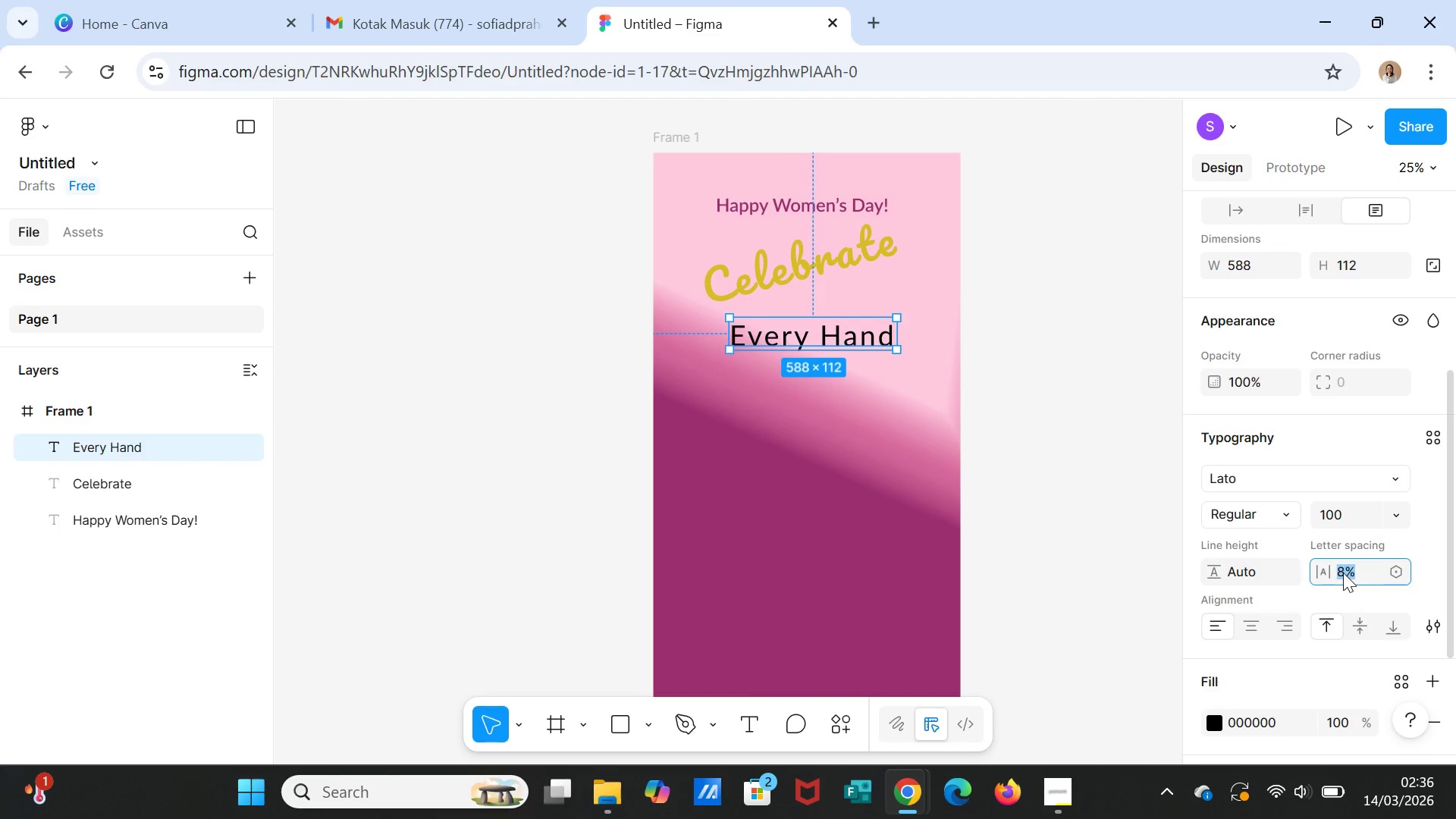 
left_click([1343, 573])
 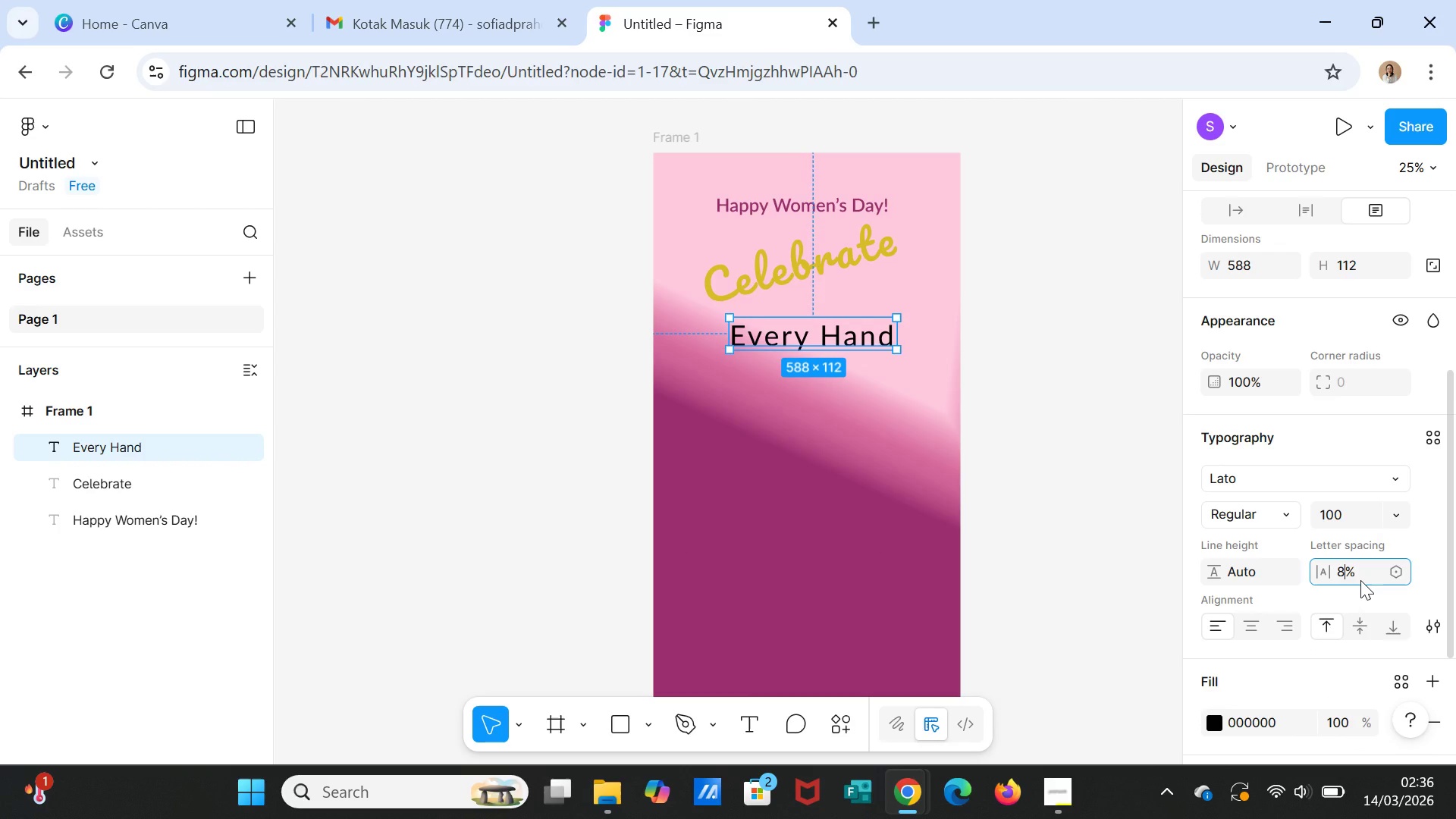 
key(Backspace)
 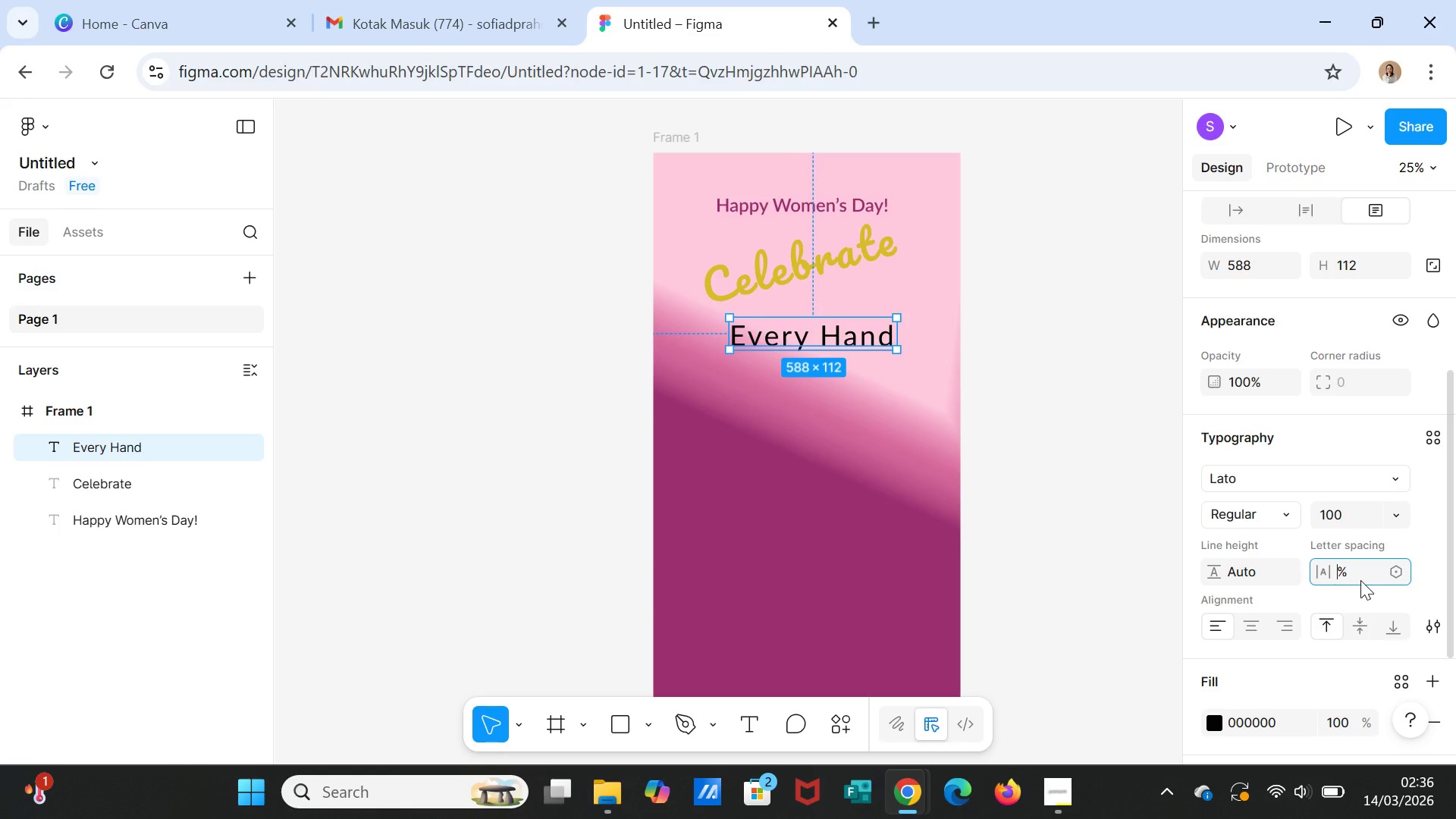 
key(2)
 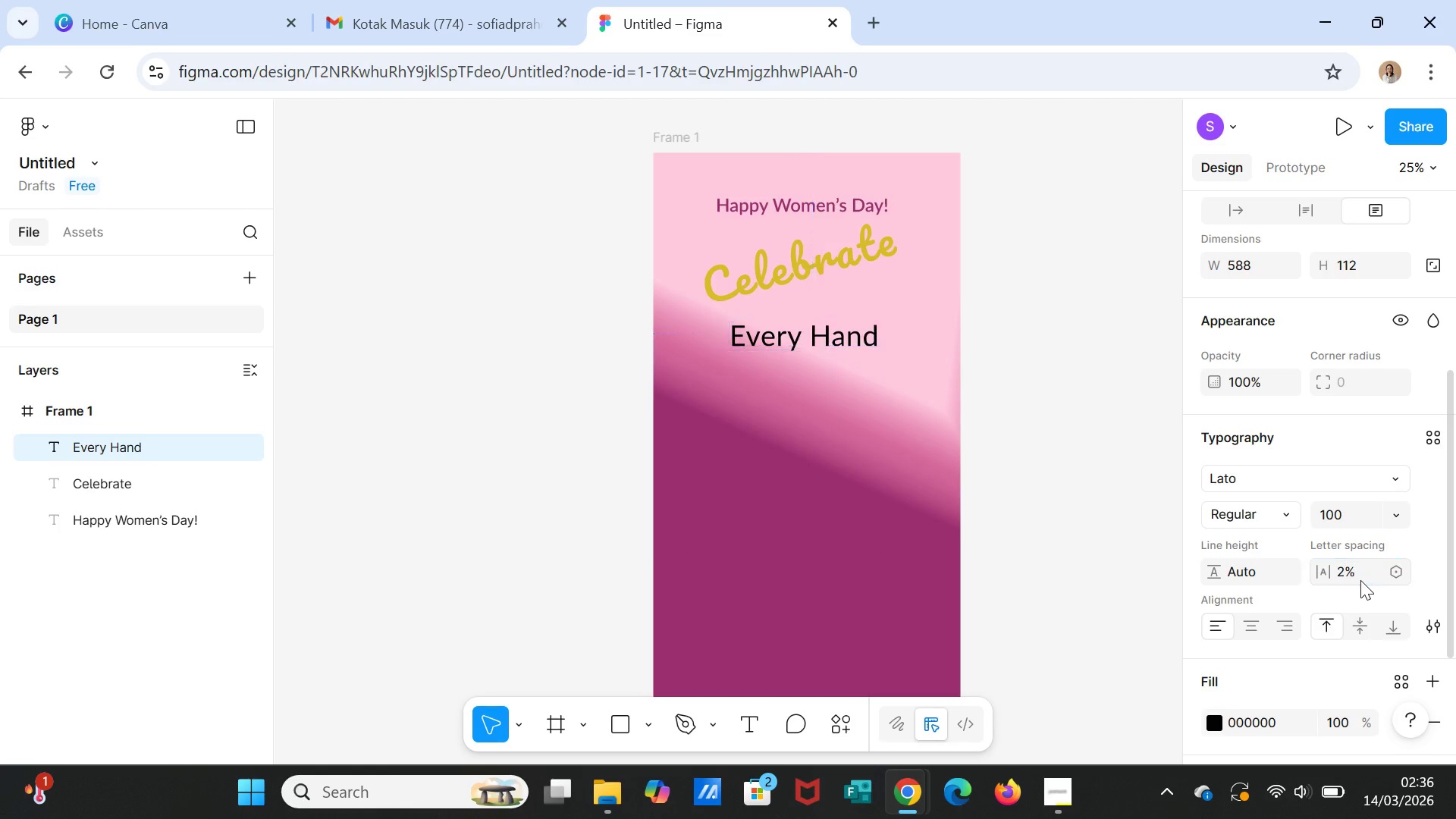 
key(Enter)
 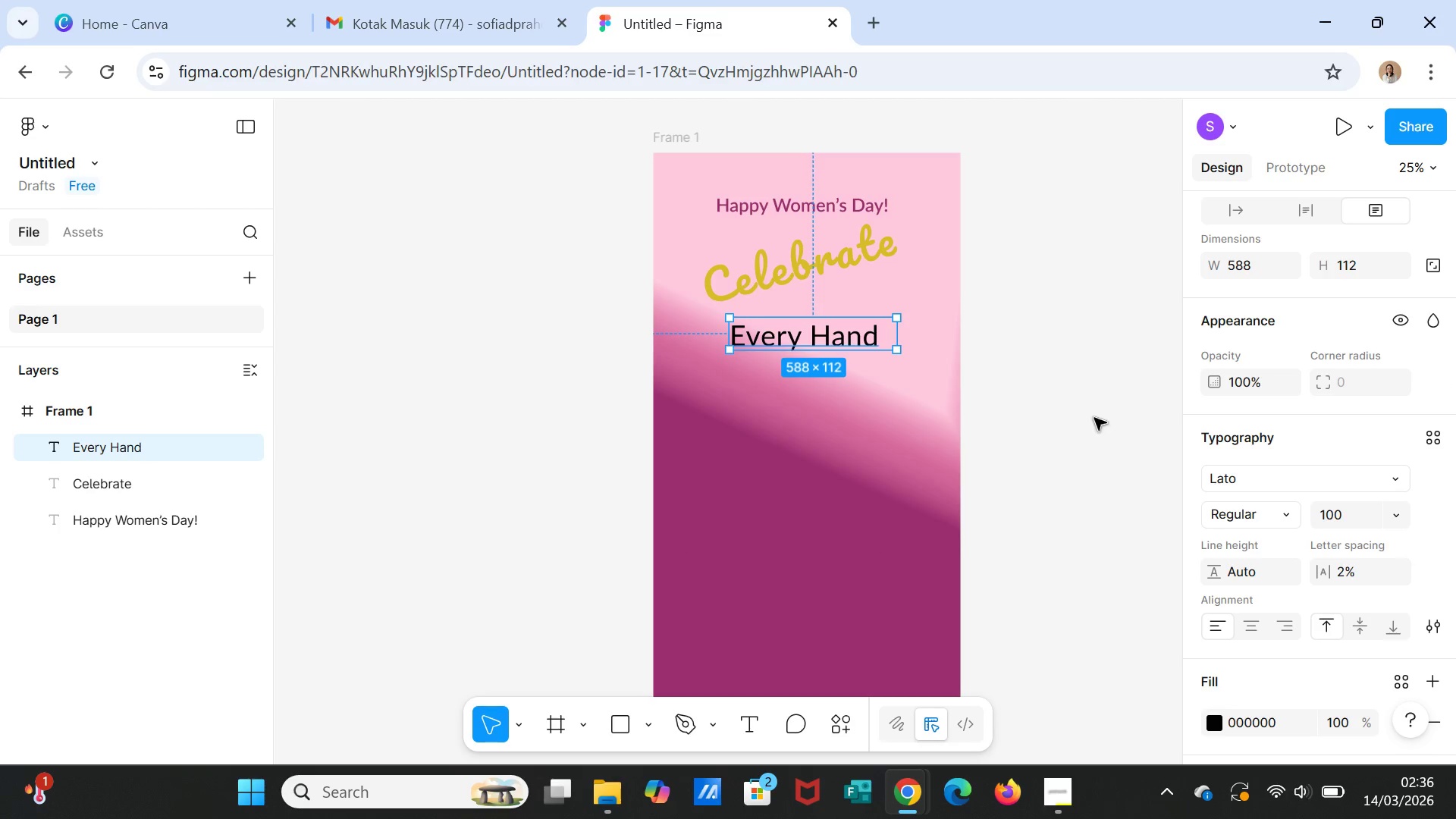 
left_click([1078, 410])
 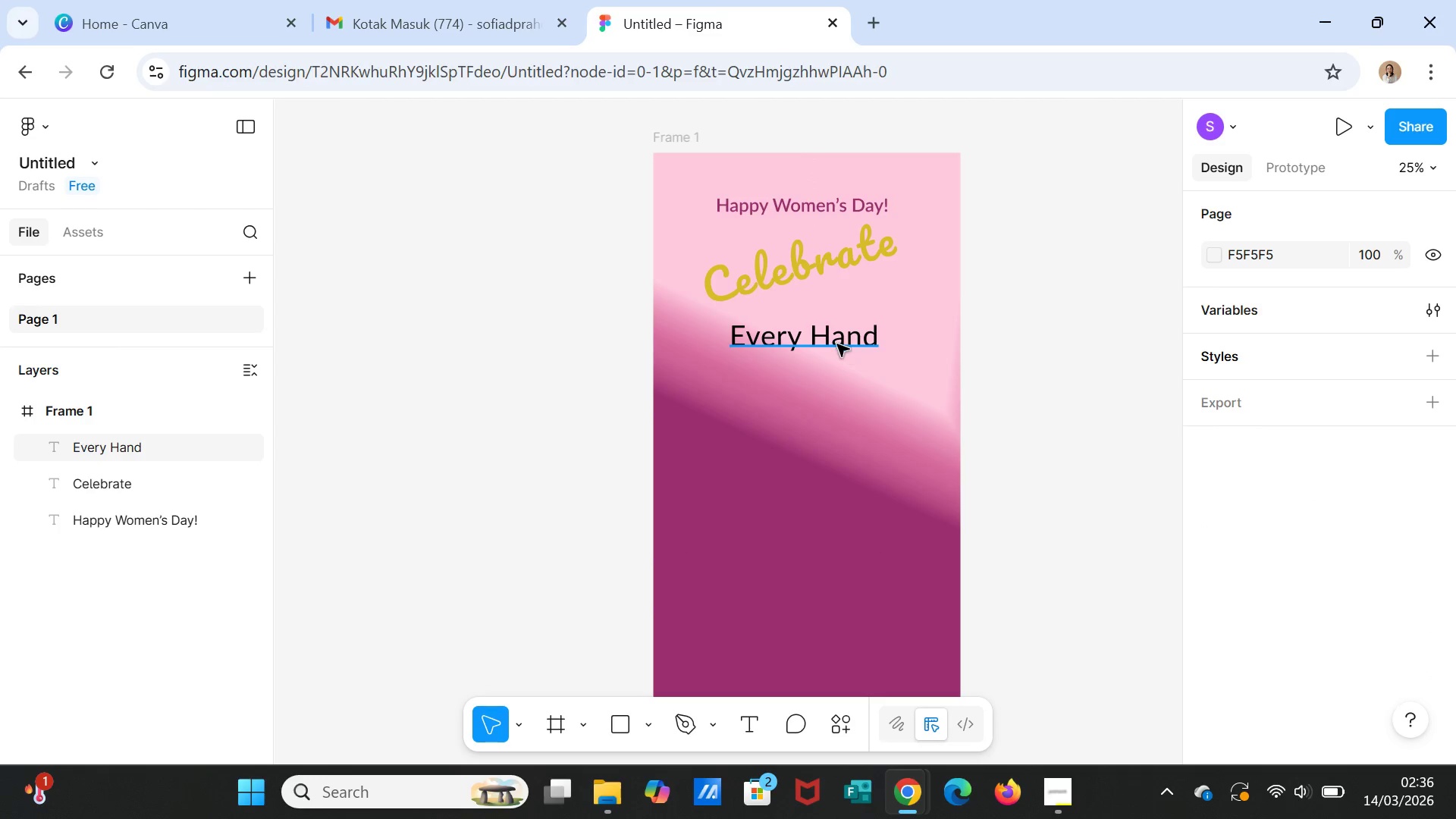 
left_click([837, 344])
 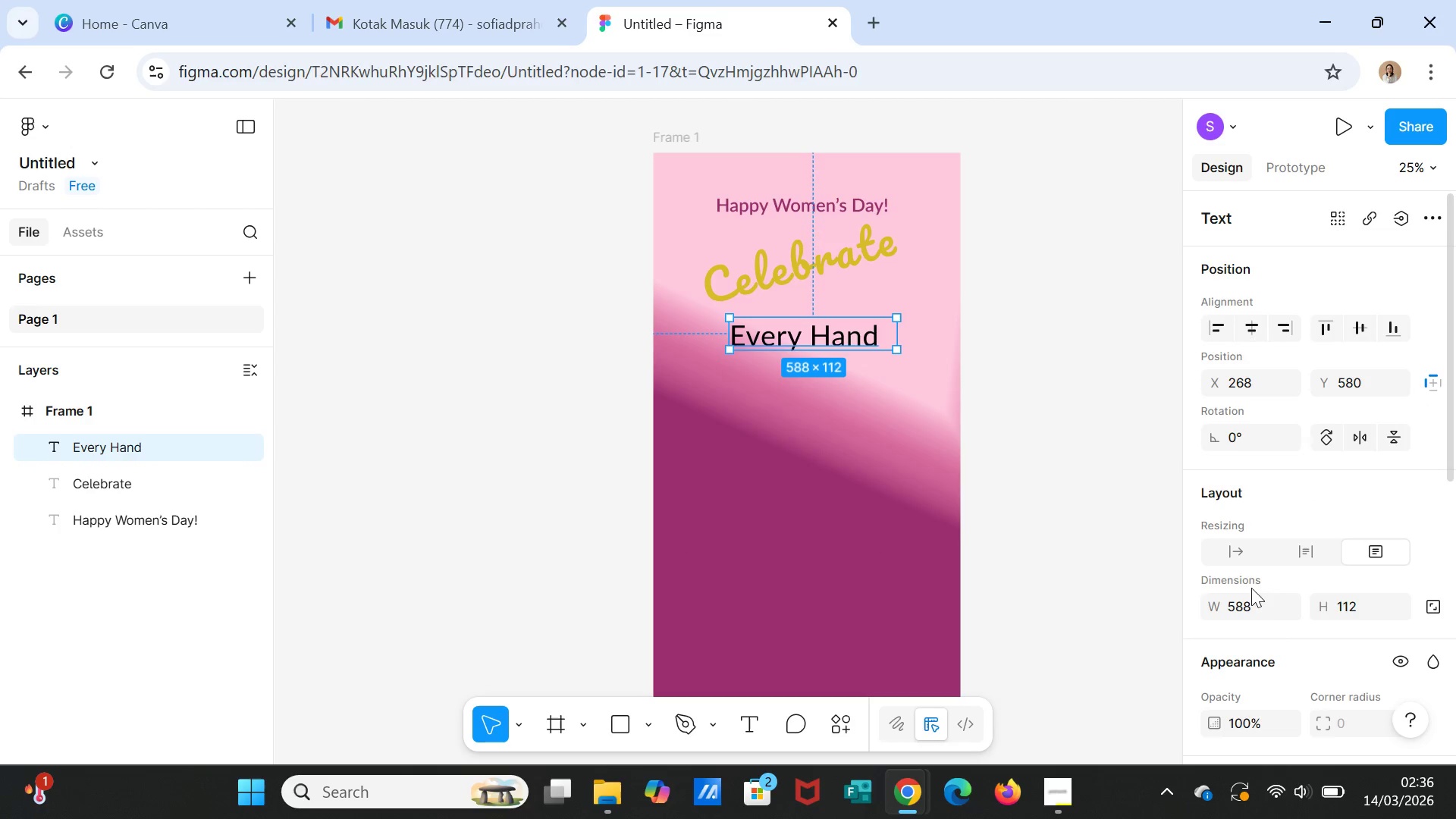 
scroll: coordinate [1291, 642], scroll_direction: down, amount: 3.0
 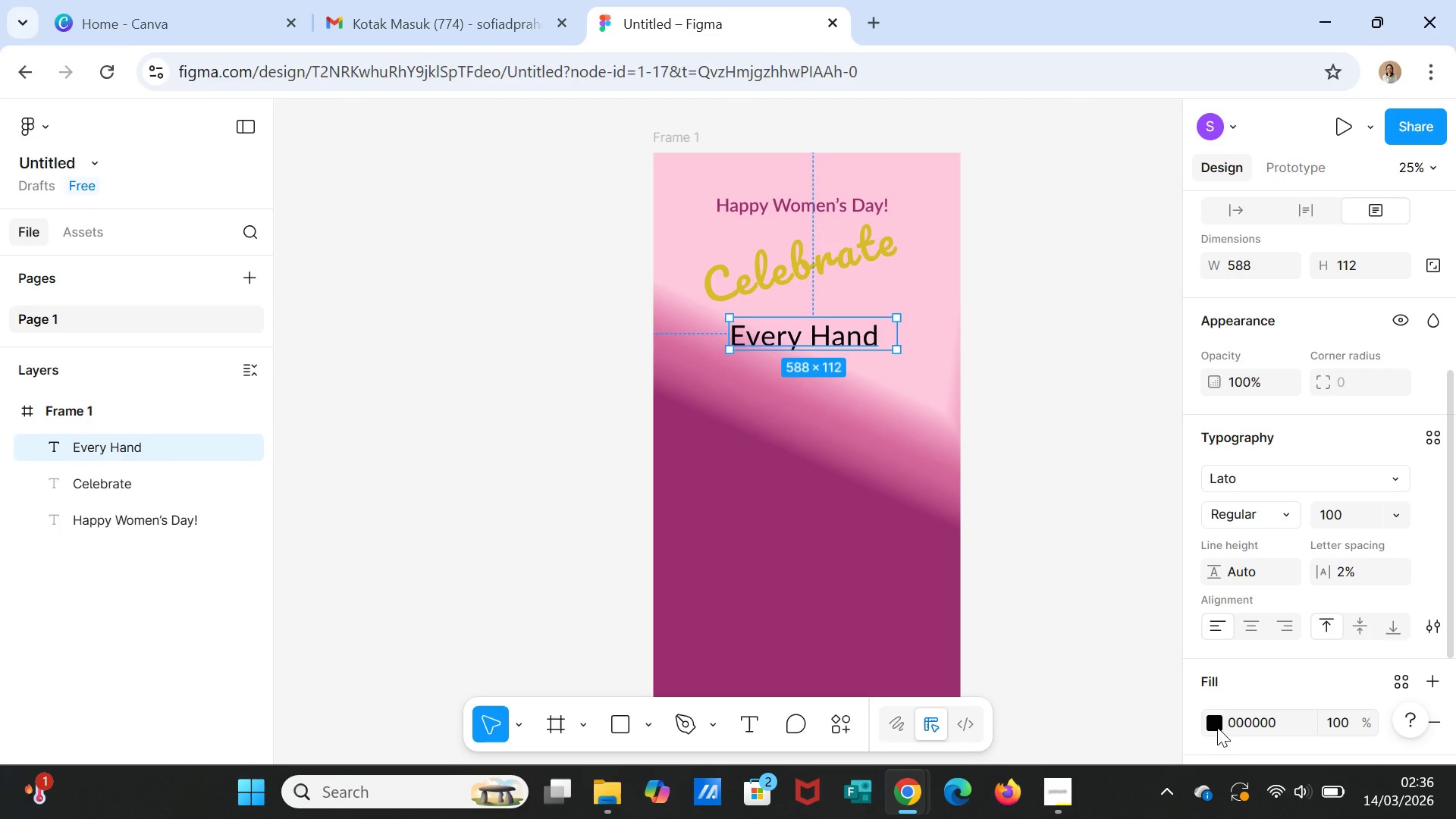 
left_click([1217, 724])
 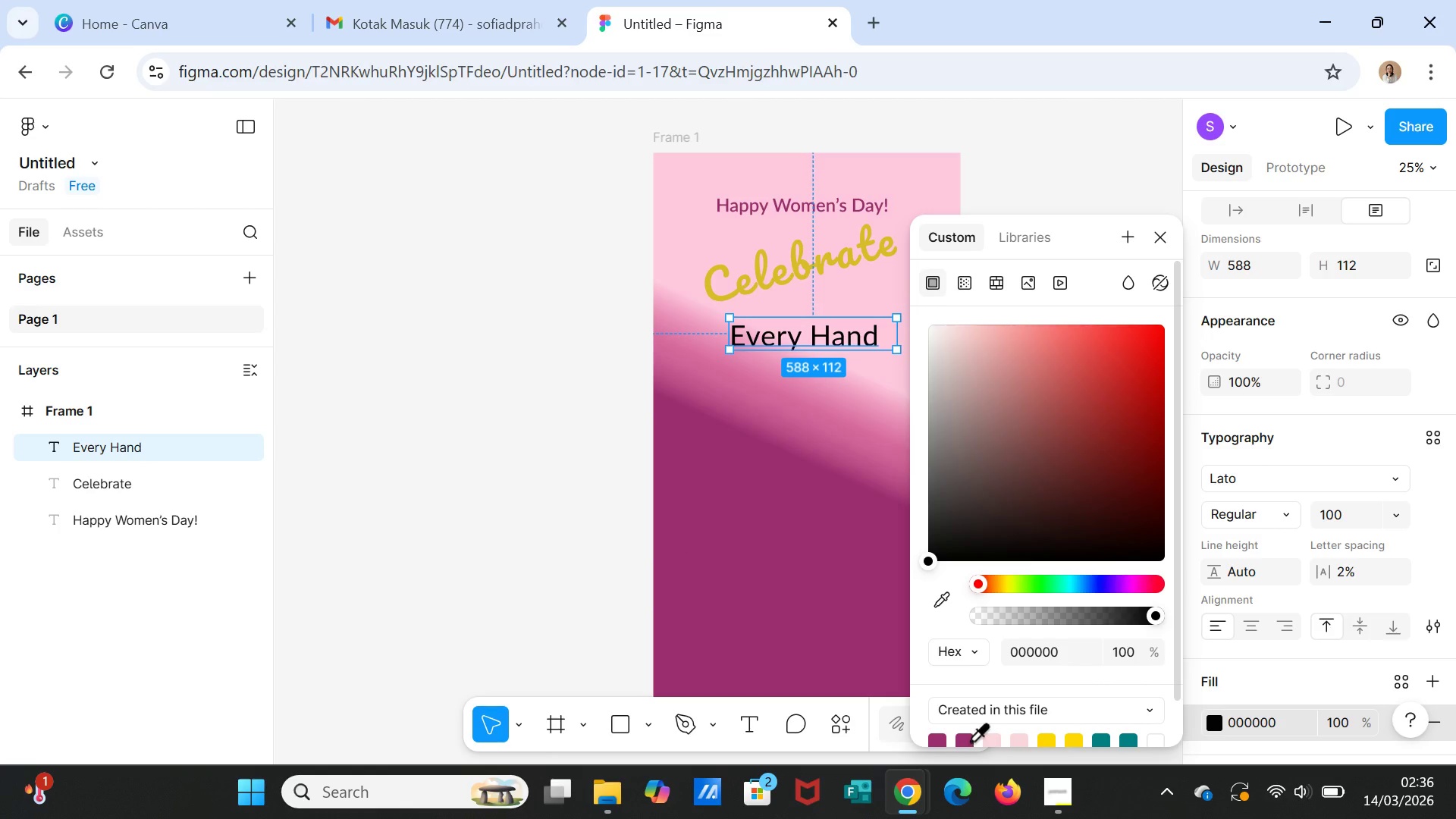 
left_click([970, 740])
 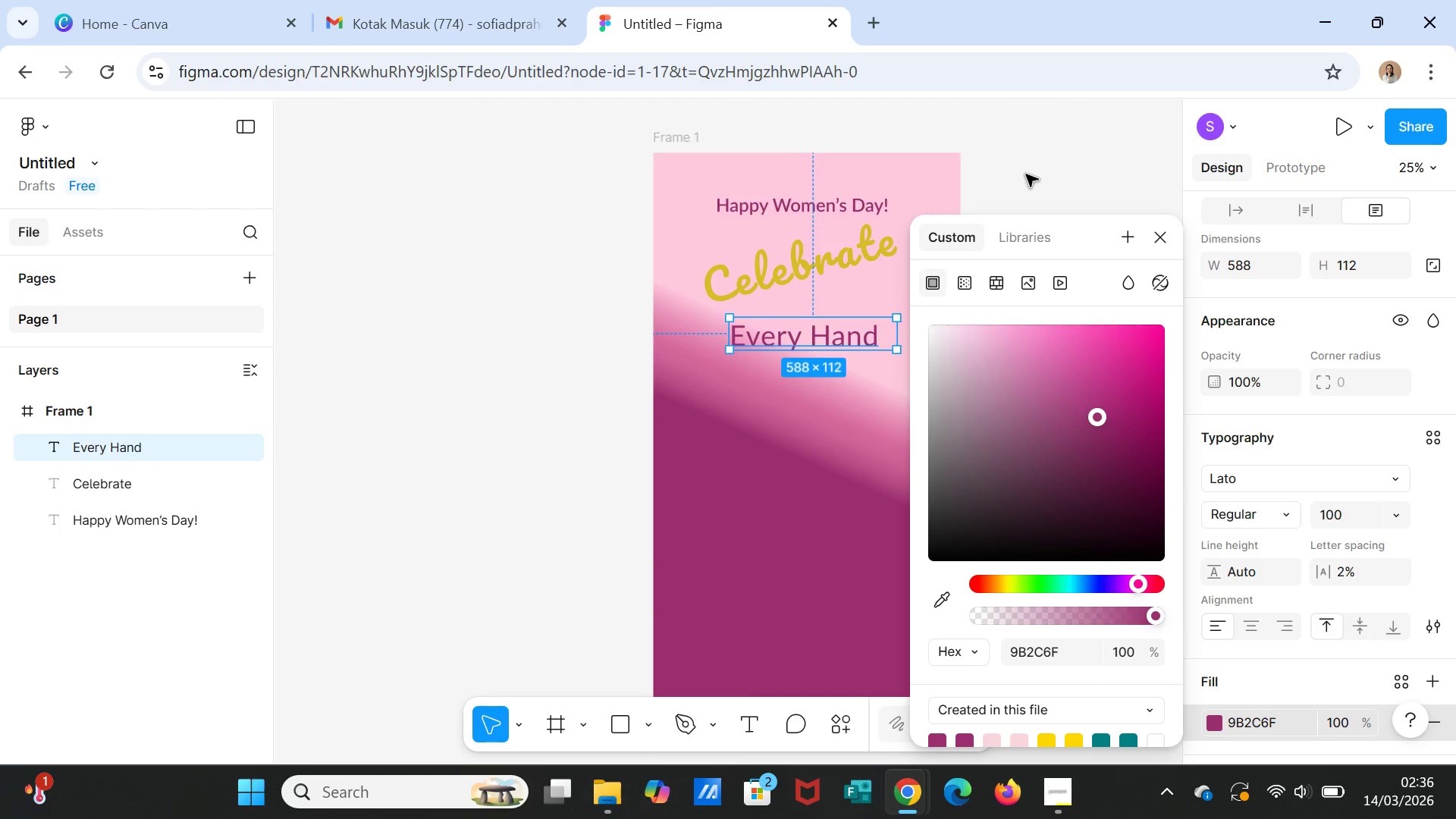 
left_click([1027, 174])
 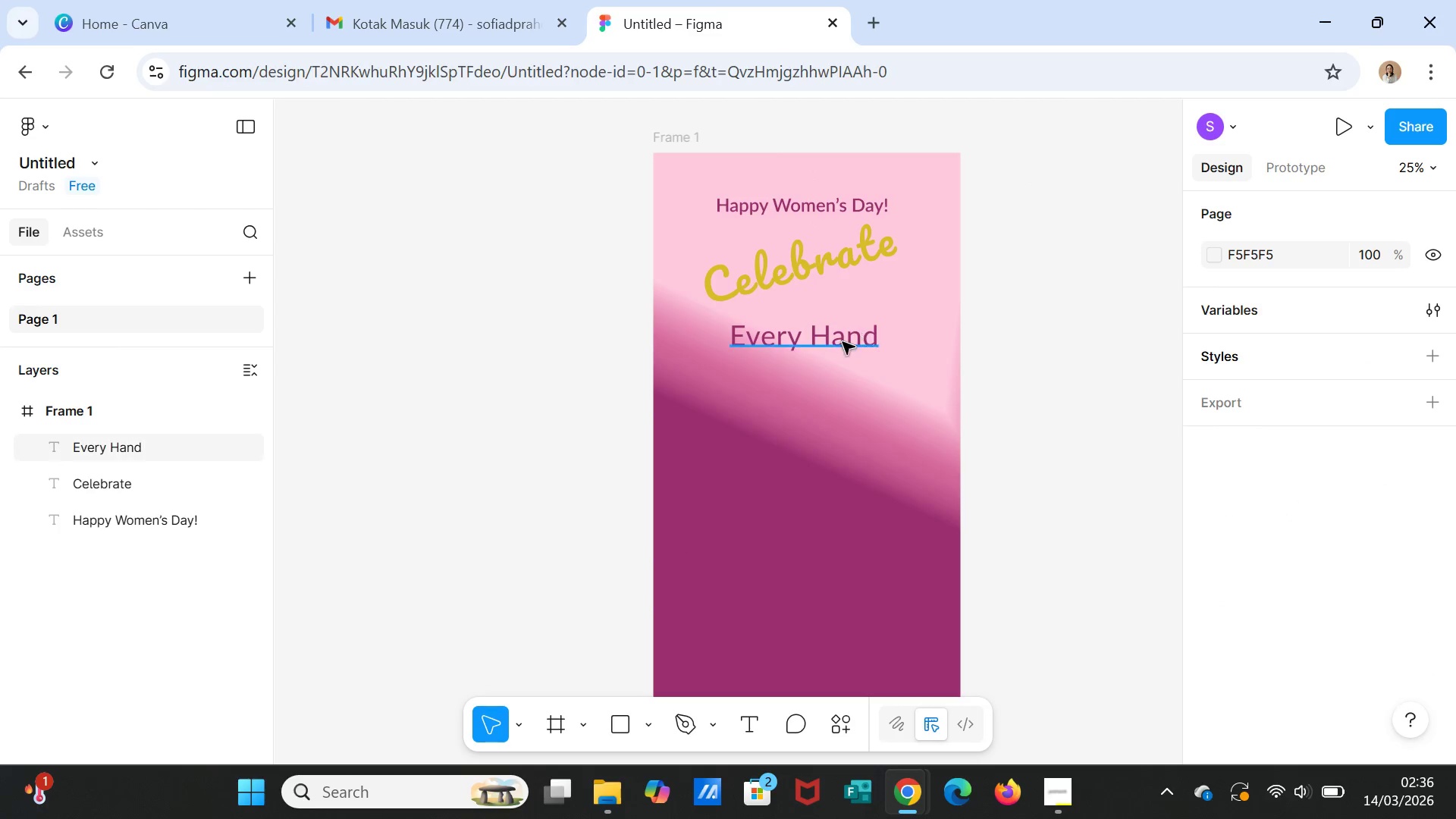 
left_click([841, 343])
 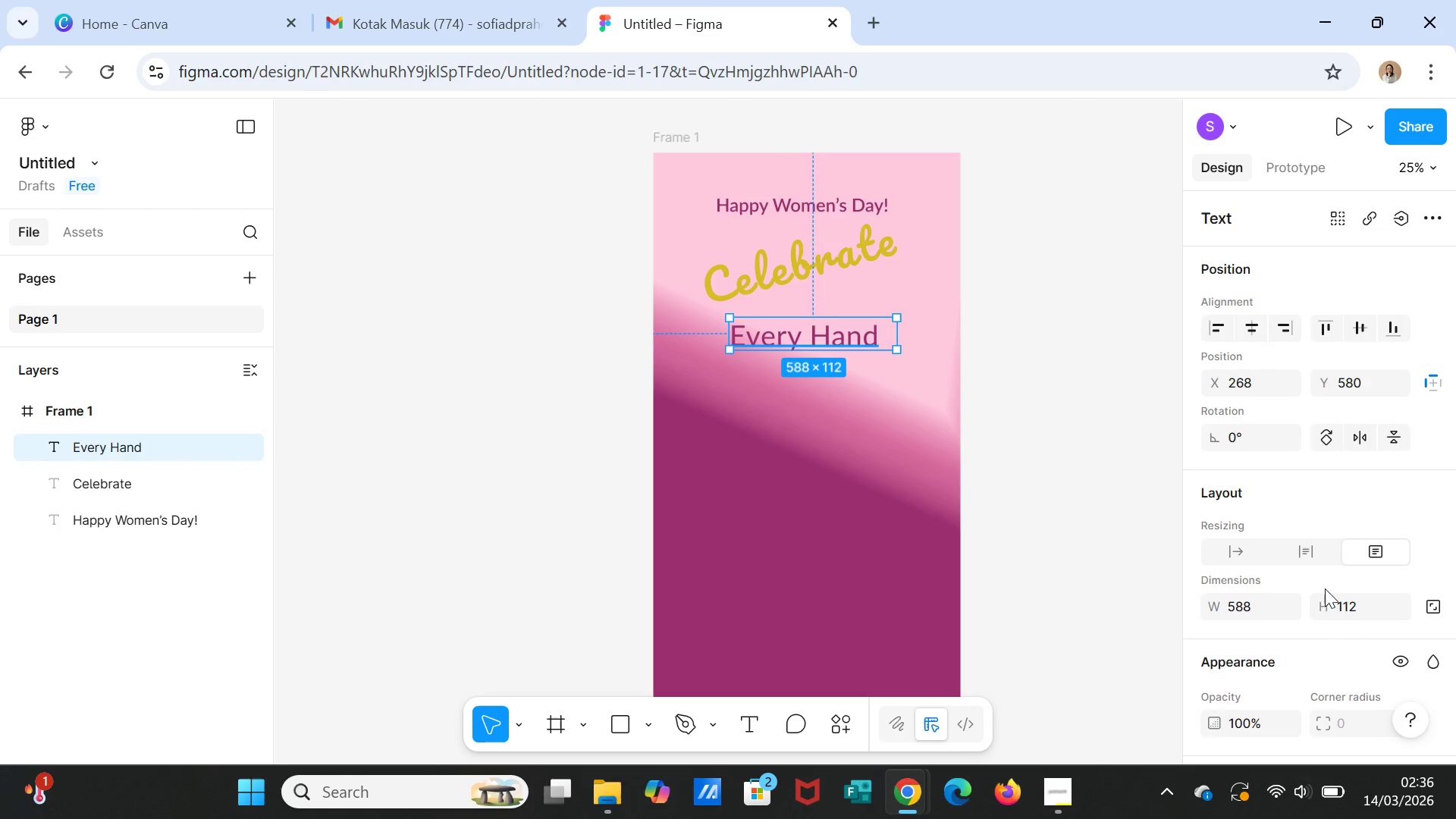 
scroll: coordinate [1314, 630], scroll_direction: down, amount: 3.0
 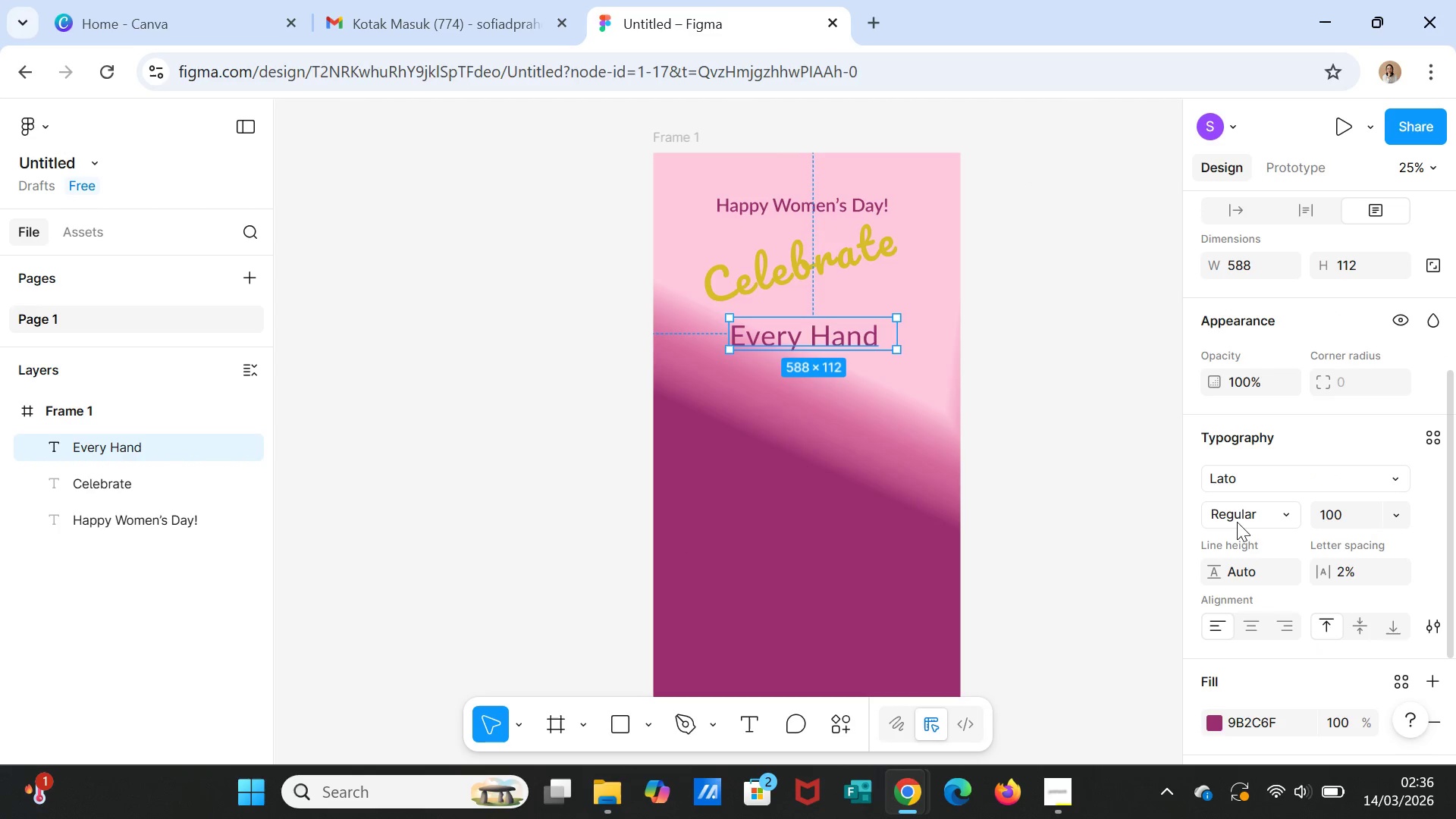 
mouse_move([1246, 528])
 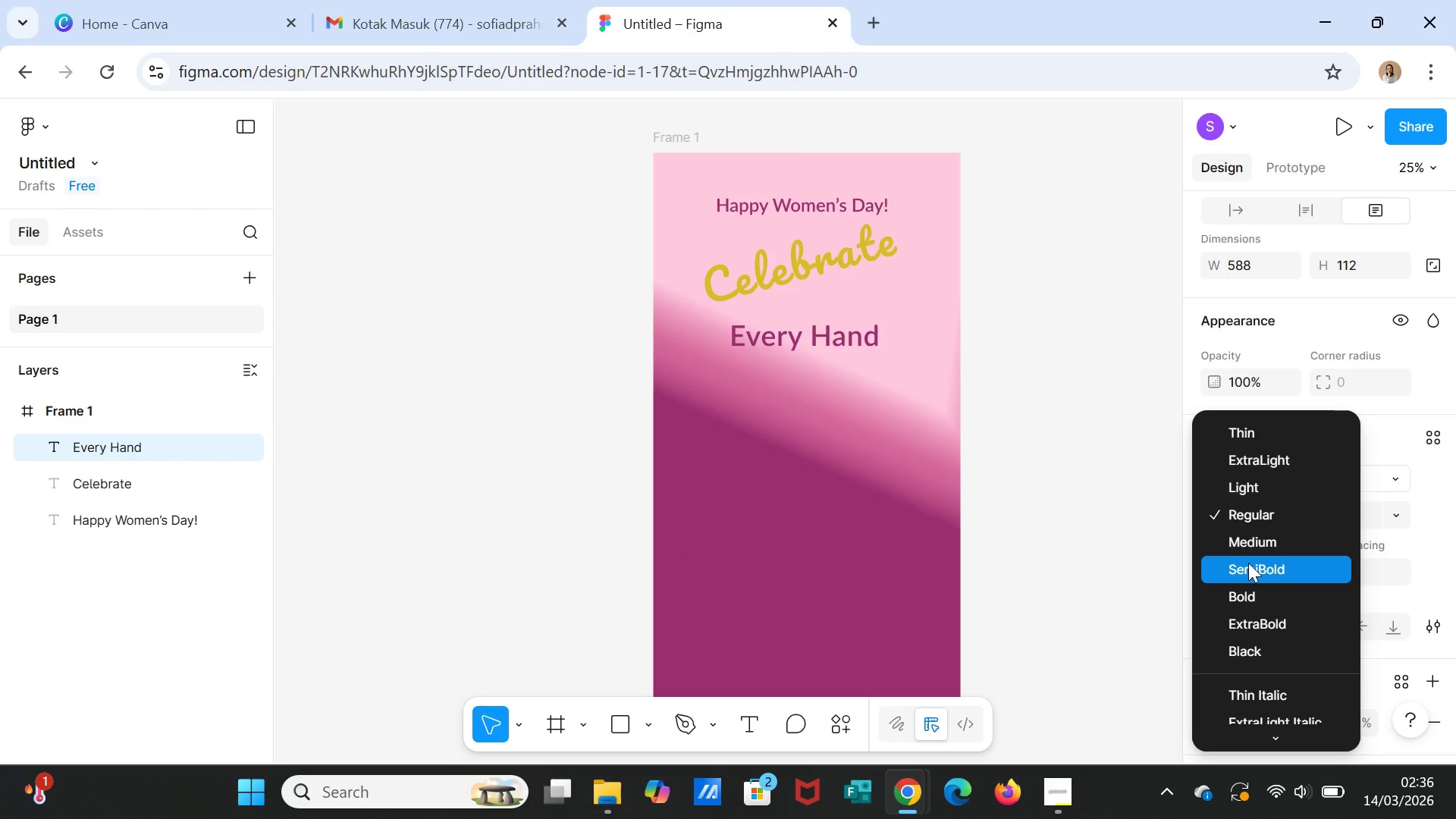 
left_click([1248, 563])
 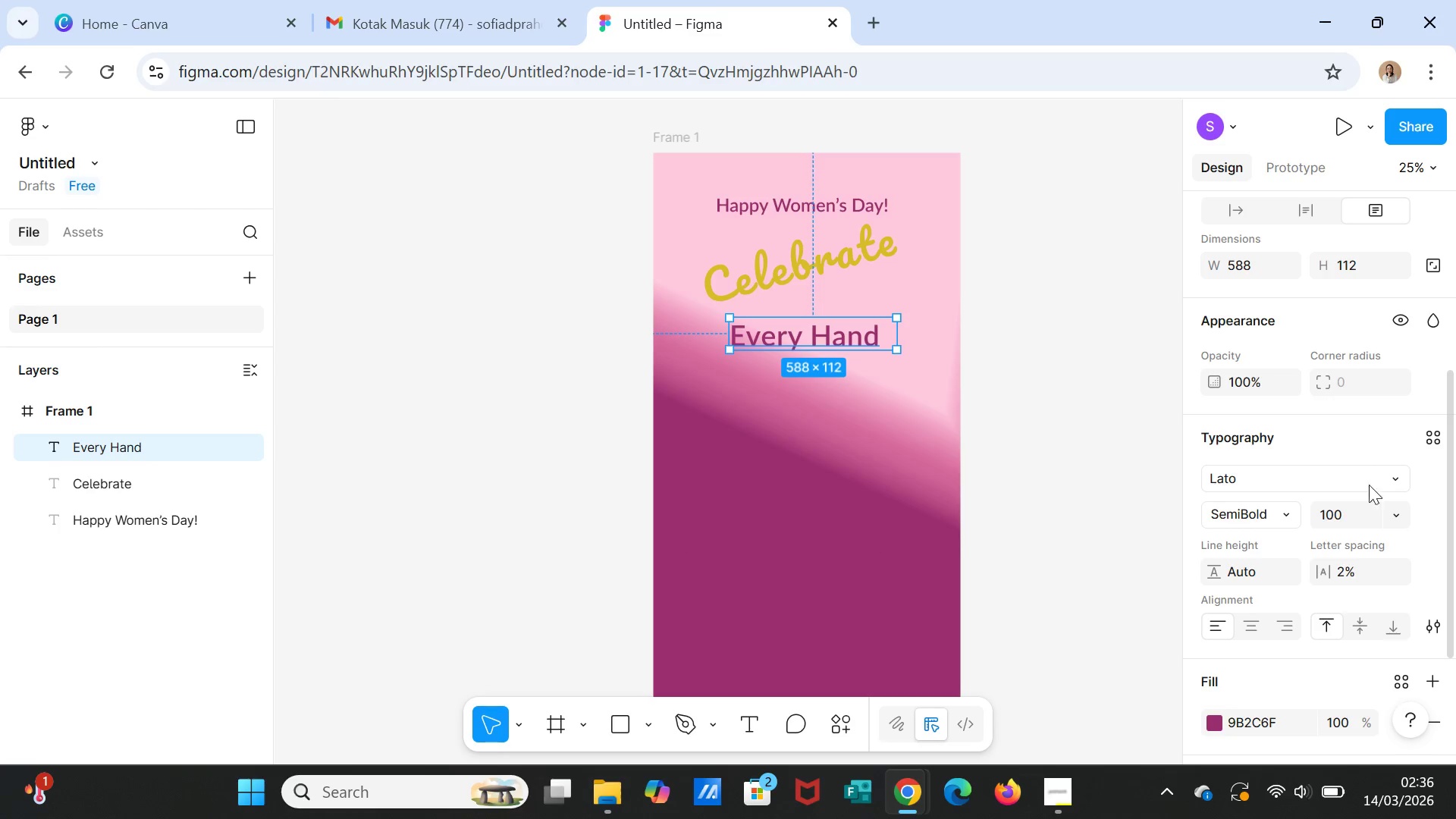 
scroll: coordinate [1362, 613], scroll_direction: down, amount: 2.0
 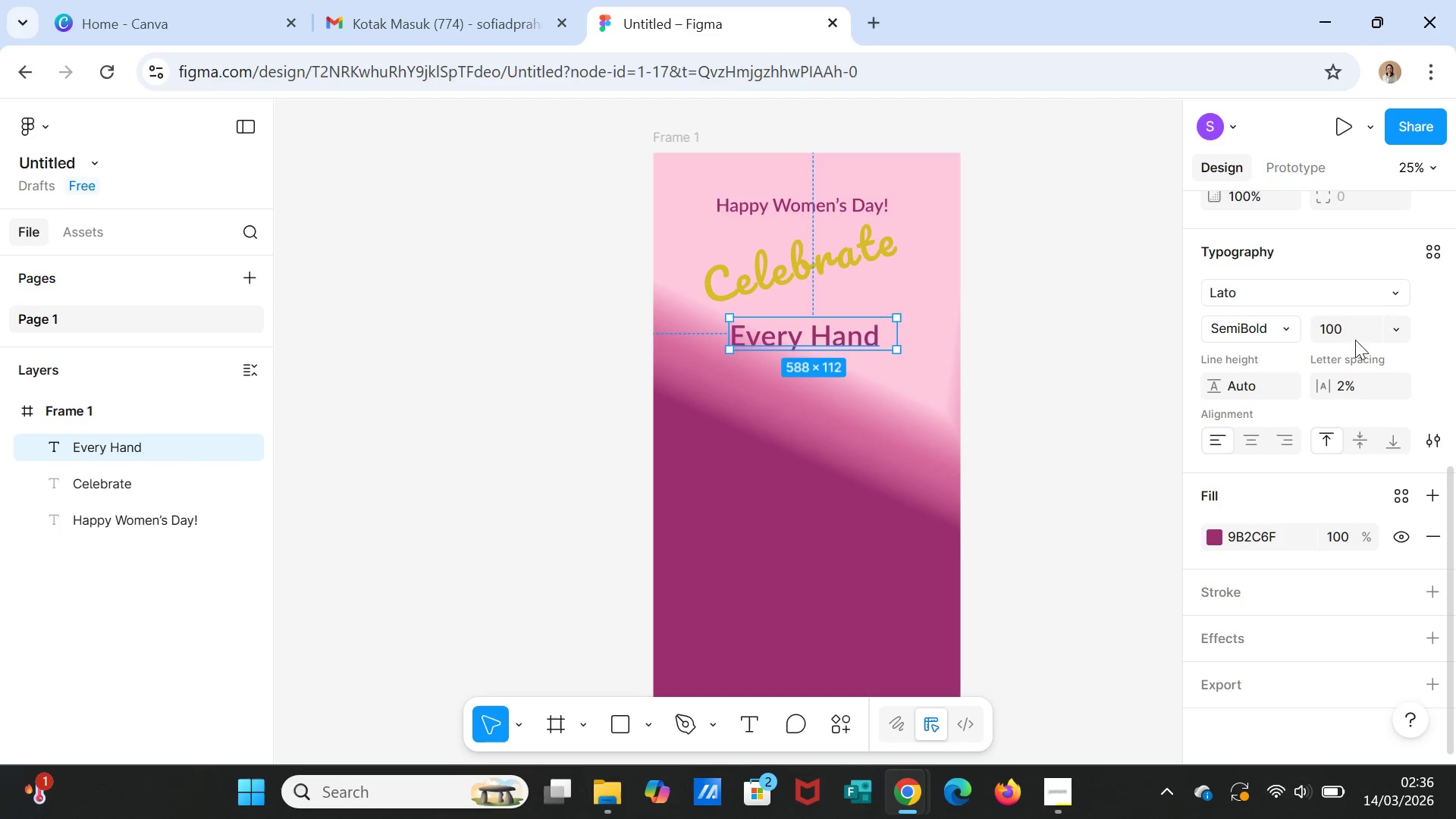 
left_click([1346, 327])
 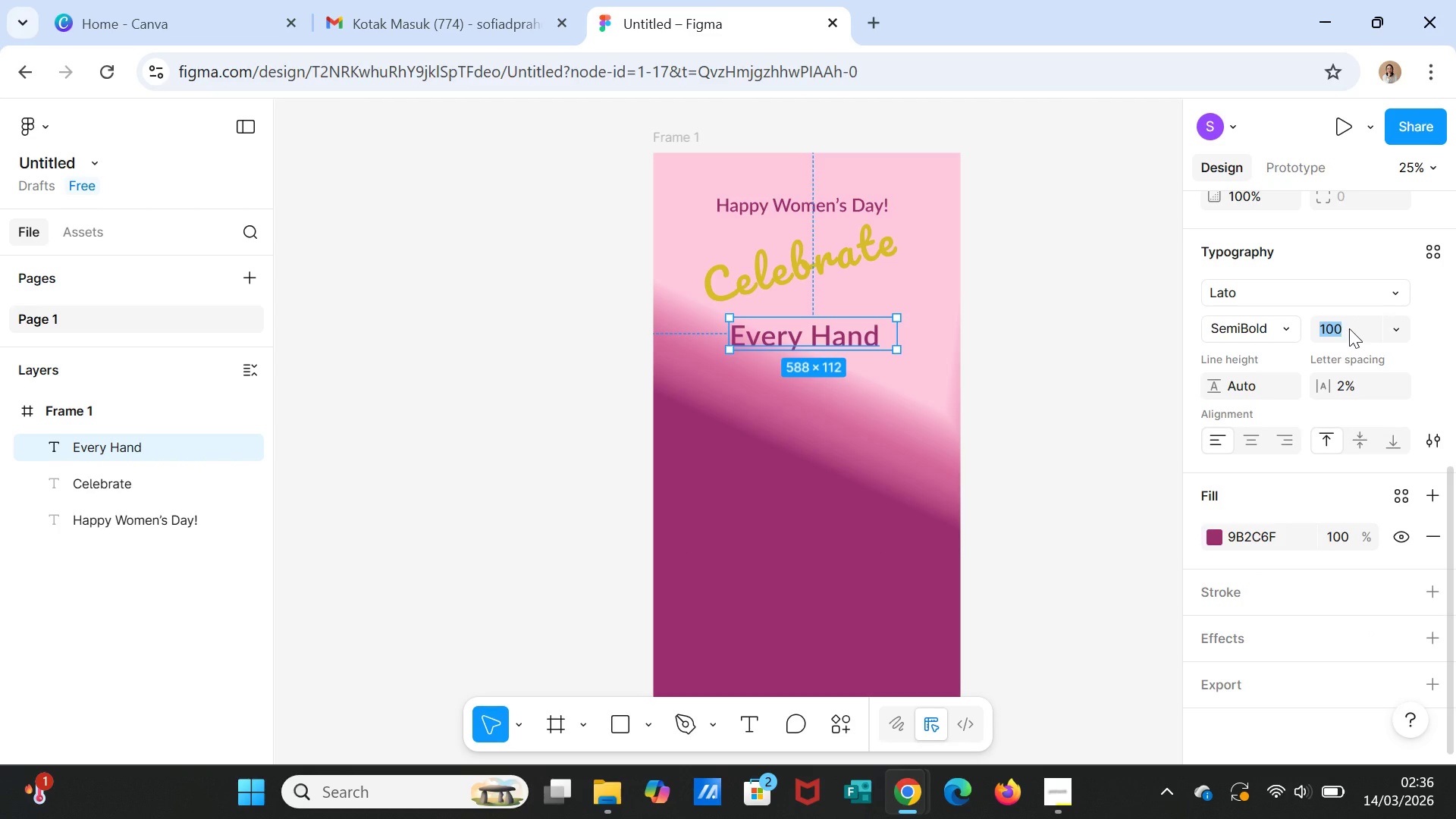 
type(110)
 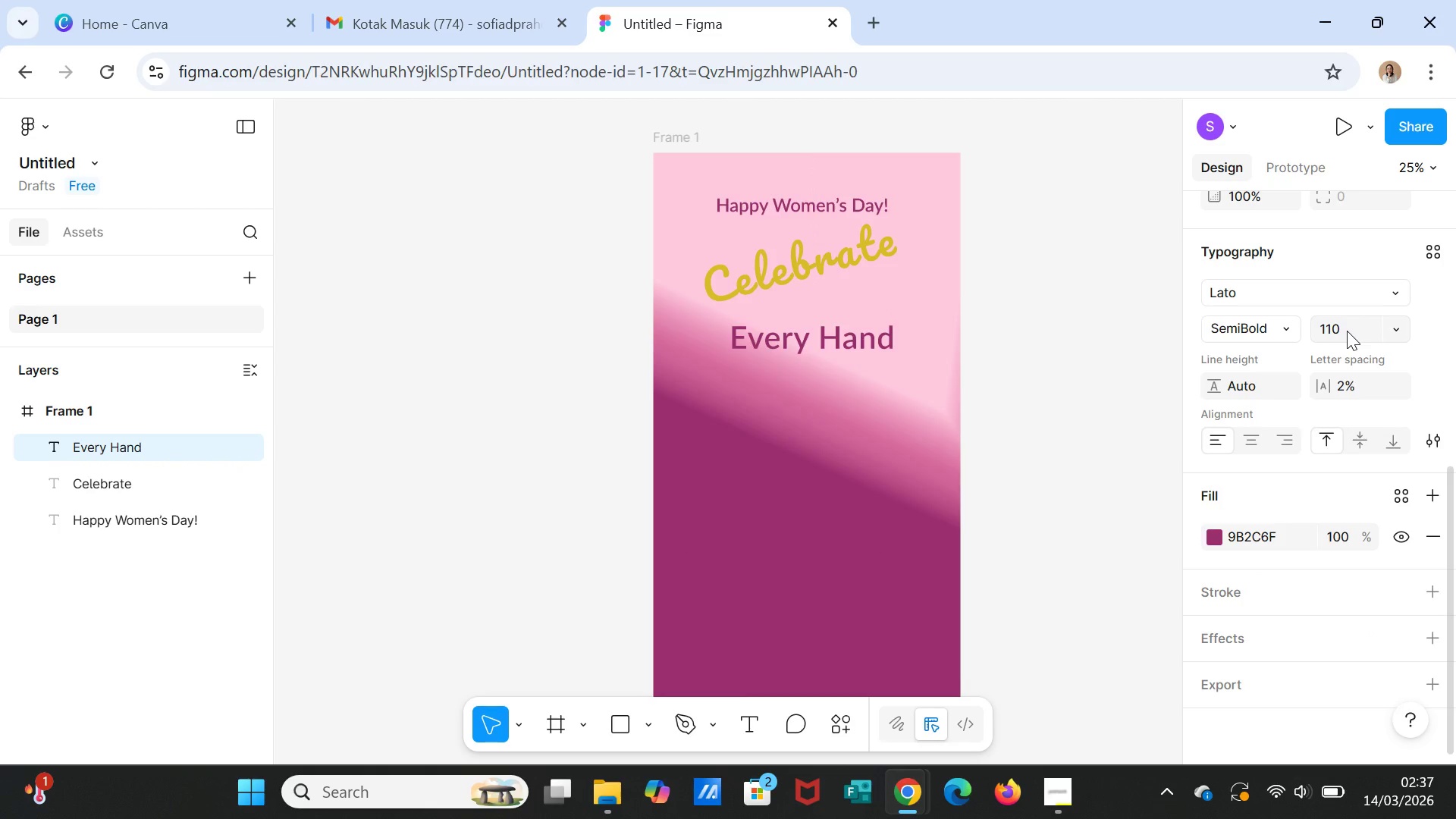 
key(Enter)
 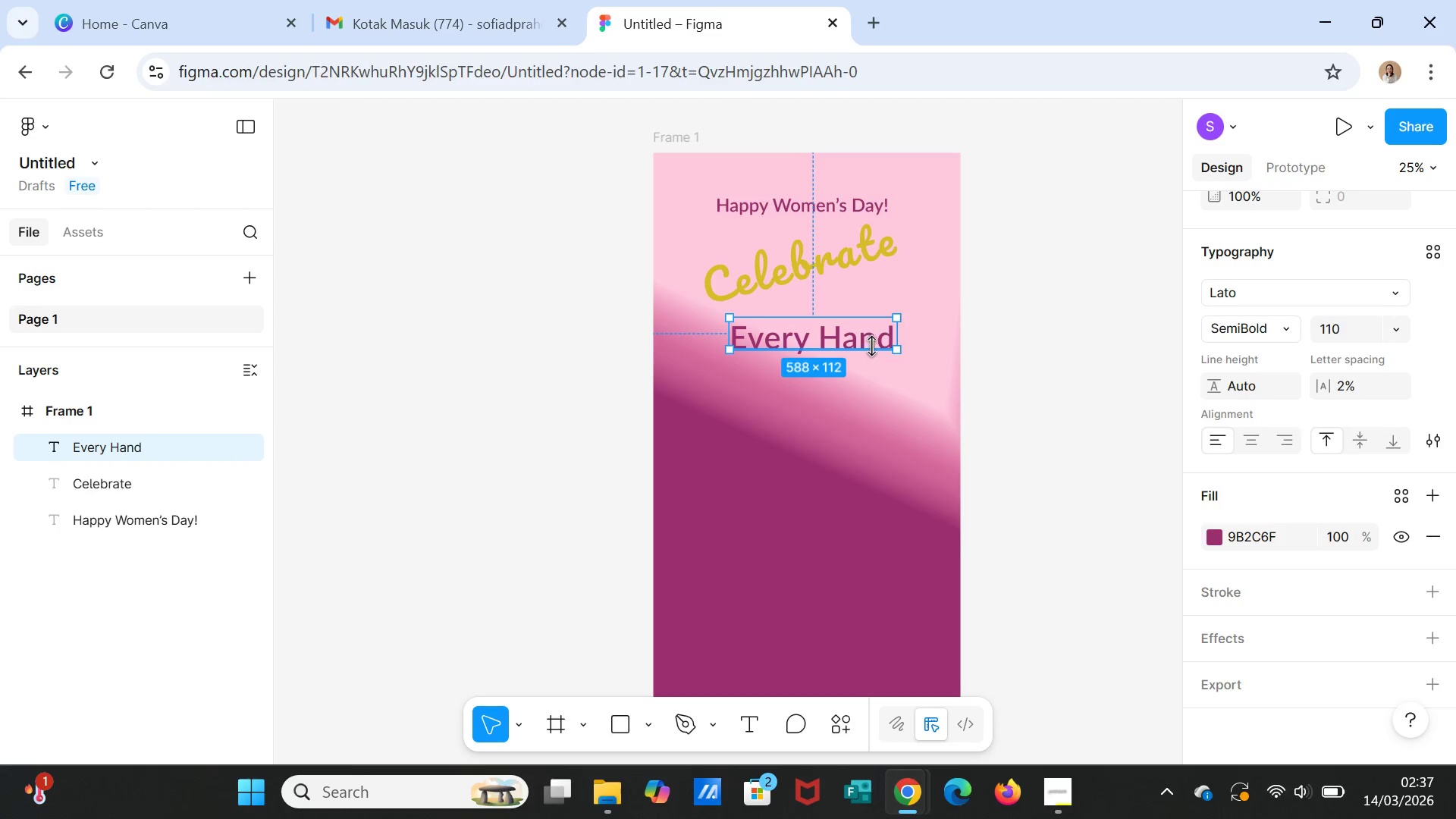 
left_click_drag(start_coordinate=[870, 339], to_coordinate=[856, 325])
 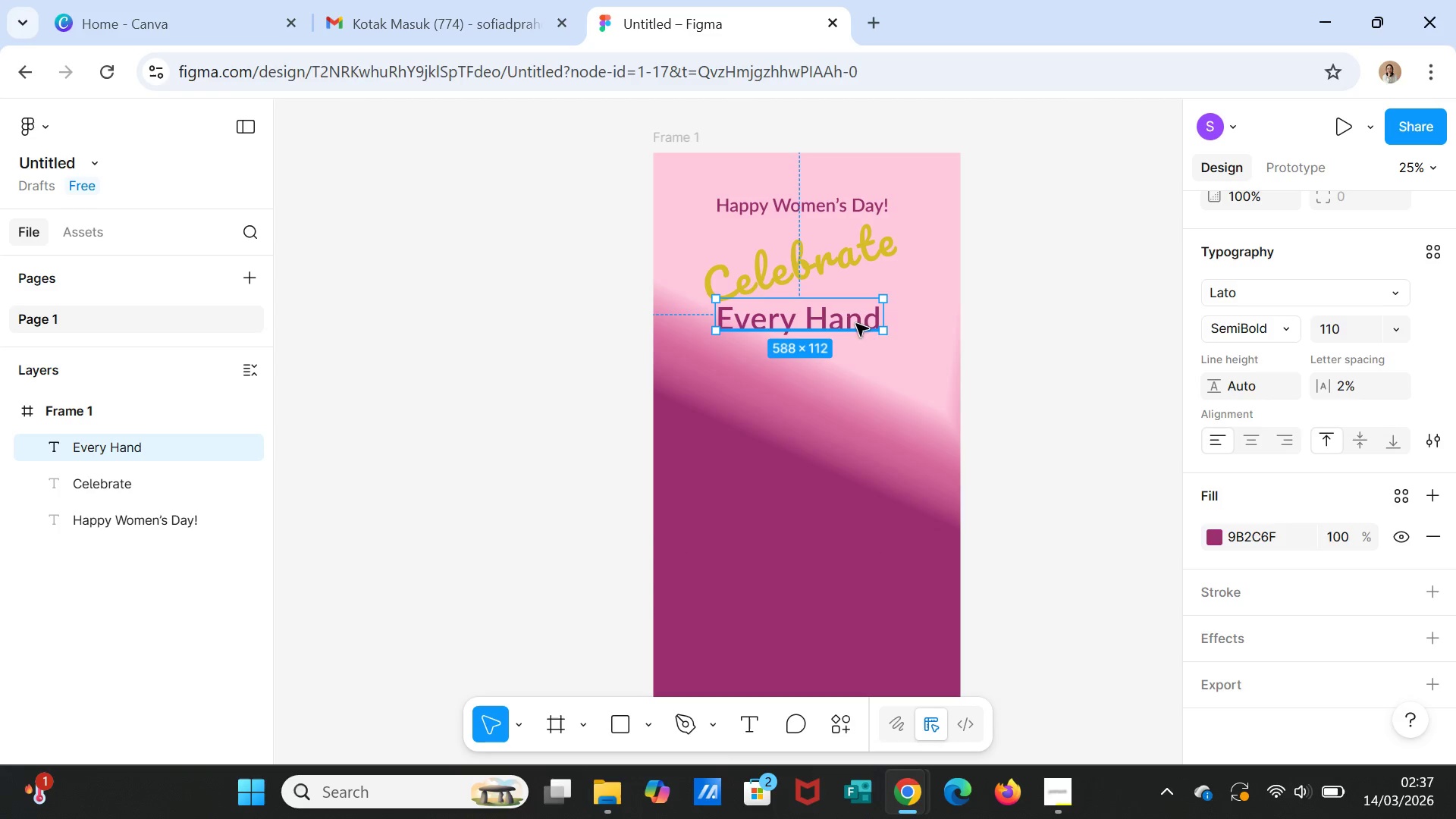 
left_click([856, 325])
 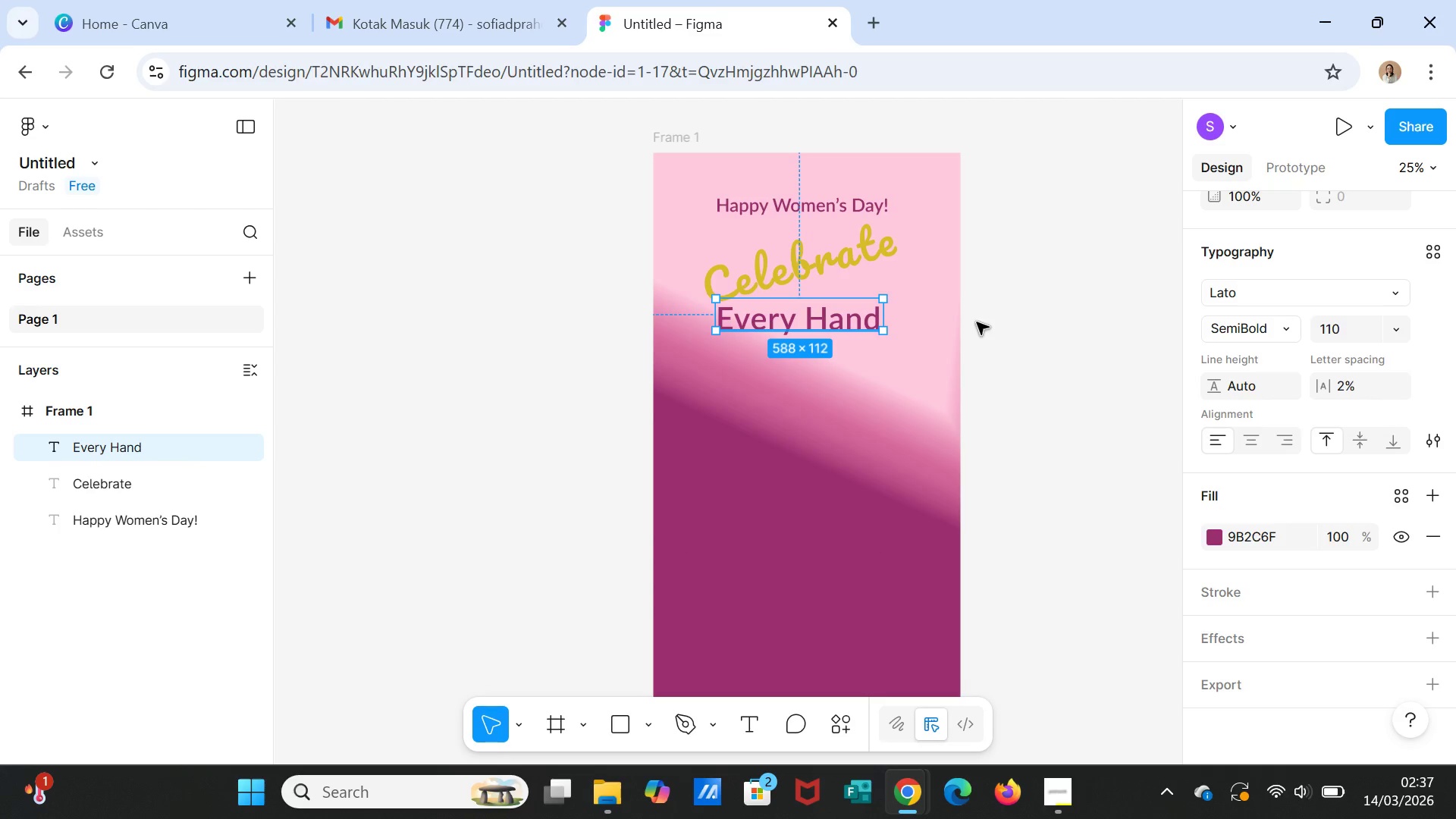 
left_click([977, 322])
 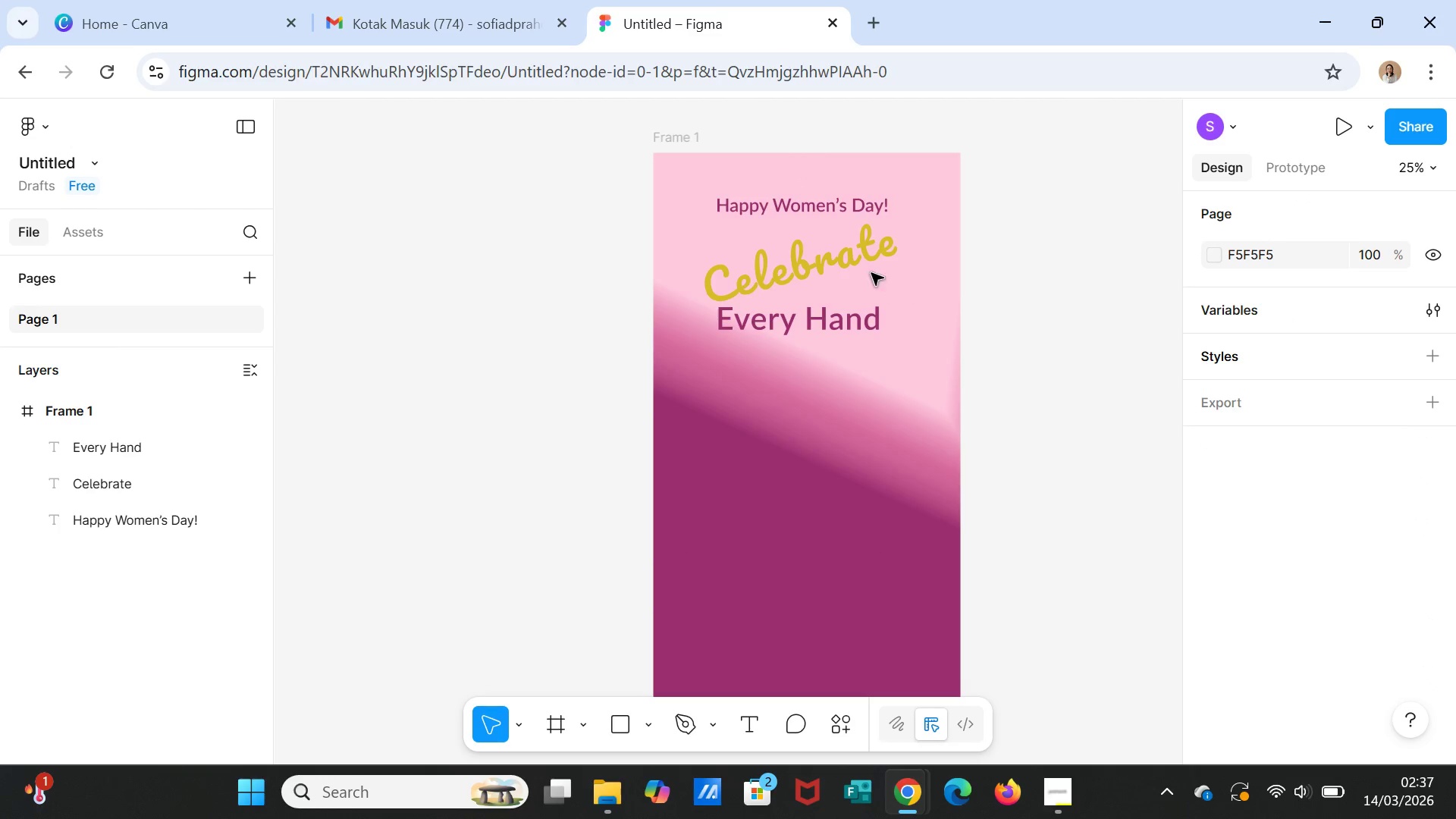 
left_click([860, 254])
 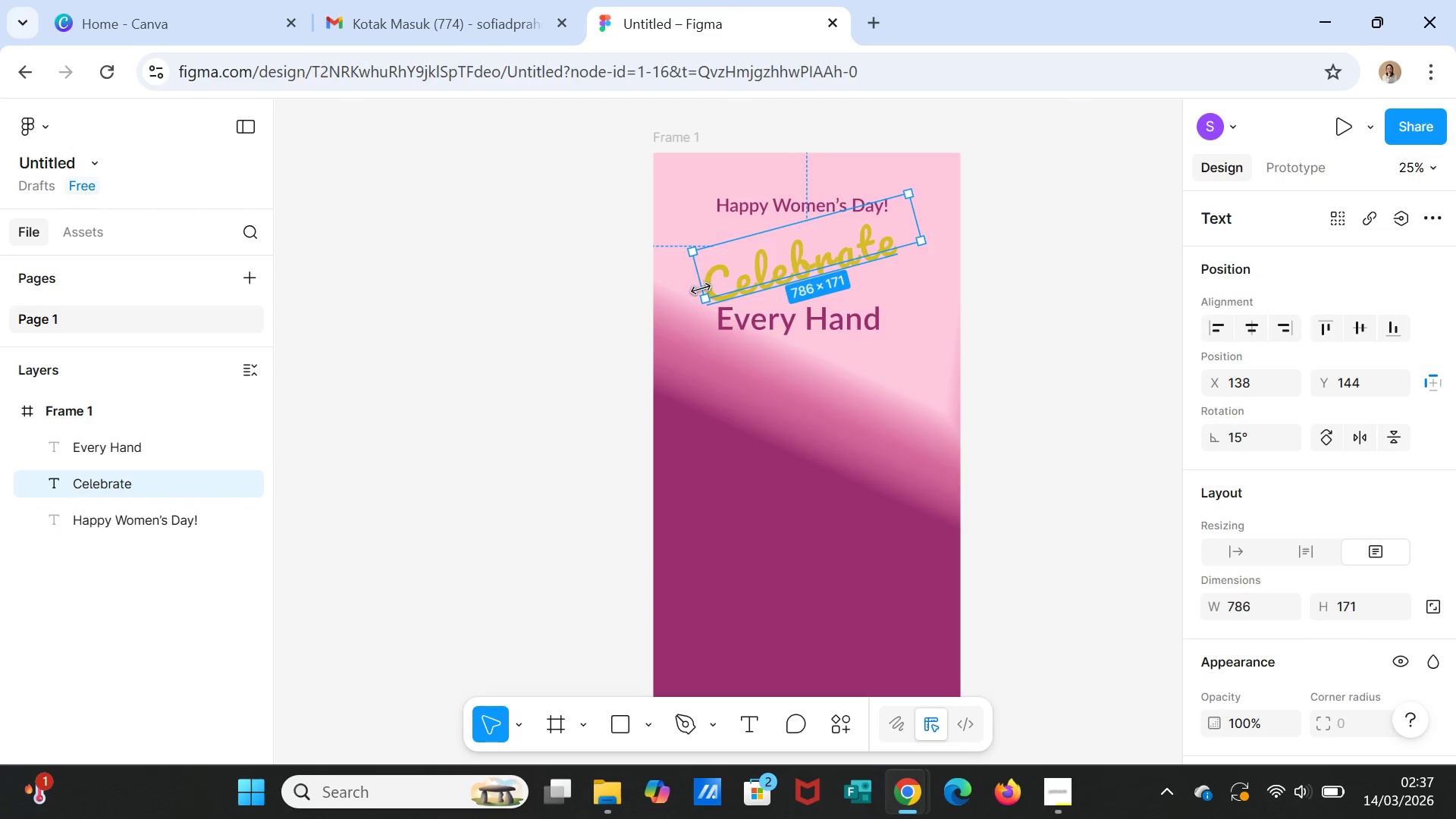 
left_click_drag(start_coordinate=[701, 297], to_coordinate=[707, 303])
 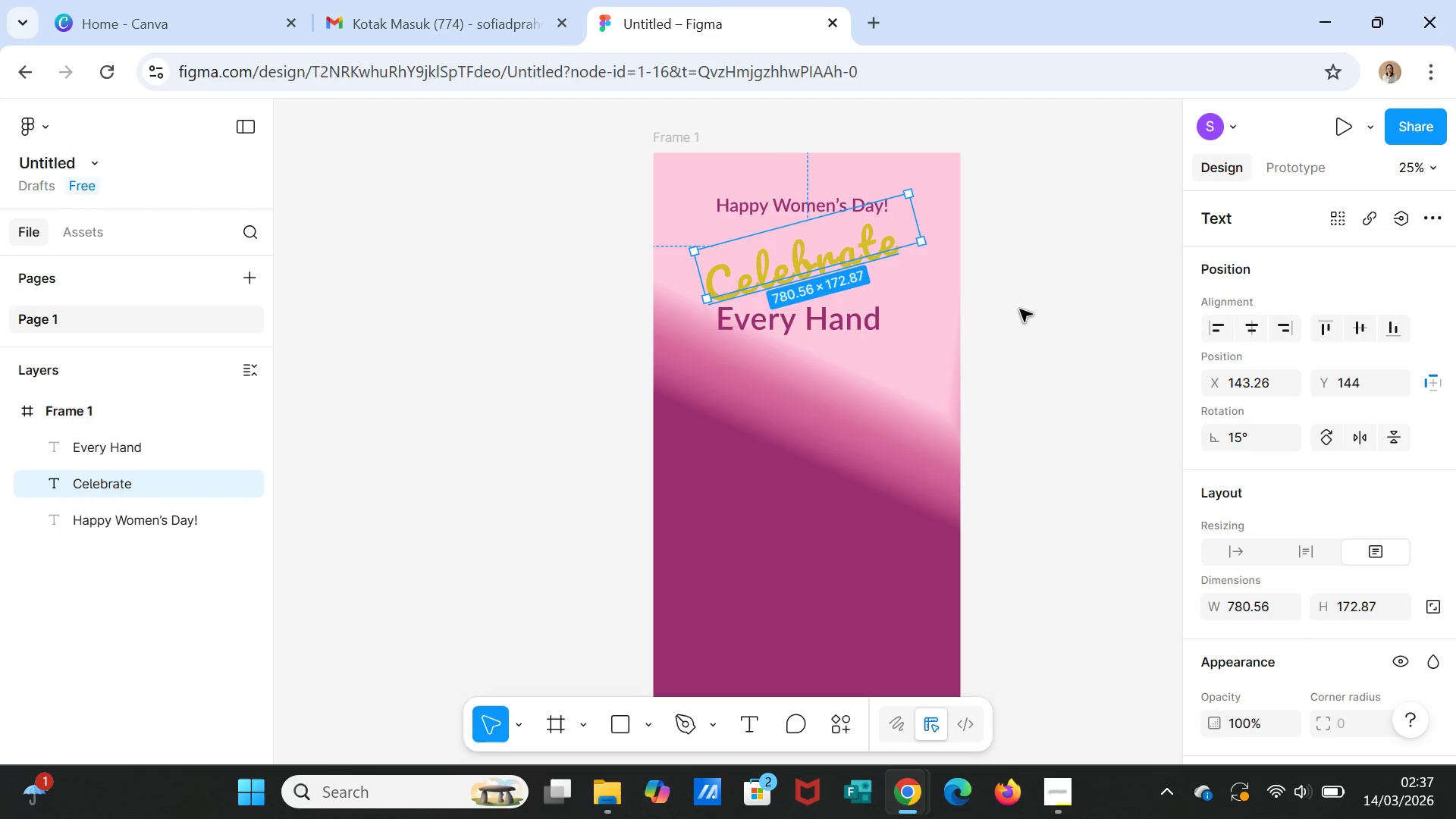 
left_click([1021, 310])
 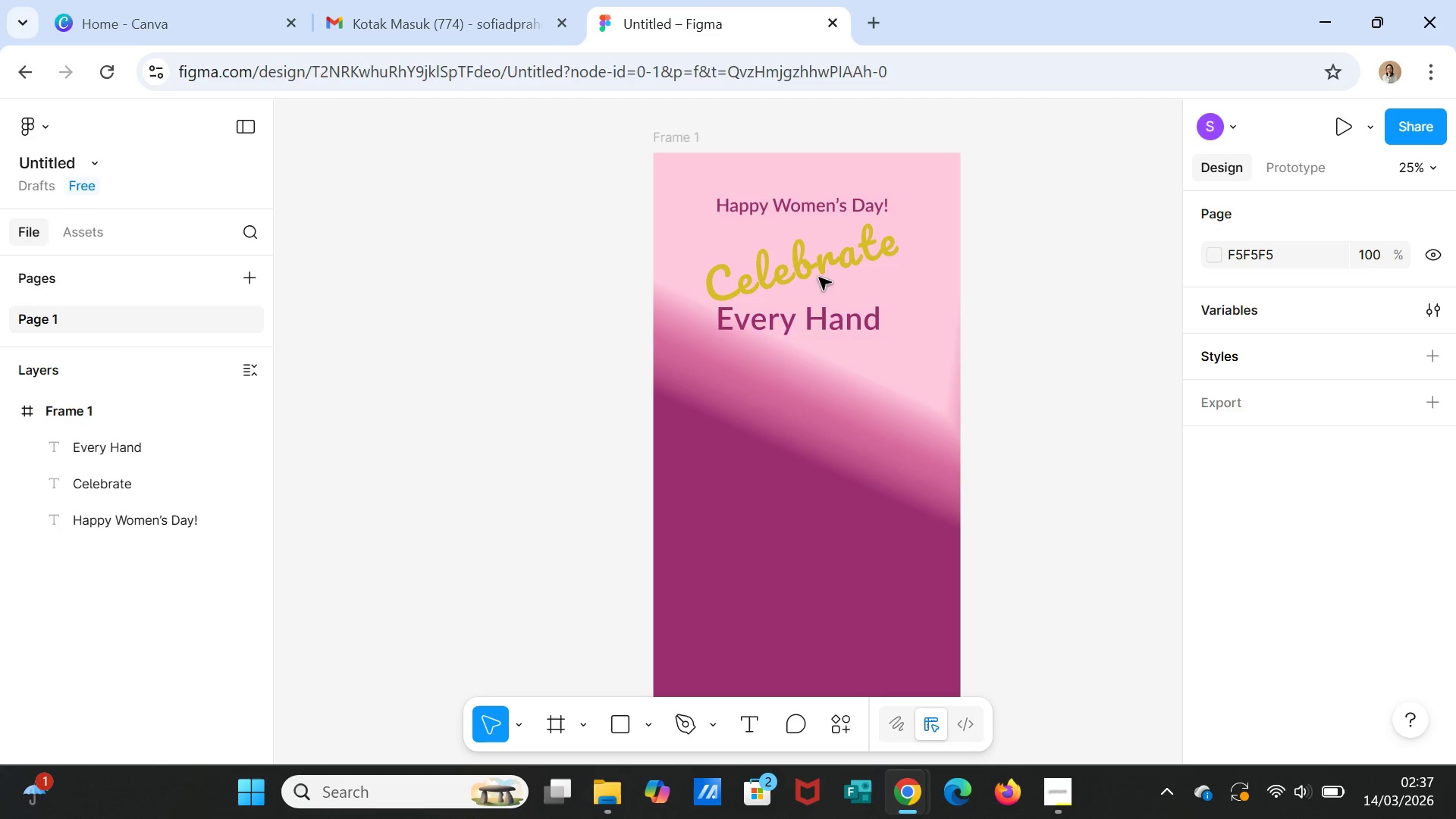 
left_click([795, 262])
 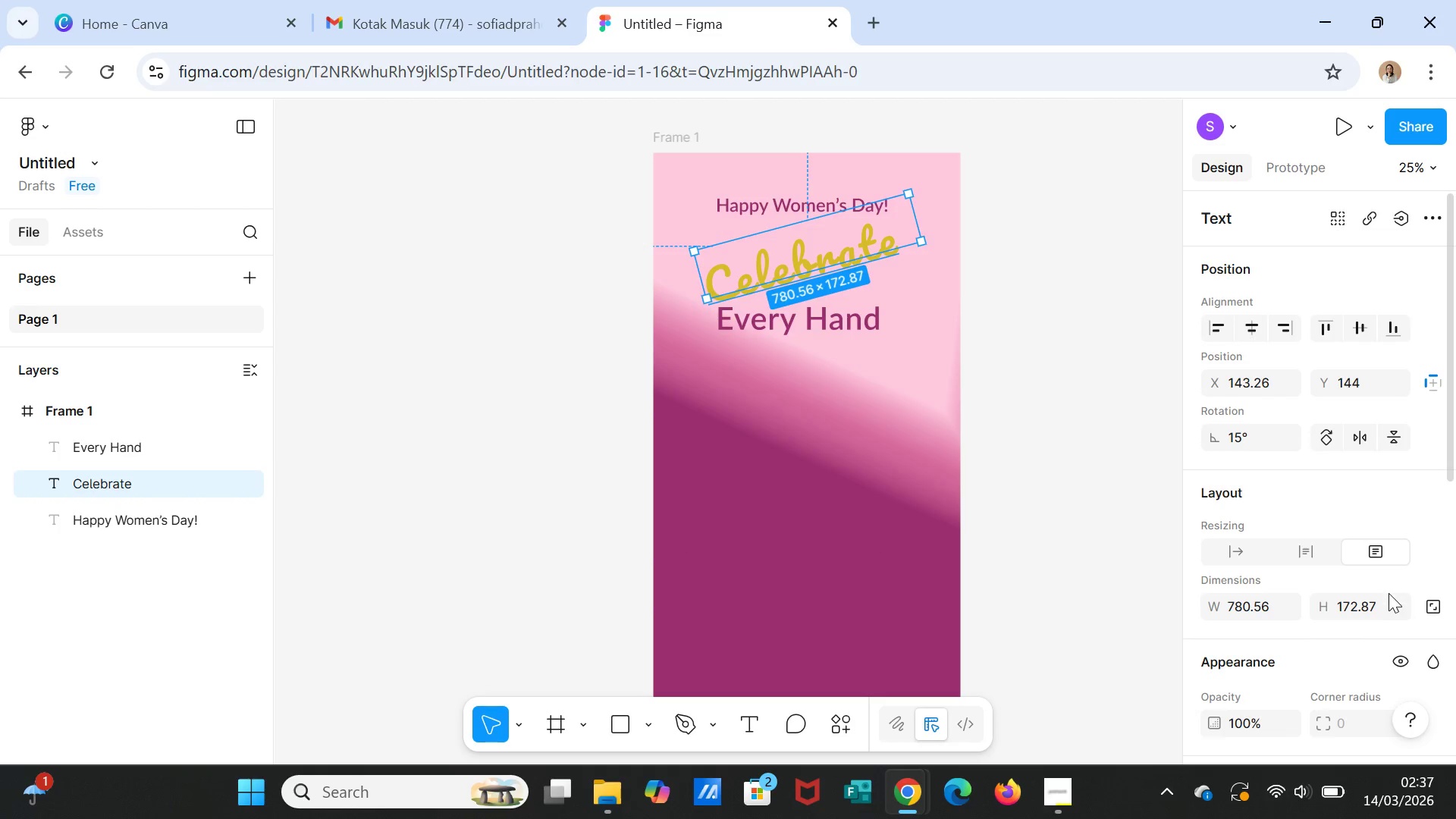 
scroll: coordinate [1412, 575], scroll_direction: down, amount: 2.0
 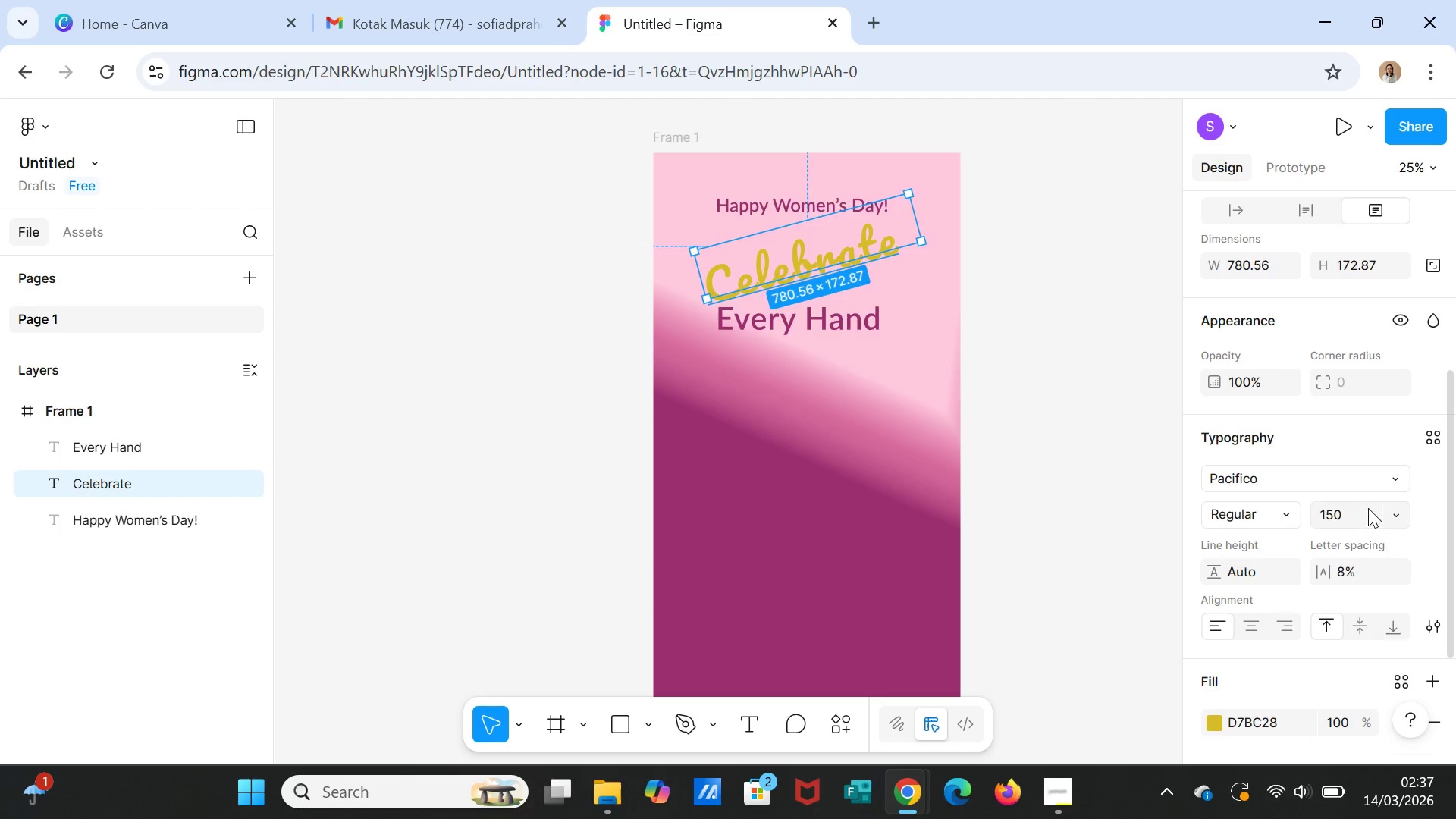 
wait(5.02)
 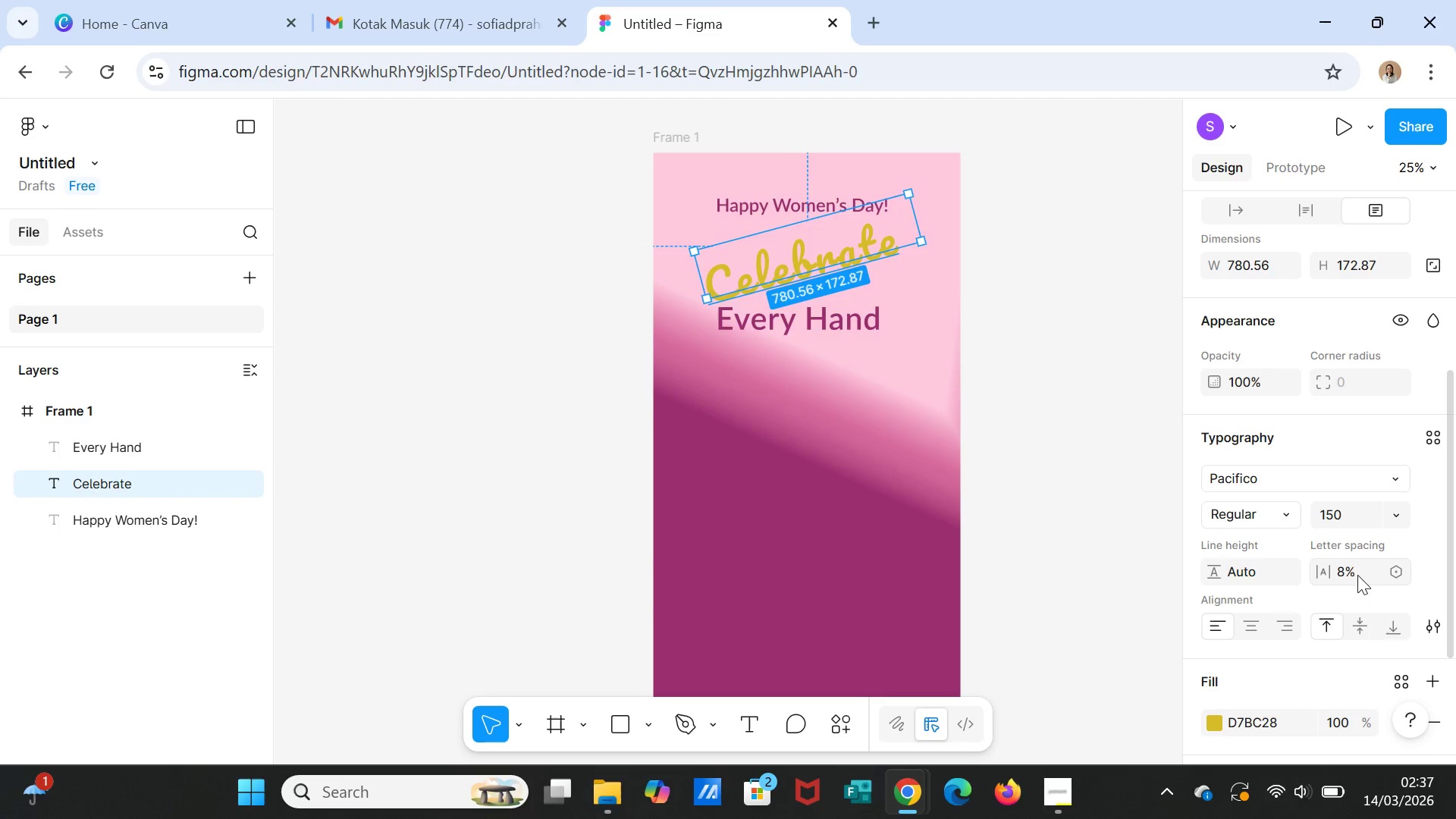 
scroll: coordinate [1367, 497], scroll_direction: down, amount: 2.0
 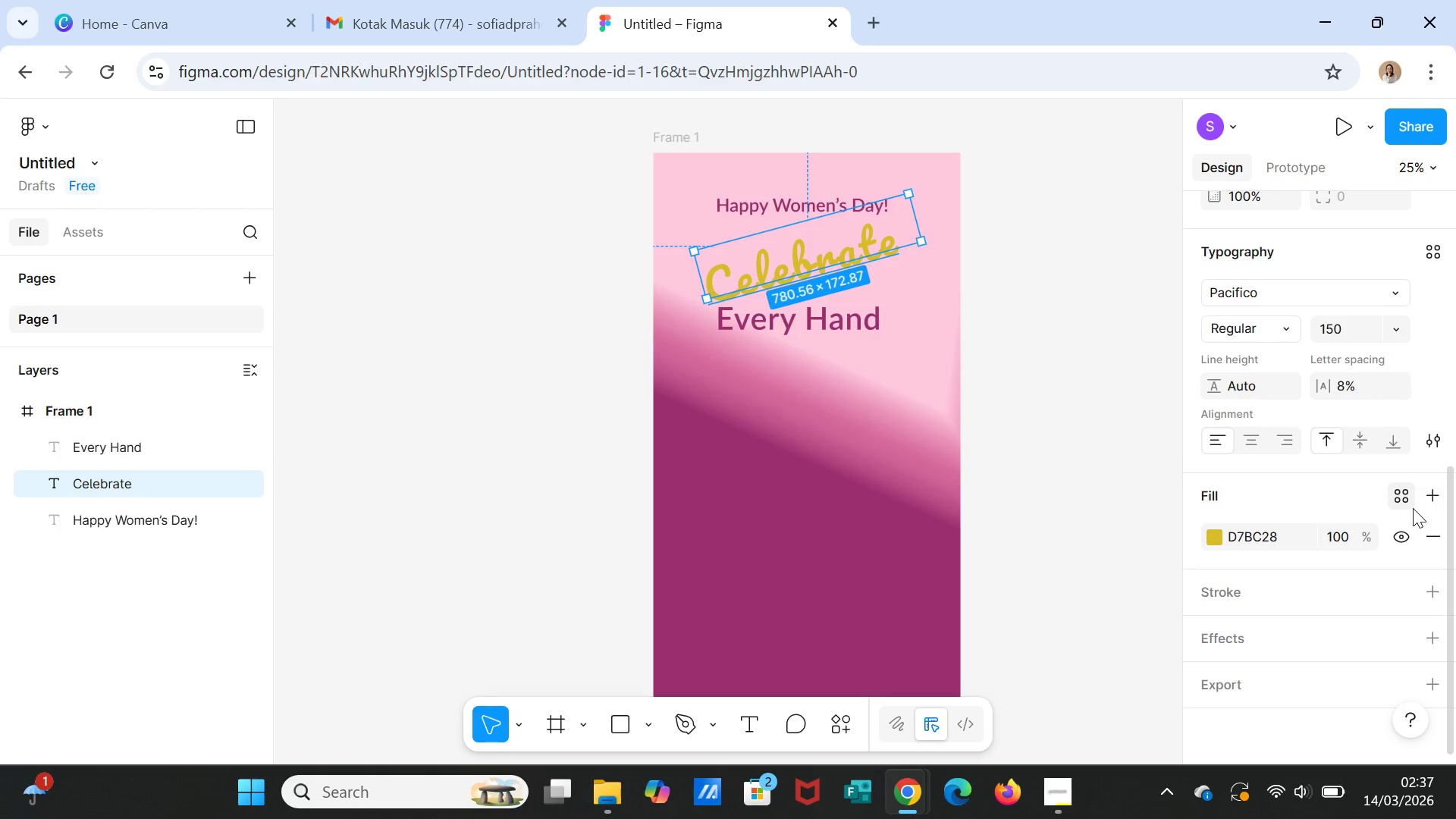 
scroll: coordinate [1413, 508], scroll_direction: up, amount: 3.0
 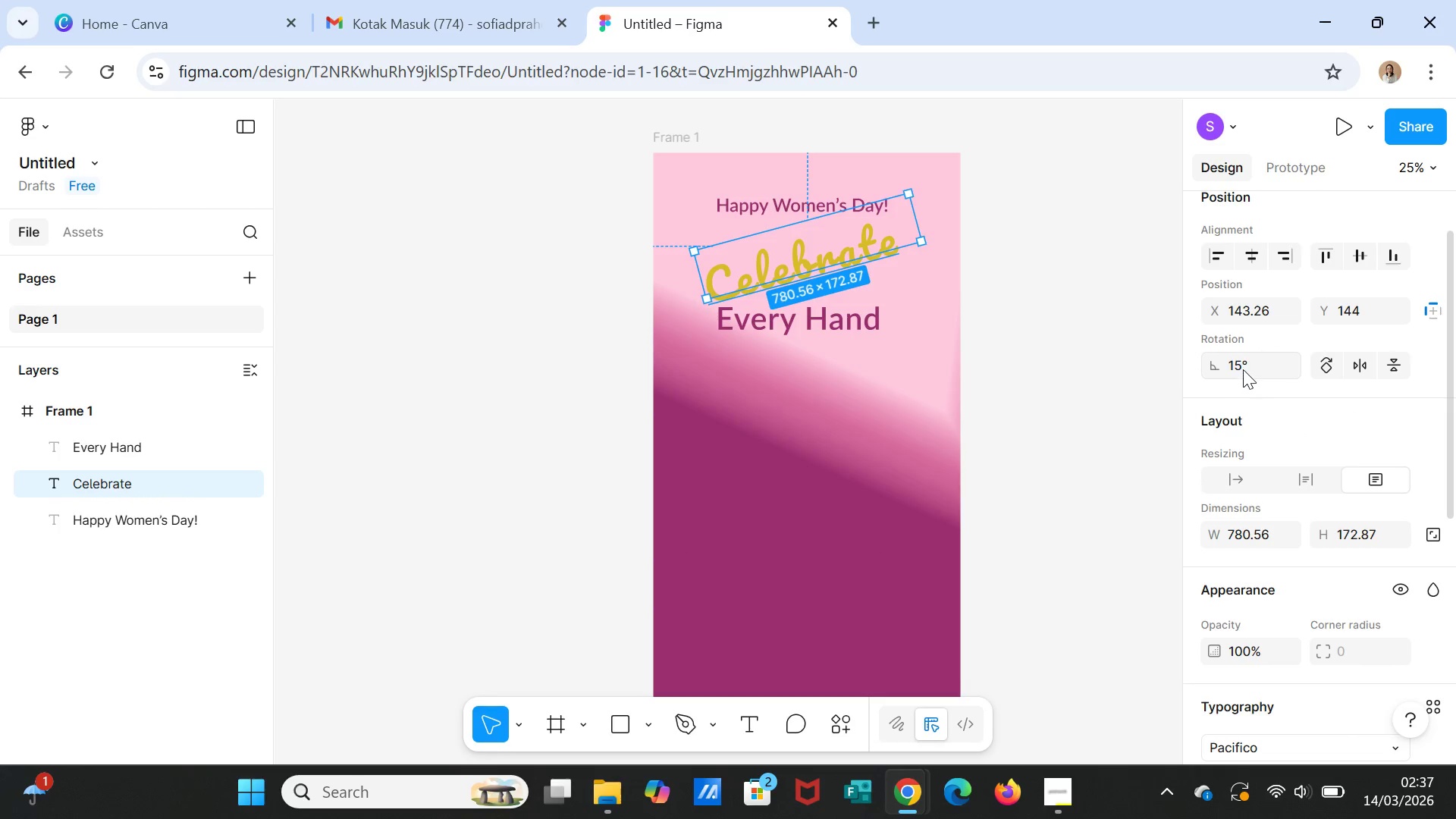 
left_click([1241, 369])
 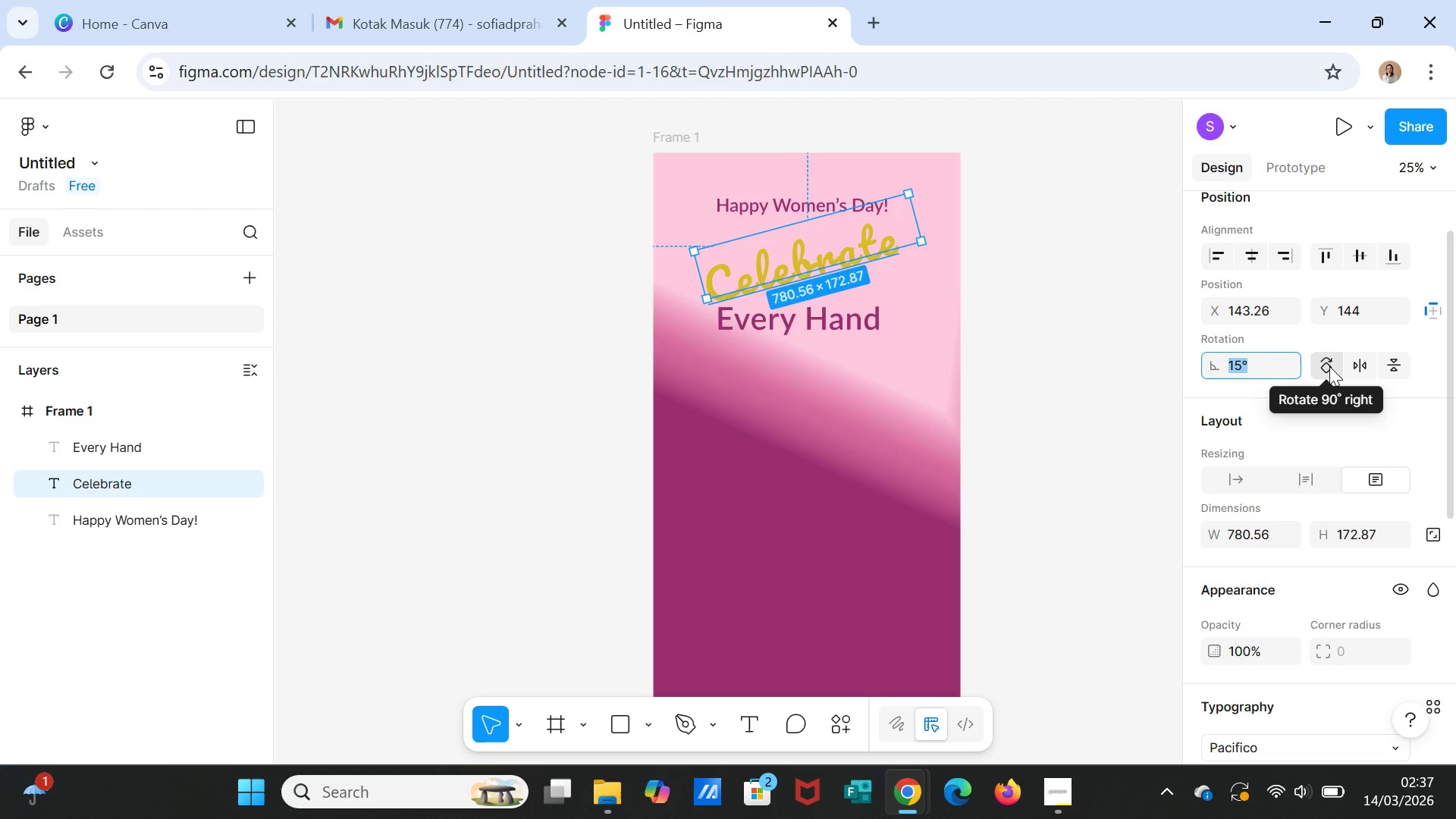 
left_click([1329, 366])
 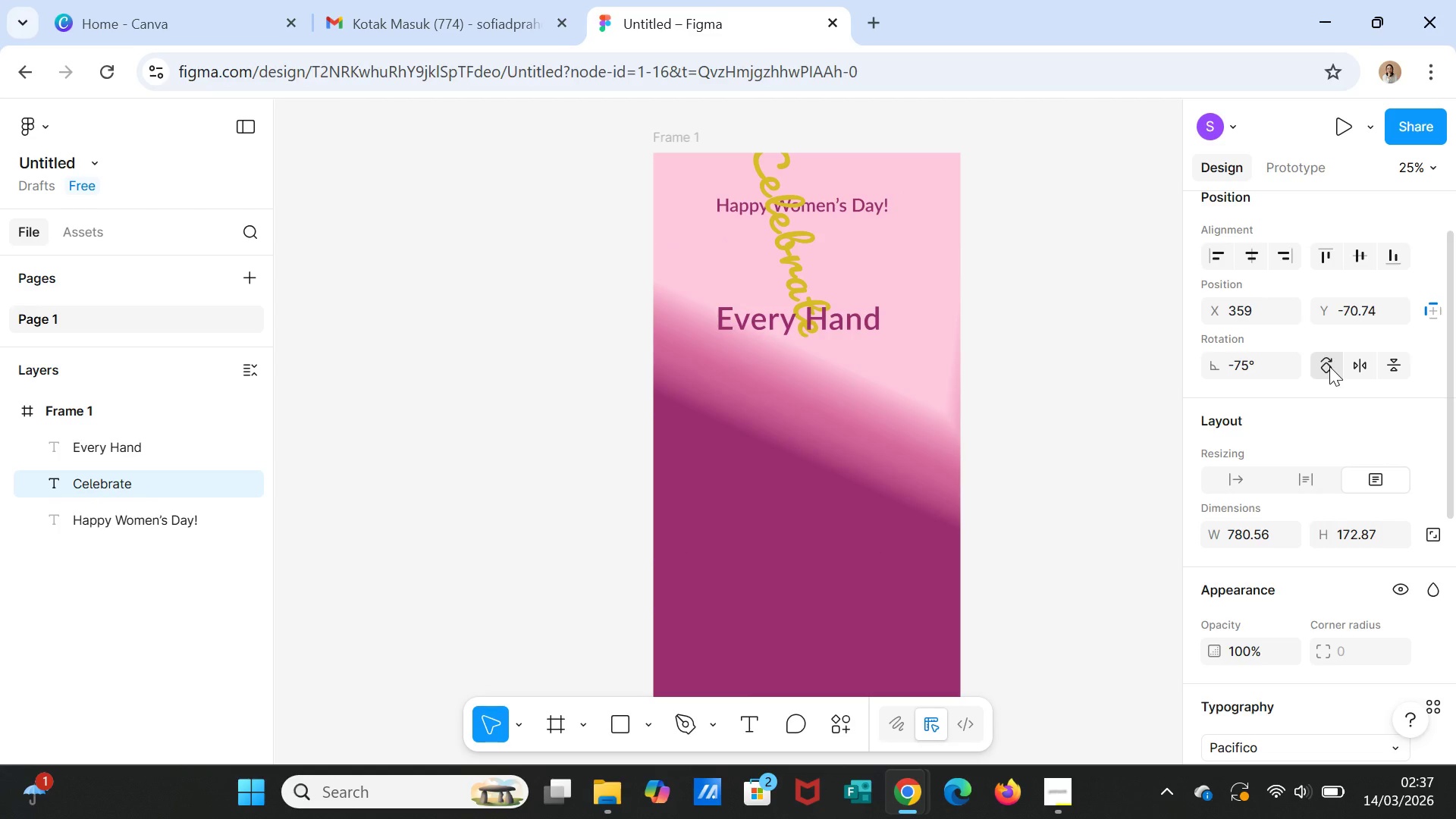 
left_click_drag(start_coordinate=[1329, 366], to_coordinate=[1335, 368])
 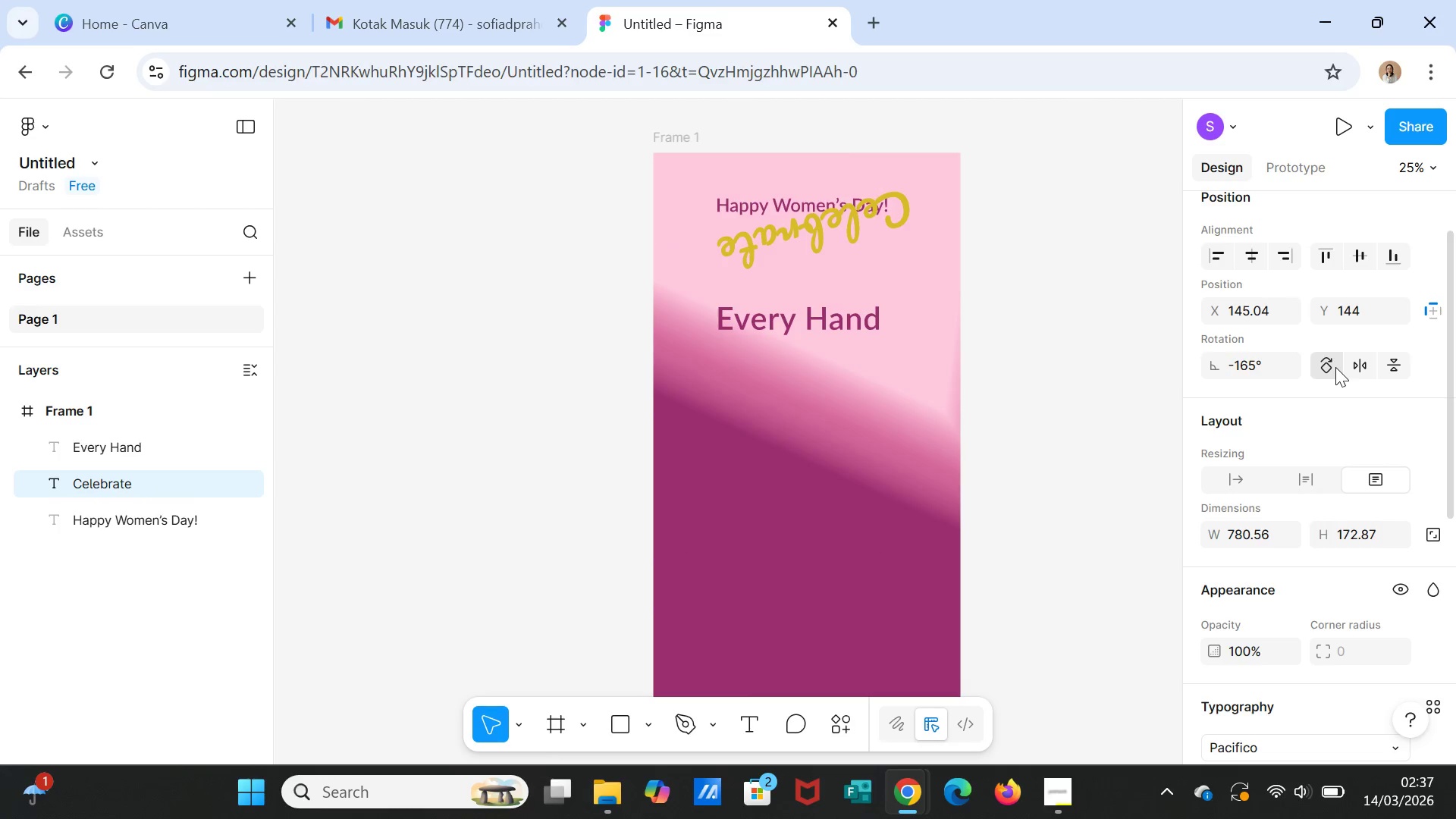 
left_click([1335, 367])
 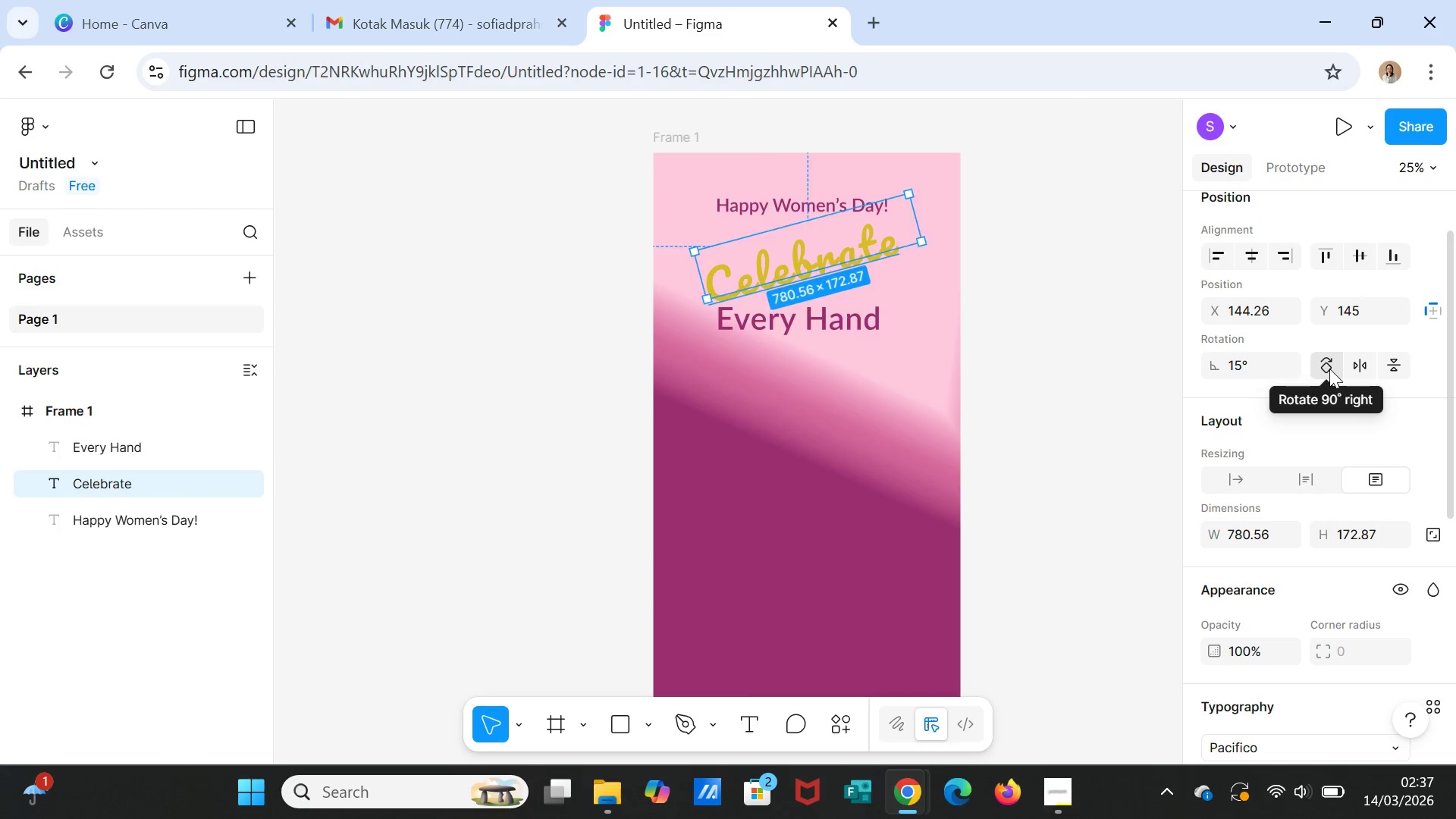 
left_click([1235, 363])
 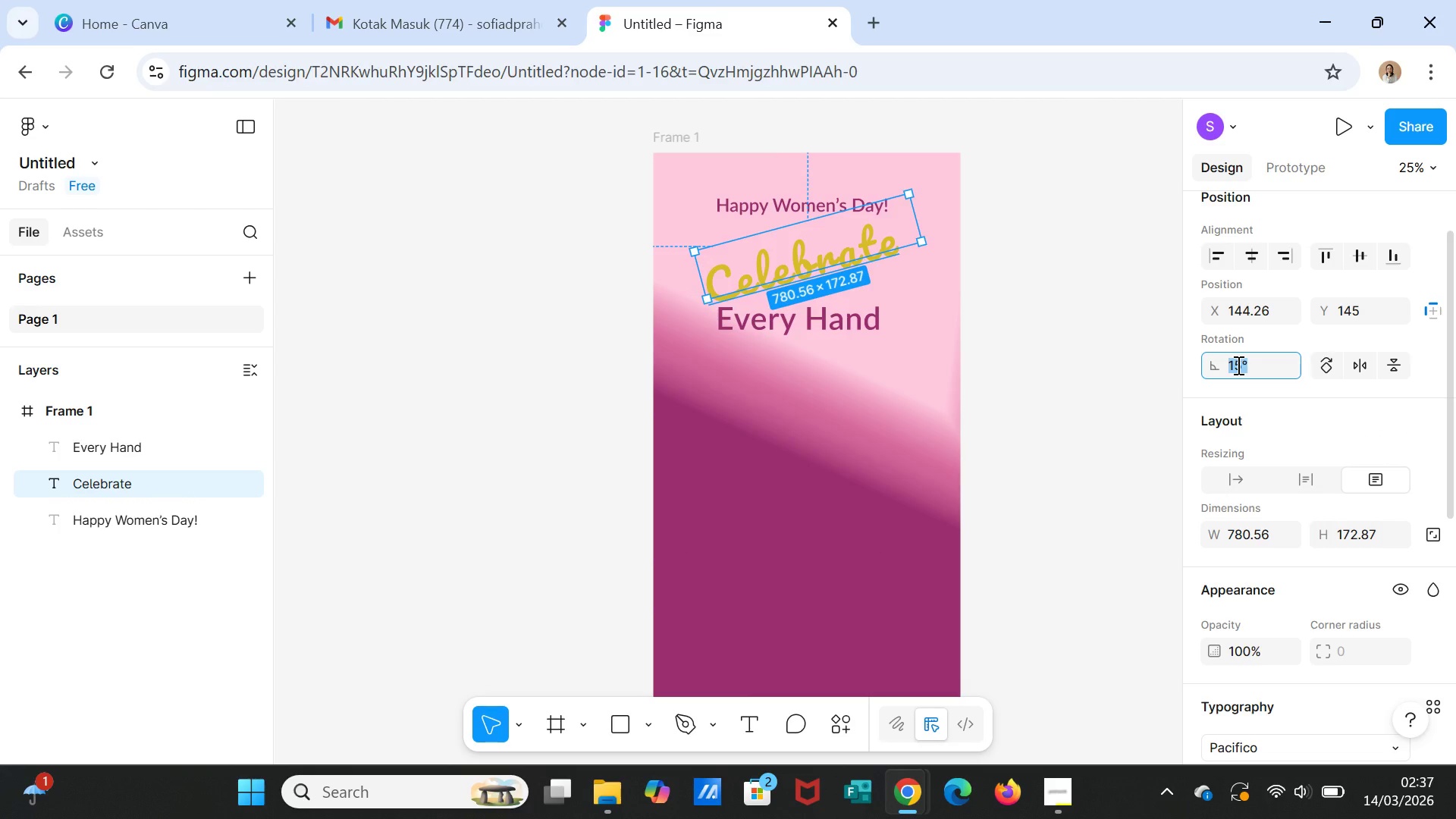 
left_click([1237, 365])
 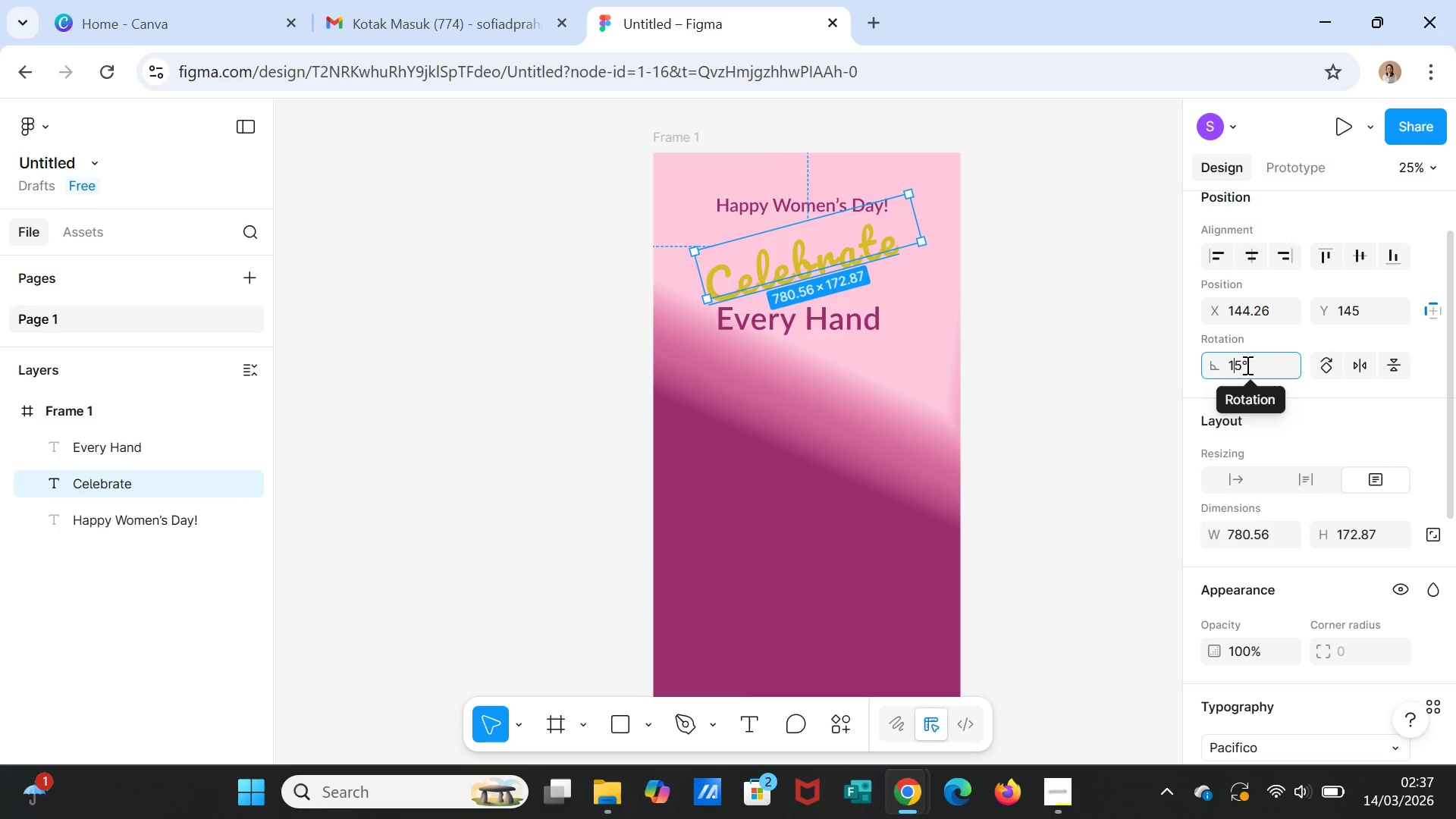 
key(Backspace)
 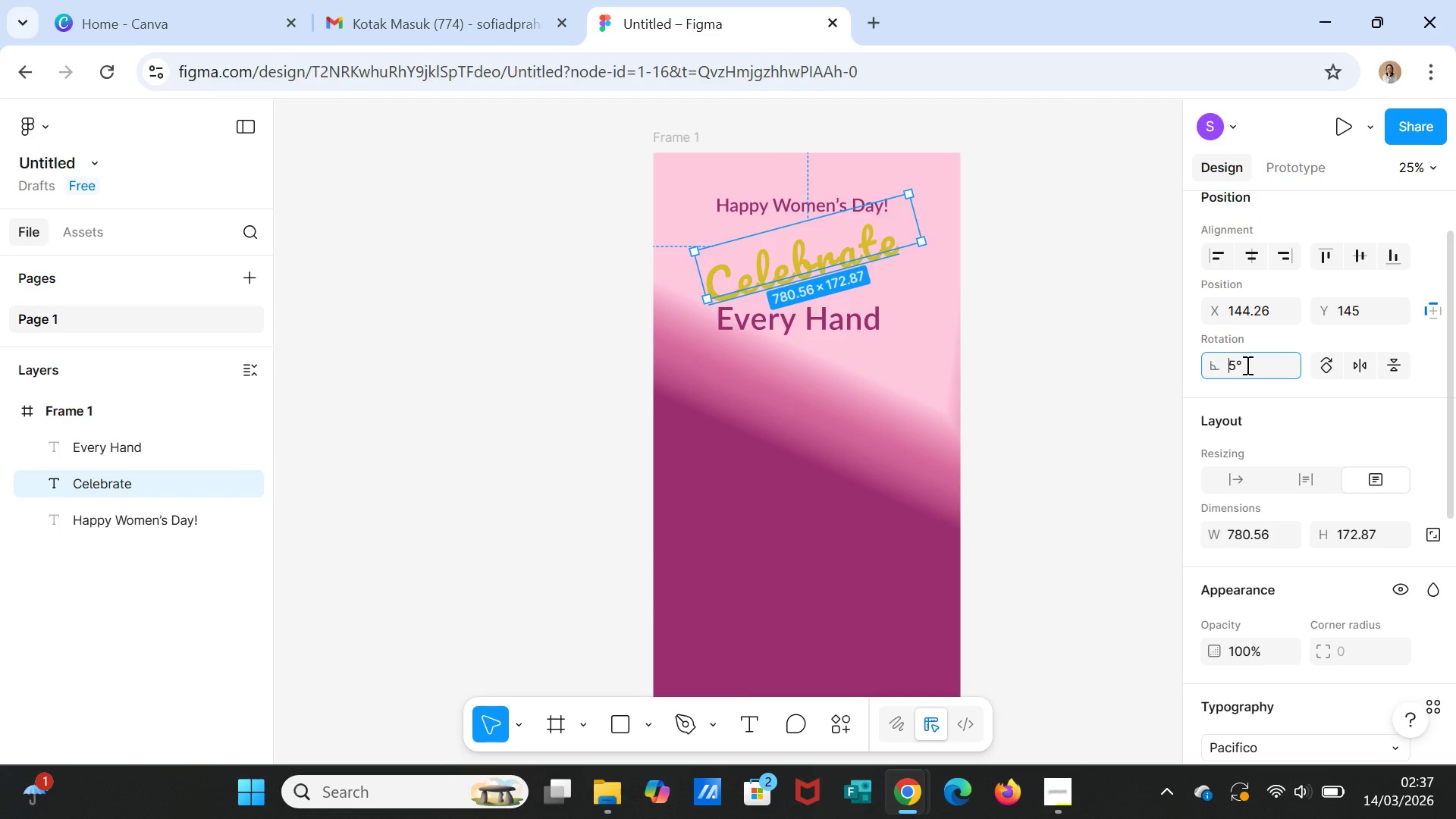 
key(ArrowRight)
 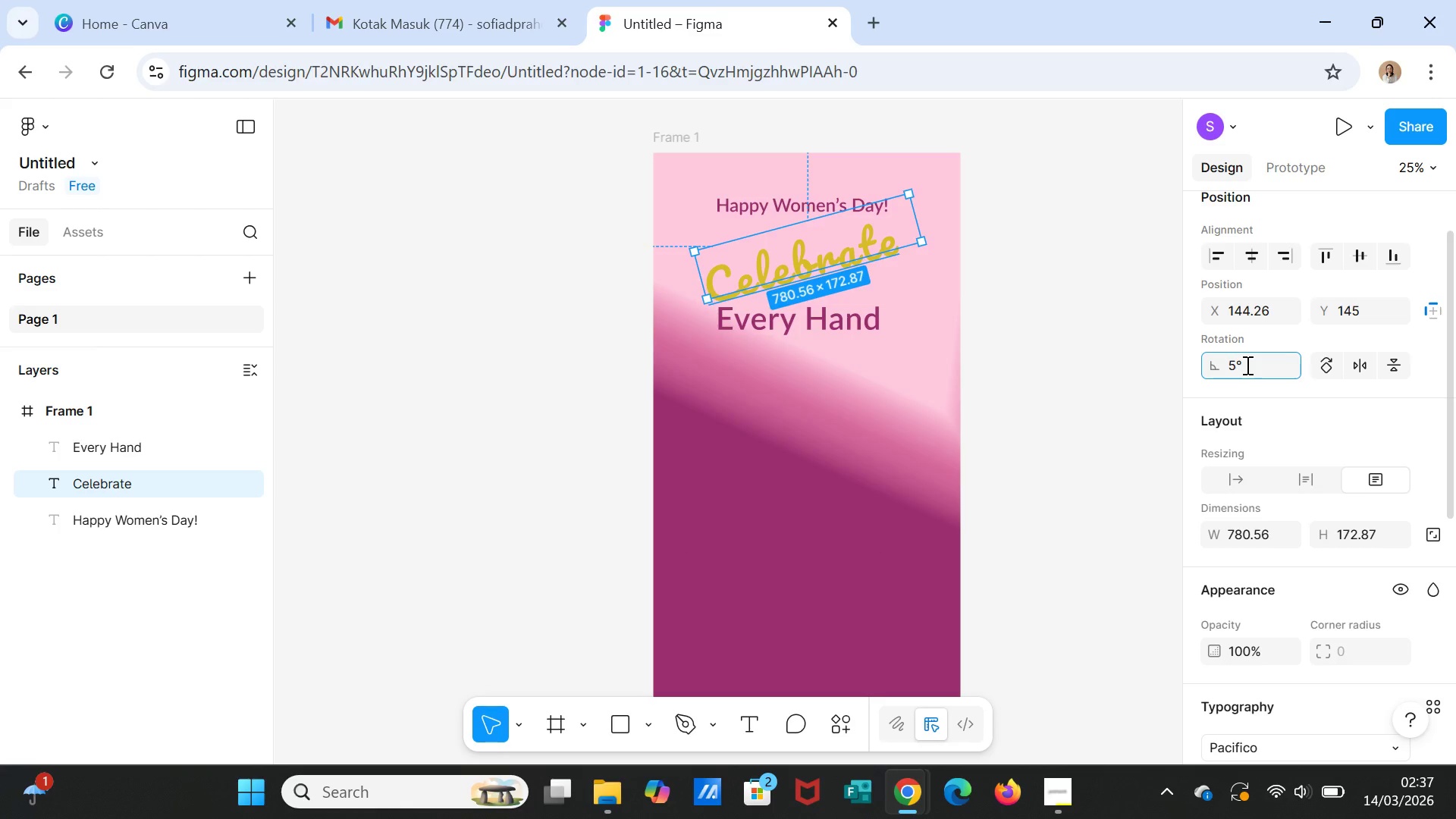 
key(Backspace)
 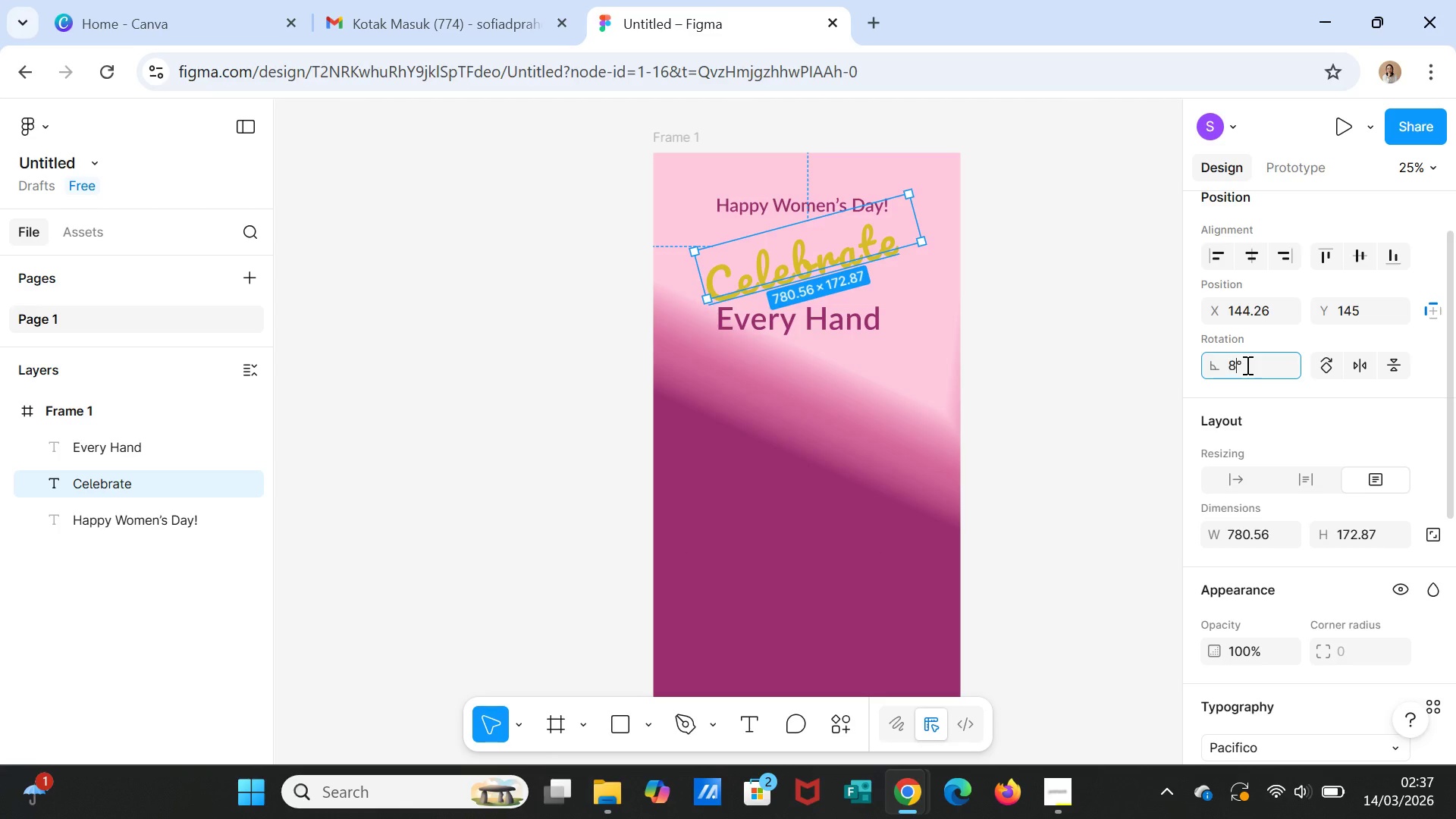 
key(8)
 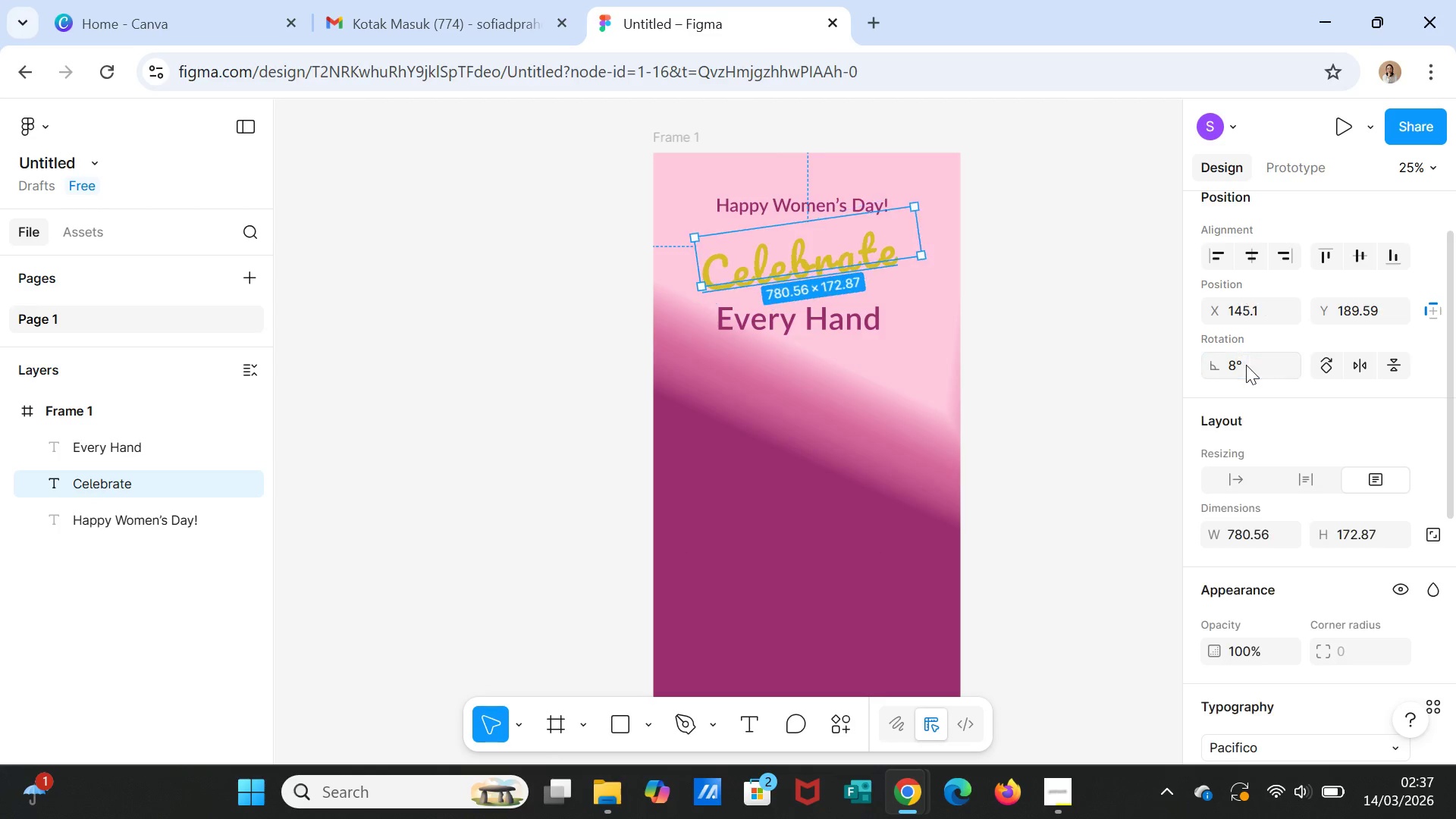 
key(Enter)
 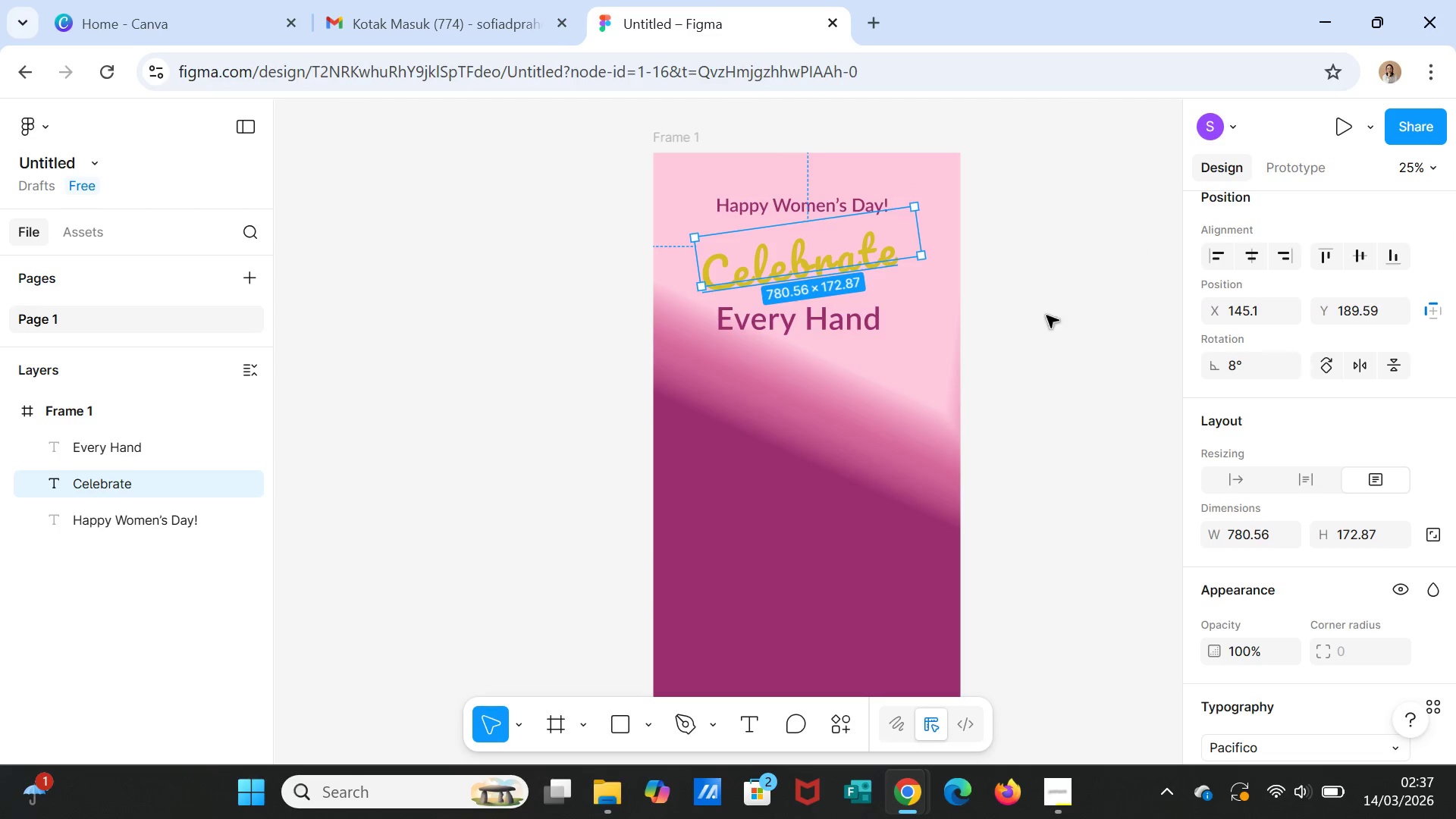 
left_click([1026, 311])
 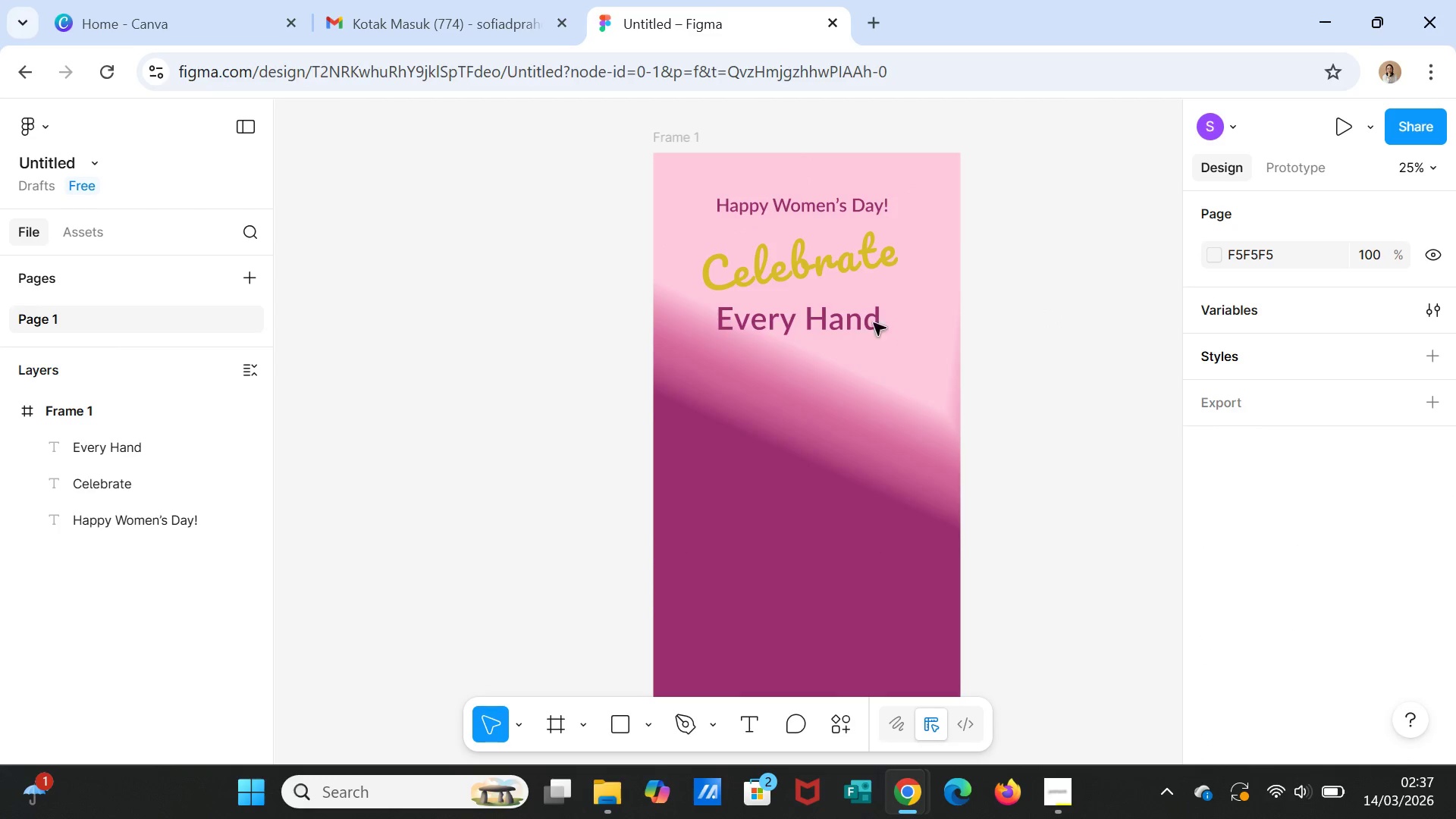 
left_click([868, 322])
 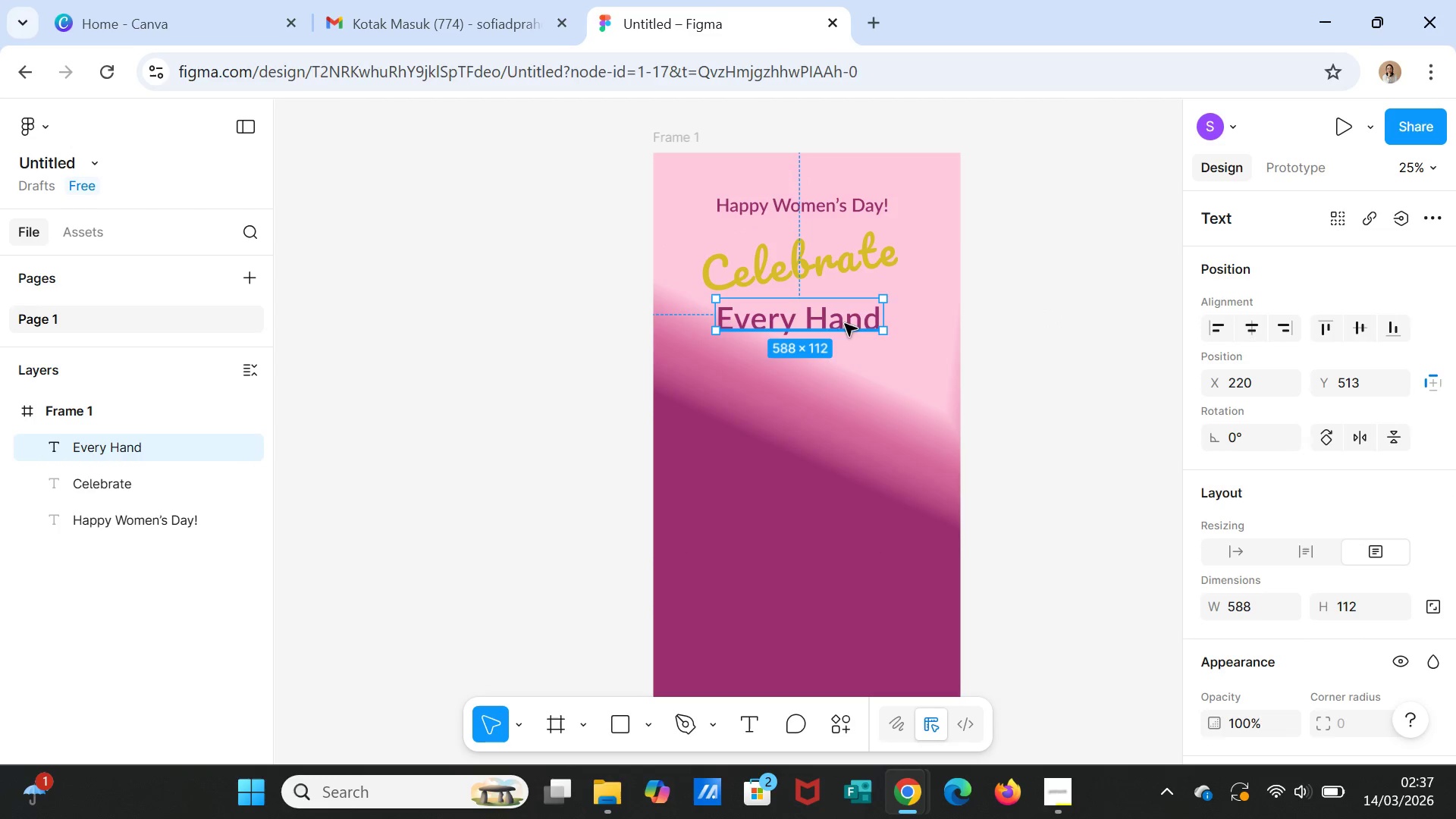 
left_click_drag(start_coordinate=[850, 318], to_coordinate=[852, 312])
 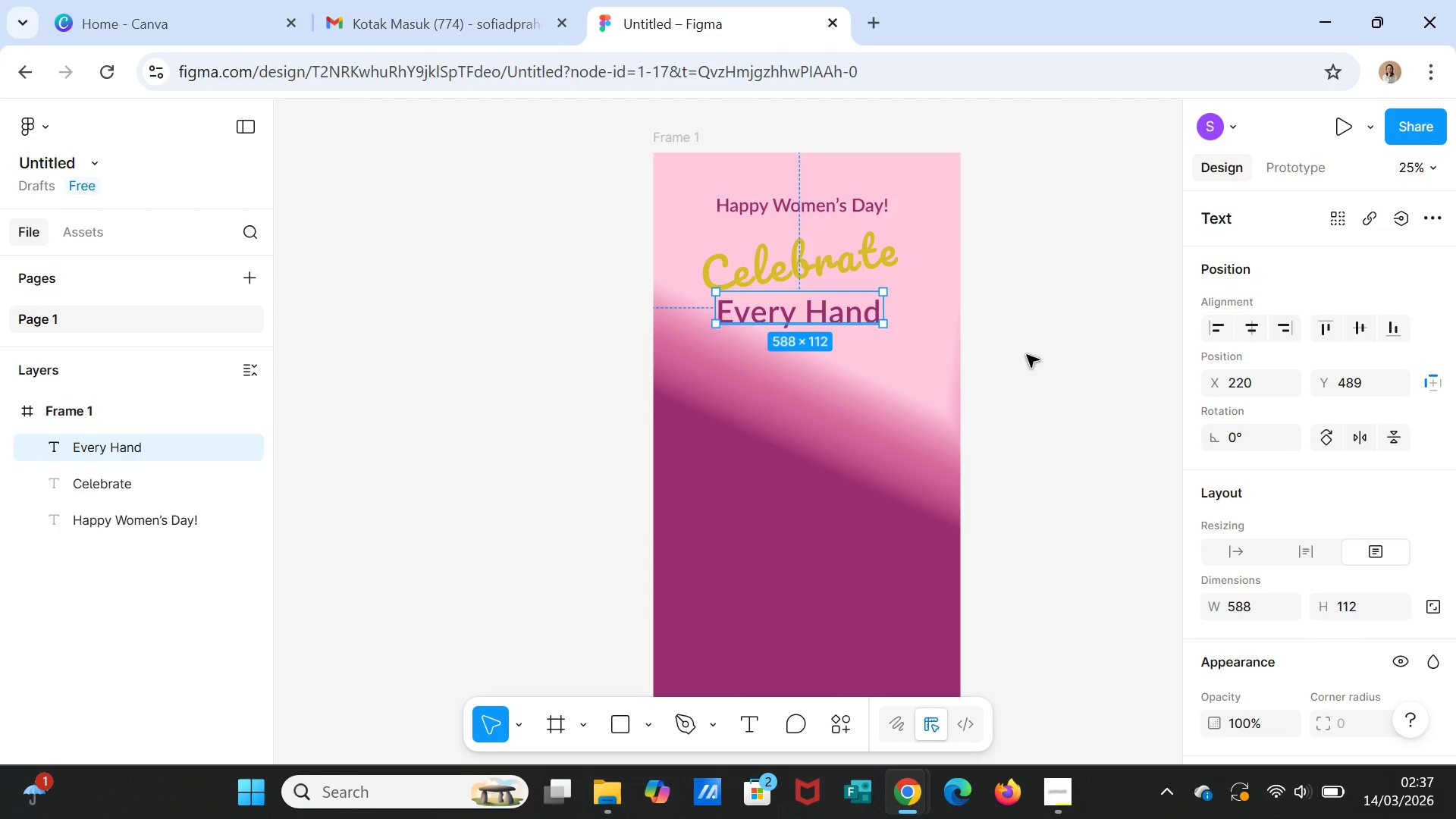 
left_click([1031, 359])
 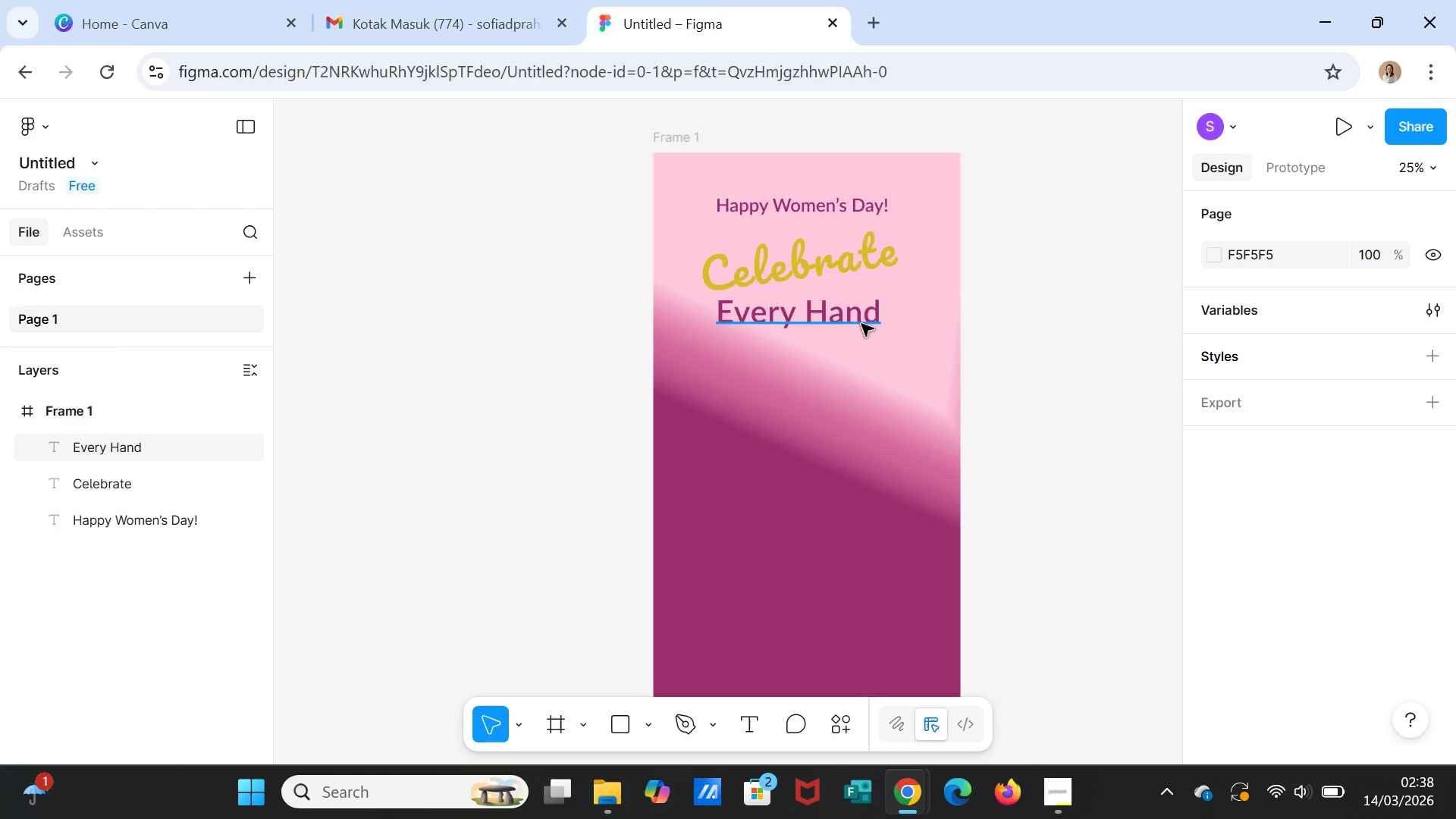 
left_click([861, 324])
 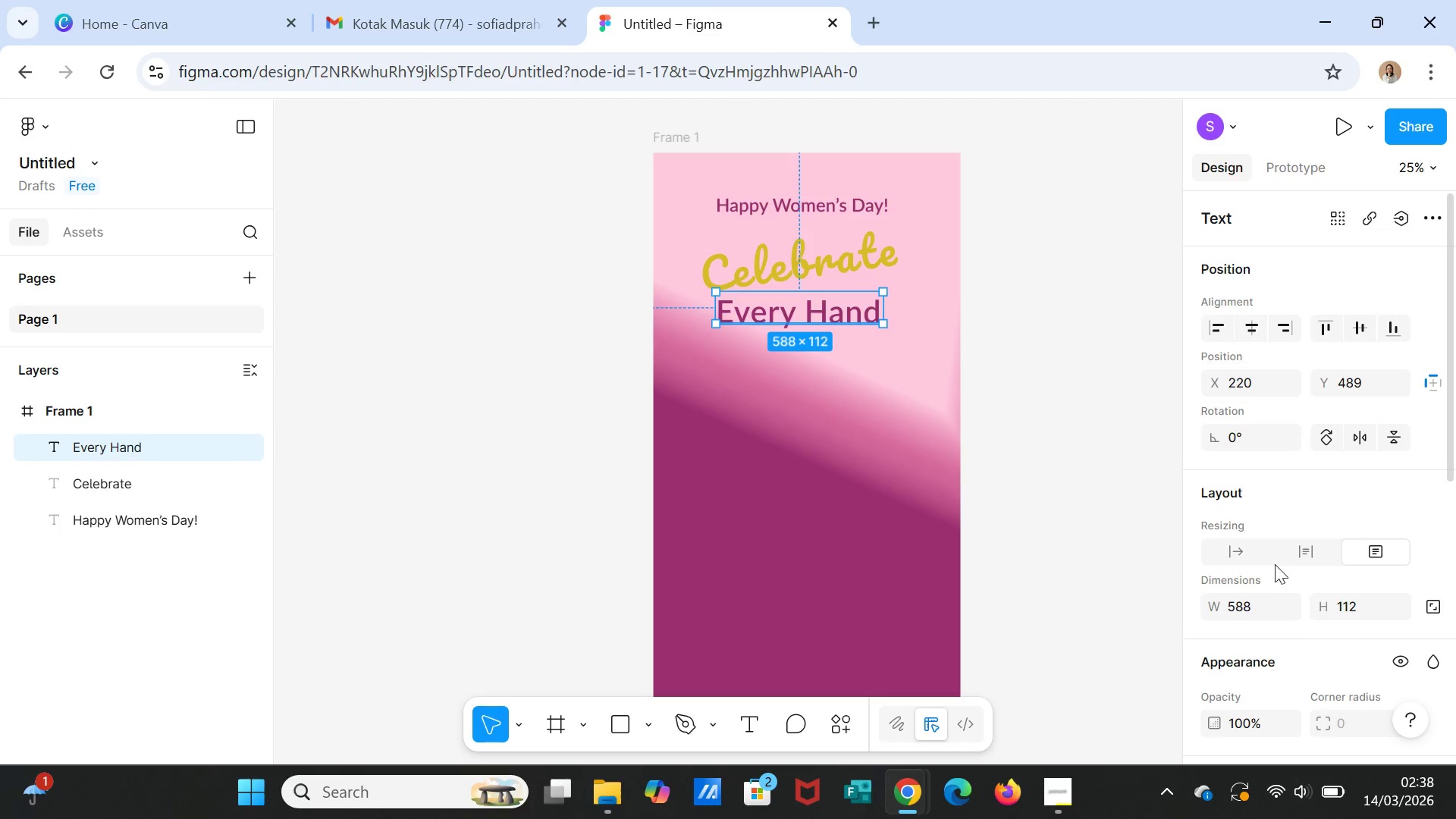 
scroll: coordinate [1351, 613], scroll_direction: down, amount: 2.0
 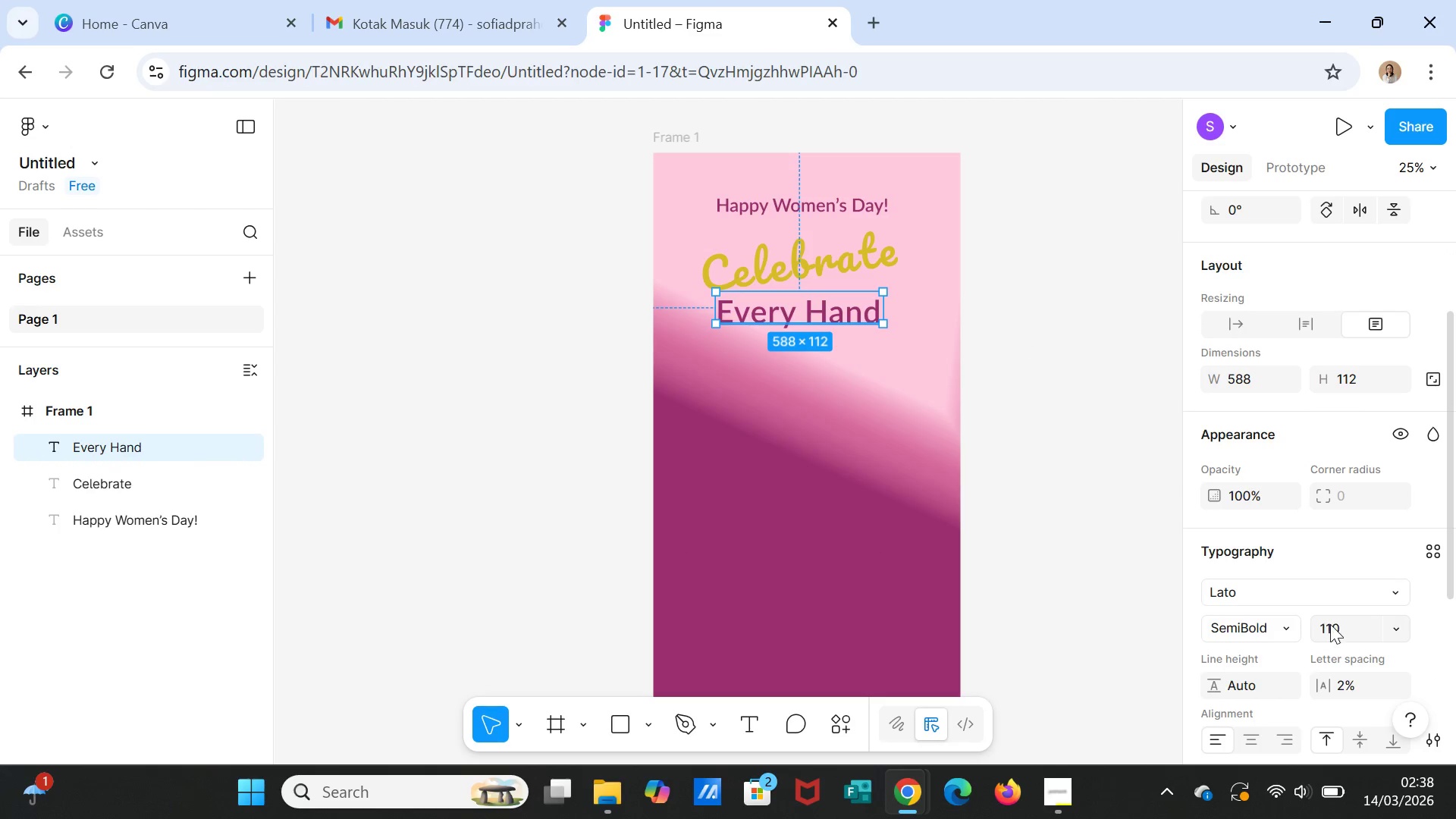 
left_click([1329, 625])
 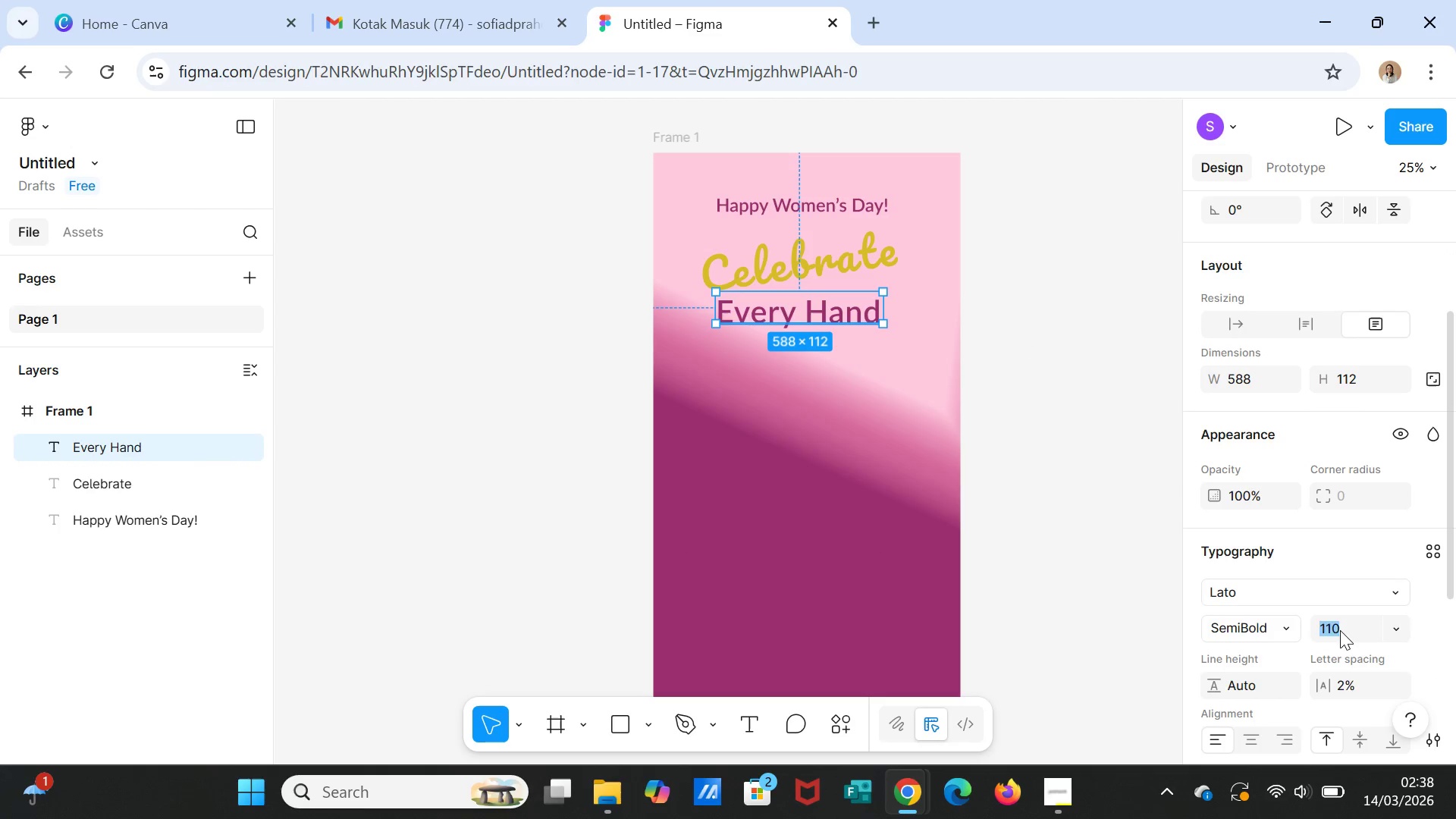 
type(120)
 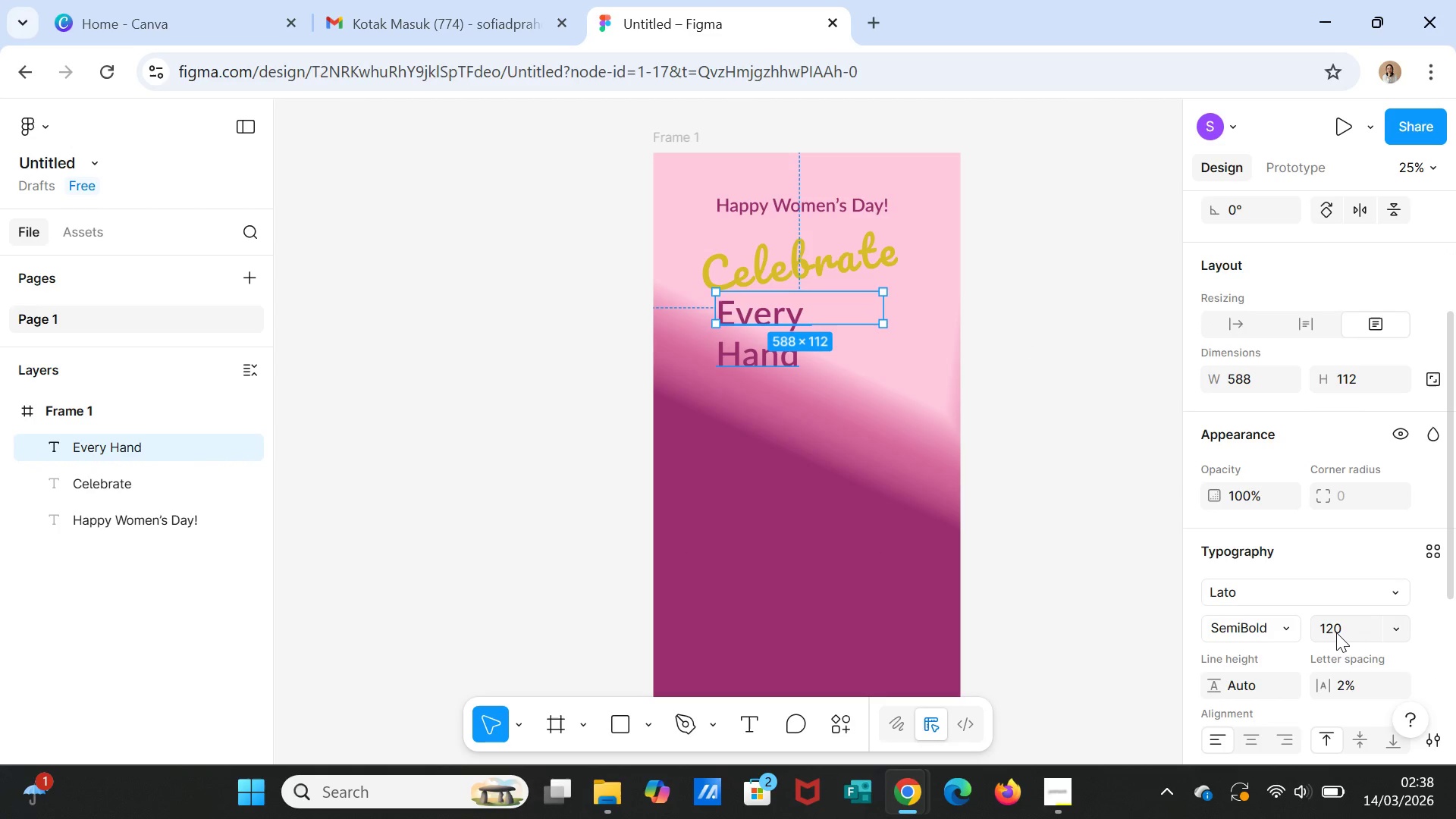 
key(Enter)
 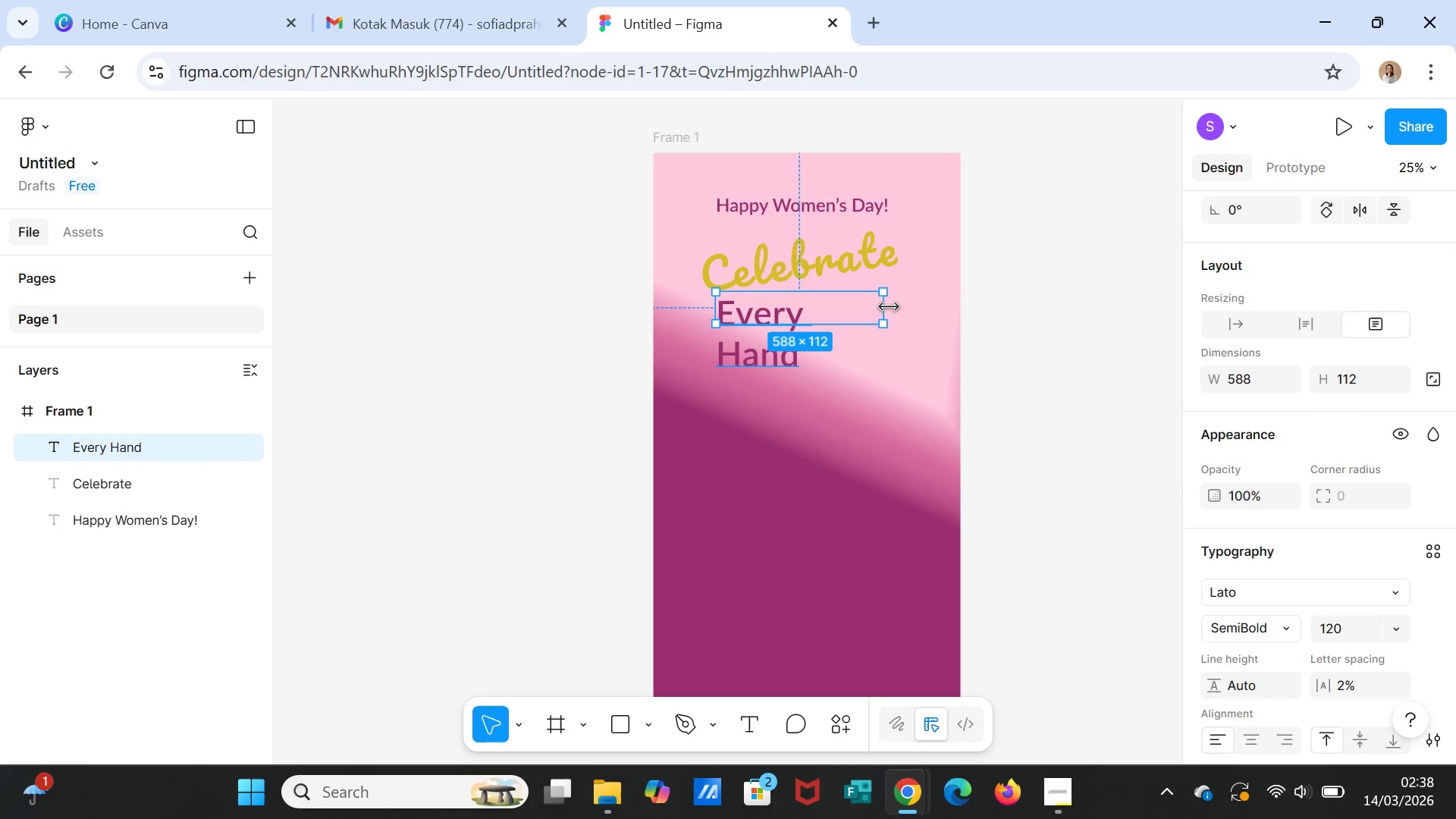 
left_click_drag(start_coordinate=[889, 307], to_coordinate=[917, 304])
 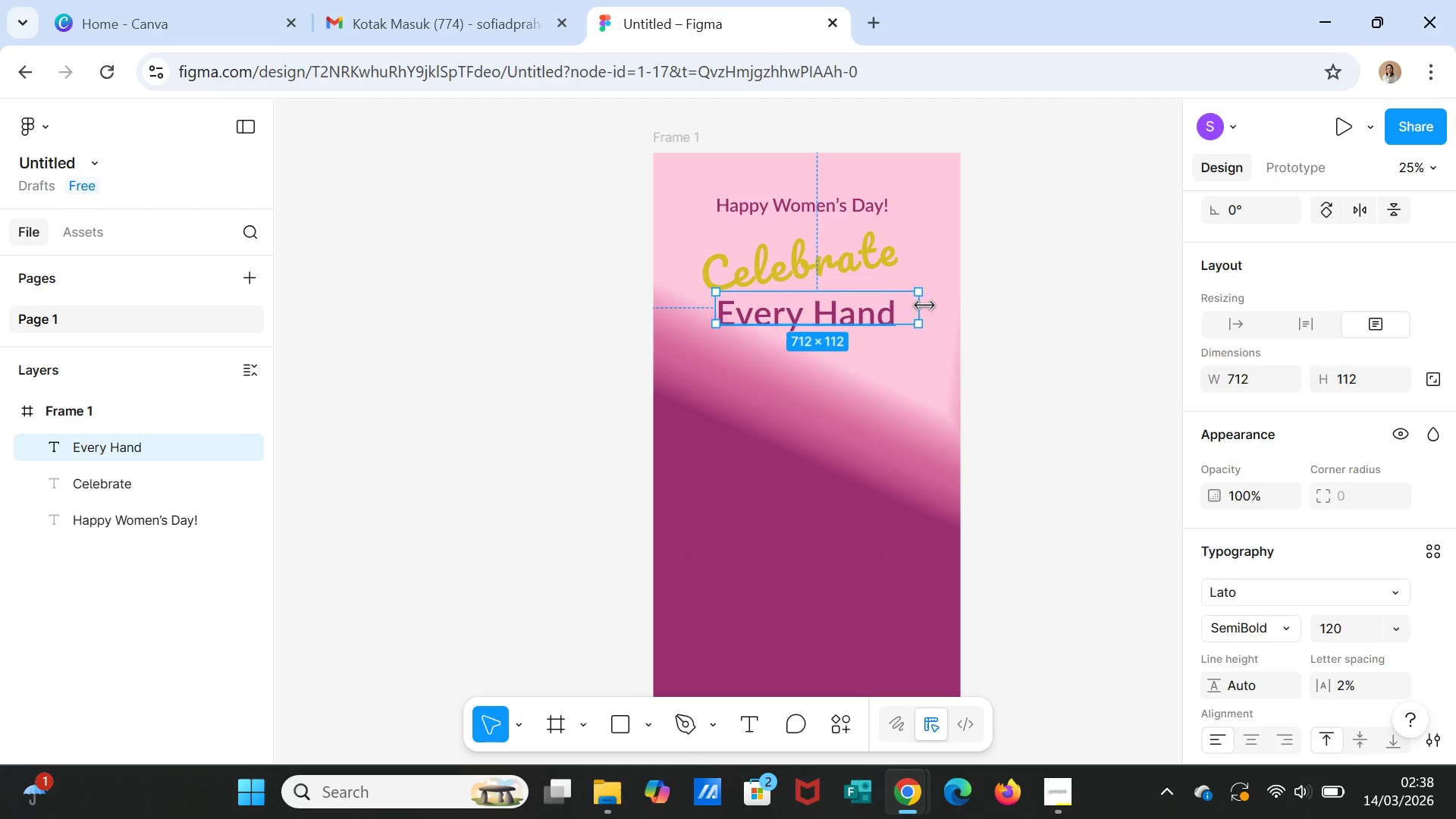 
left_click([924, 306])
 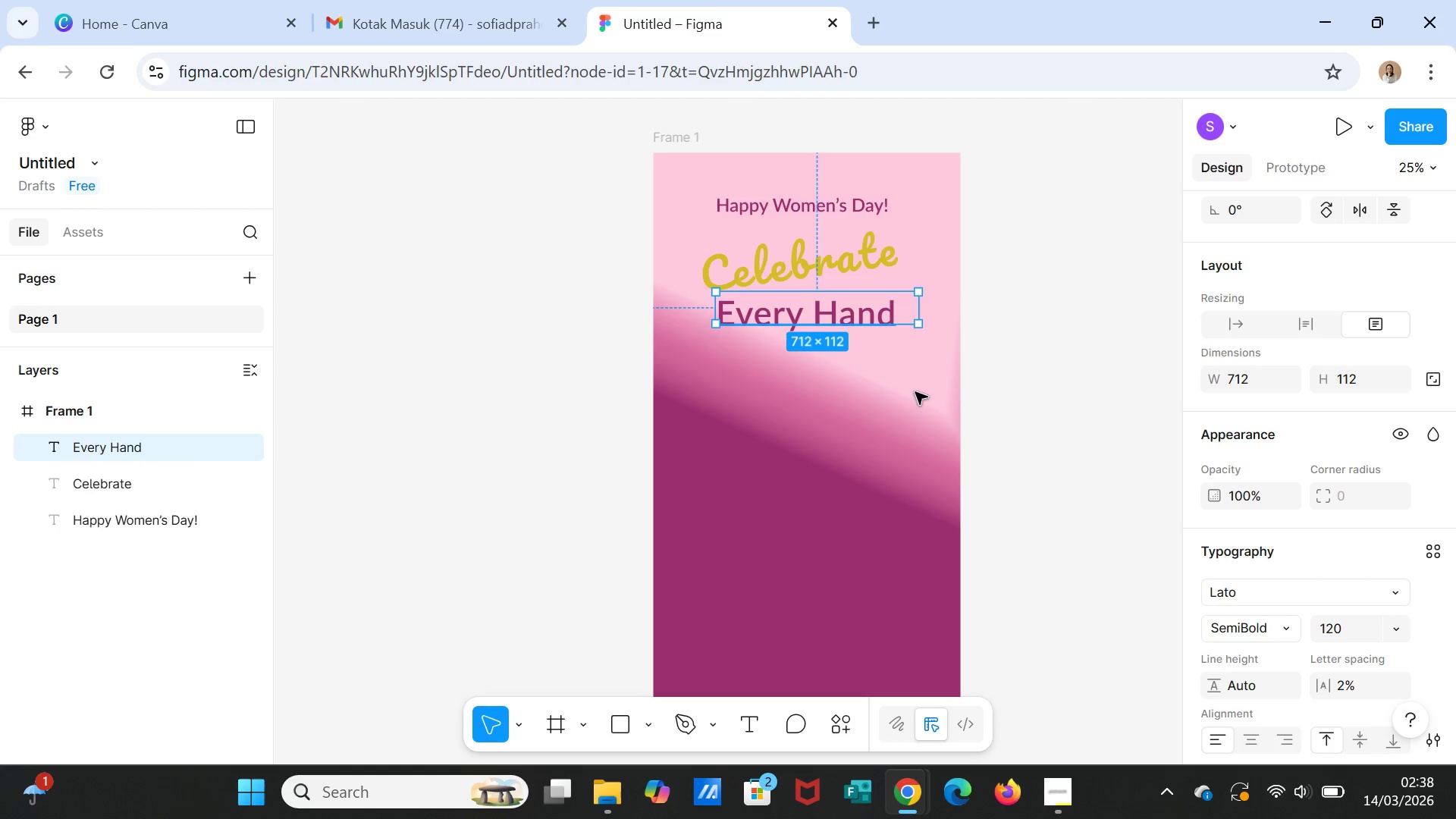 
left_click([916, 393])
 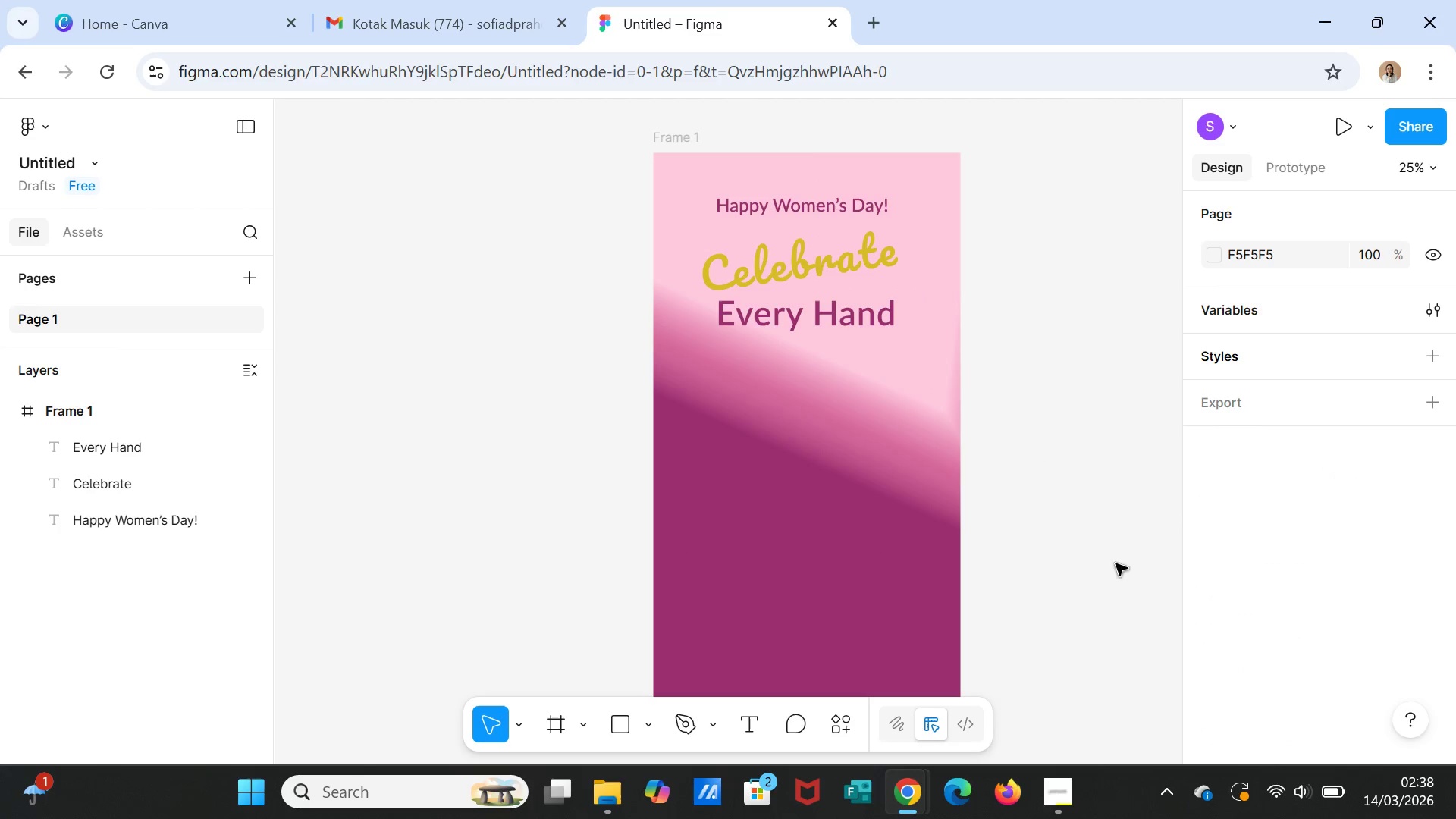 
scroll: coordinate [1065, 529], scroll_direction: down, amount: 1.0
 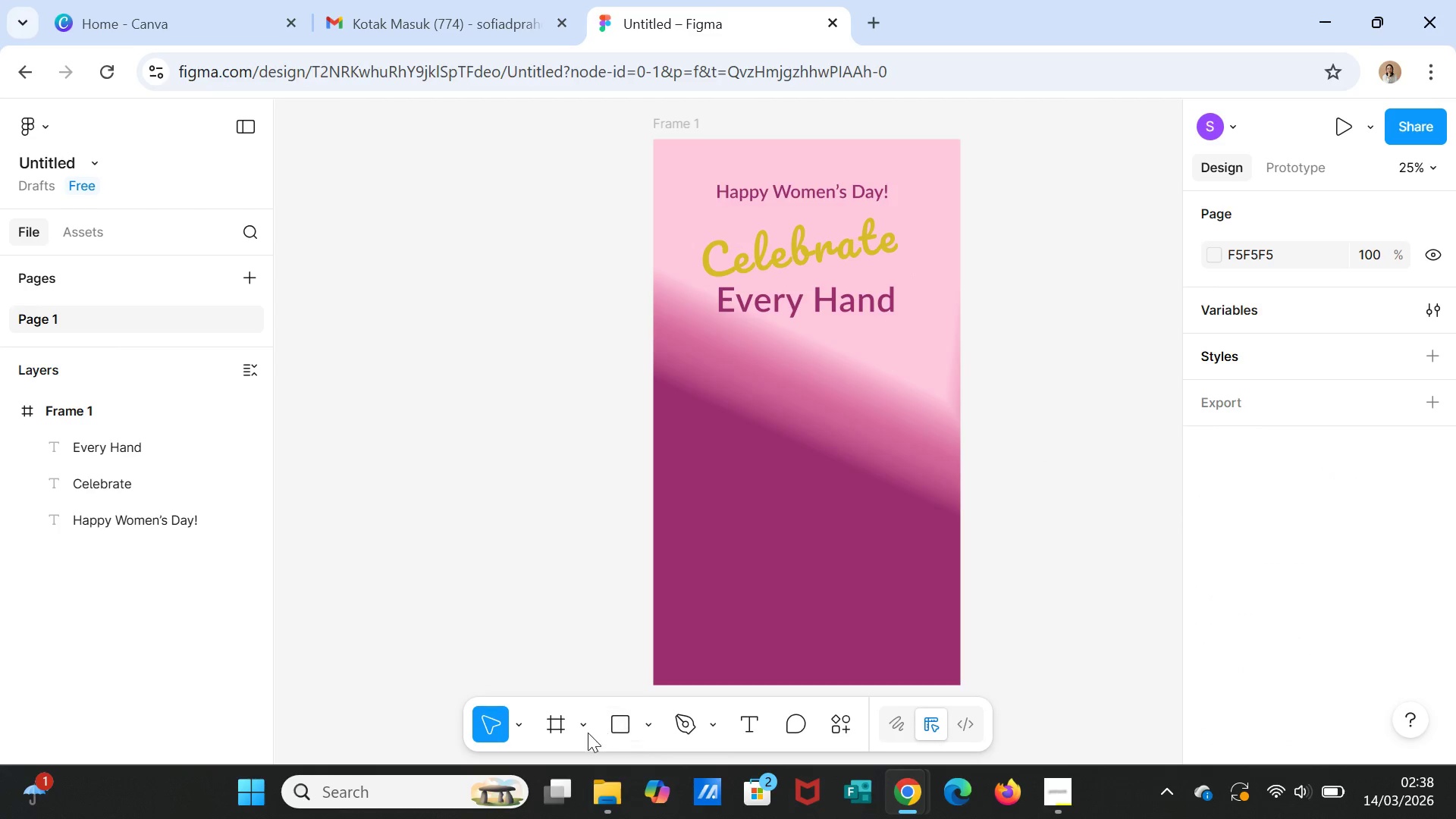 
left_click([587, 731])
 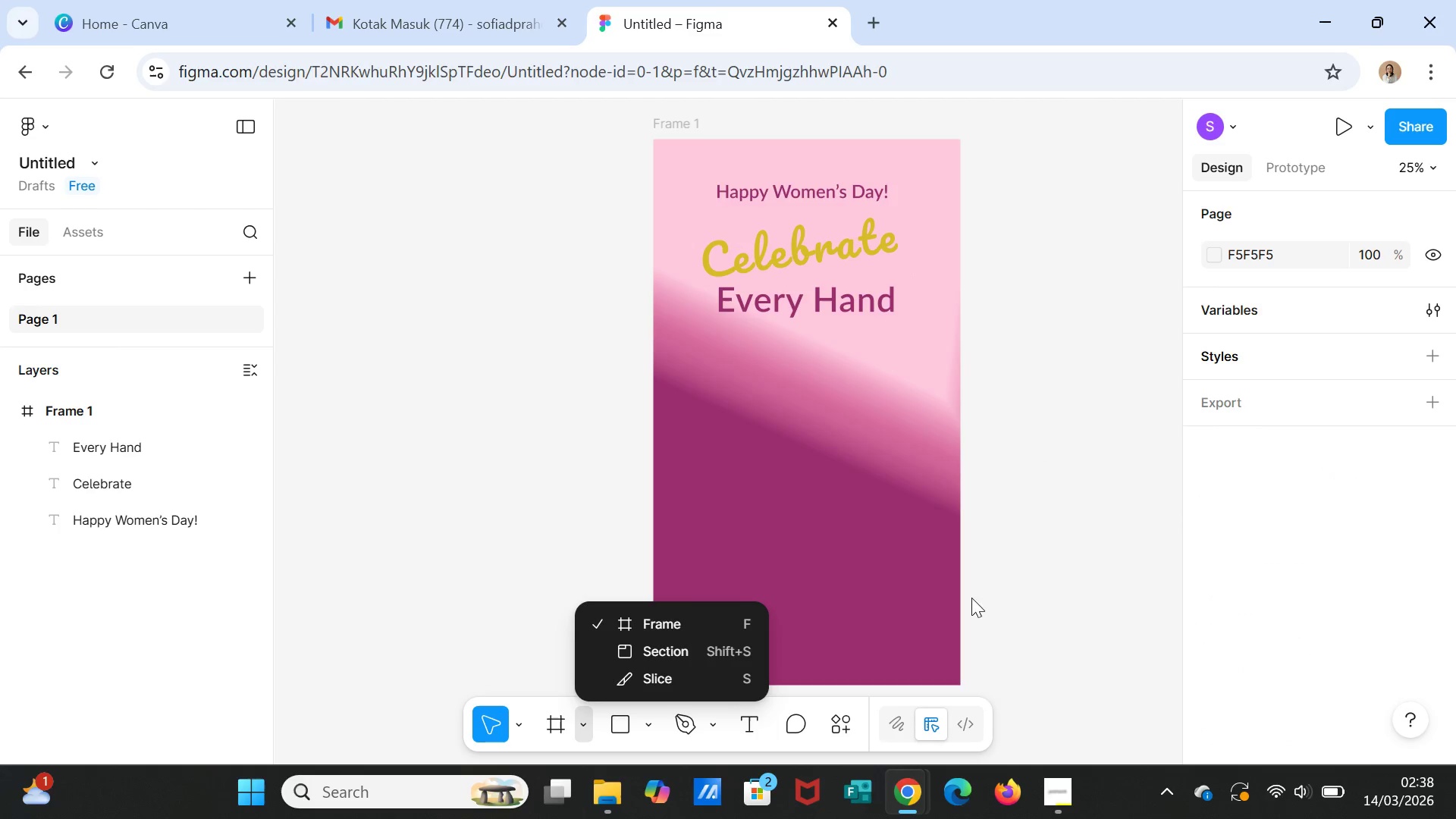 
left_click([1046, 563])
 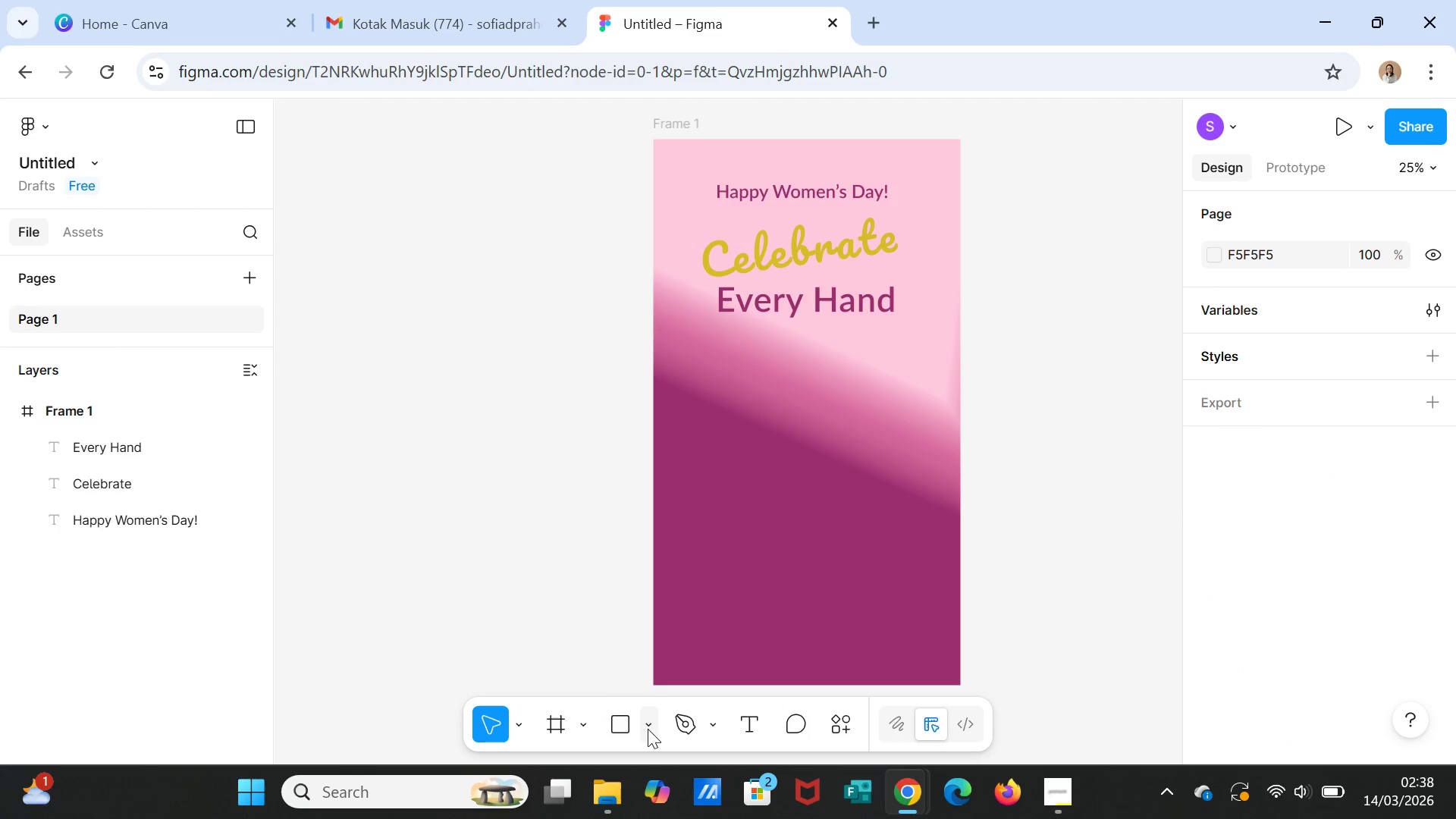 
left_click([649, 727])
 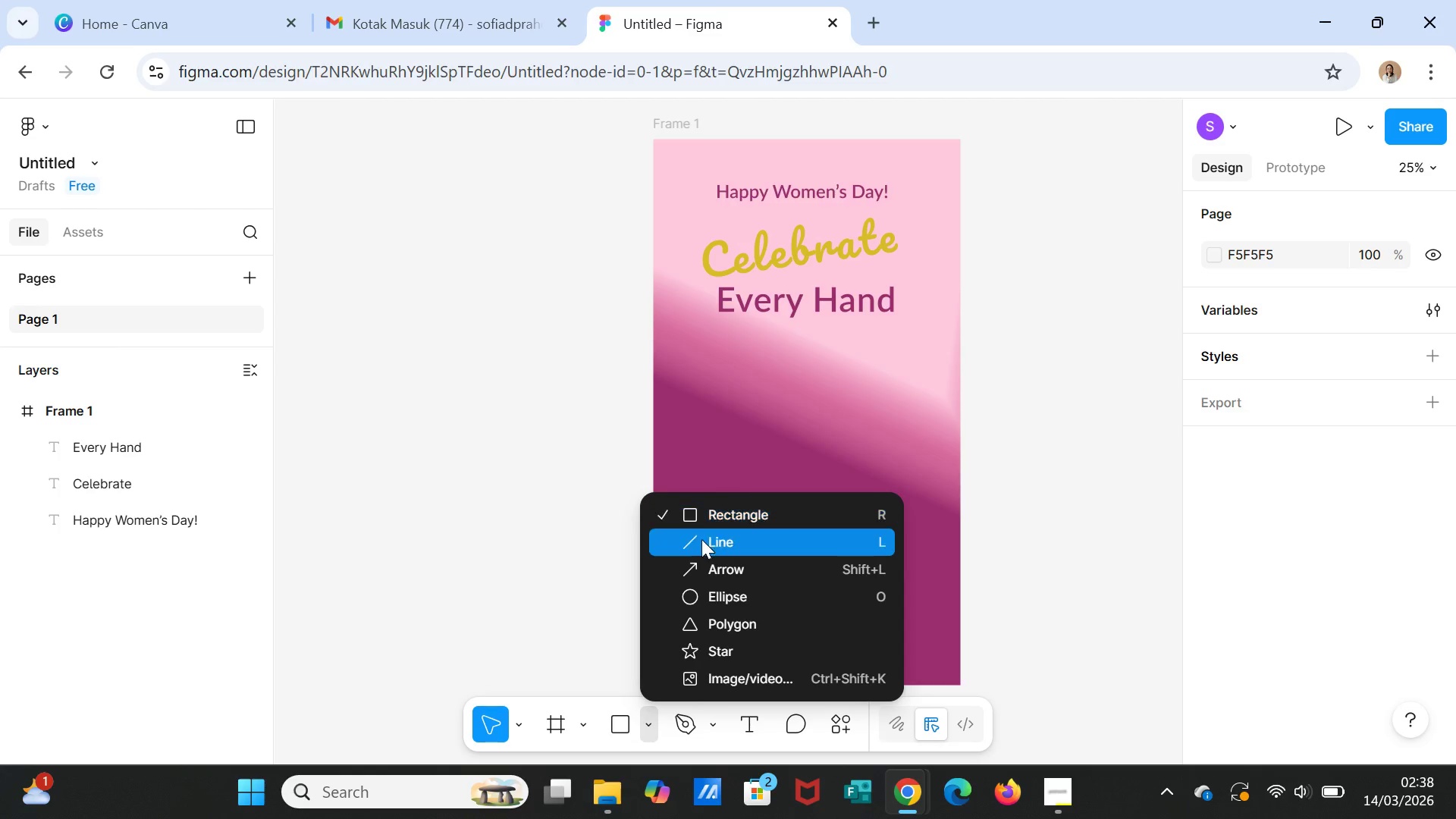 
left_click([701, 541])
 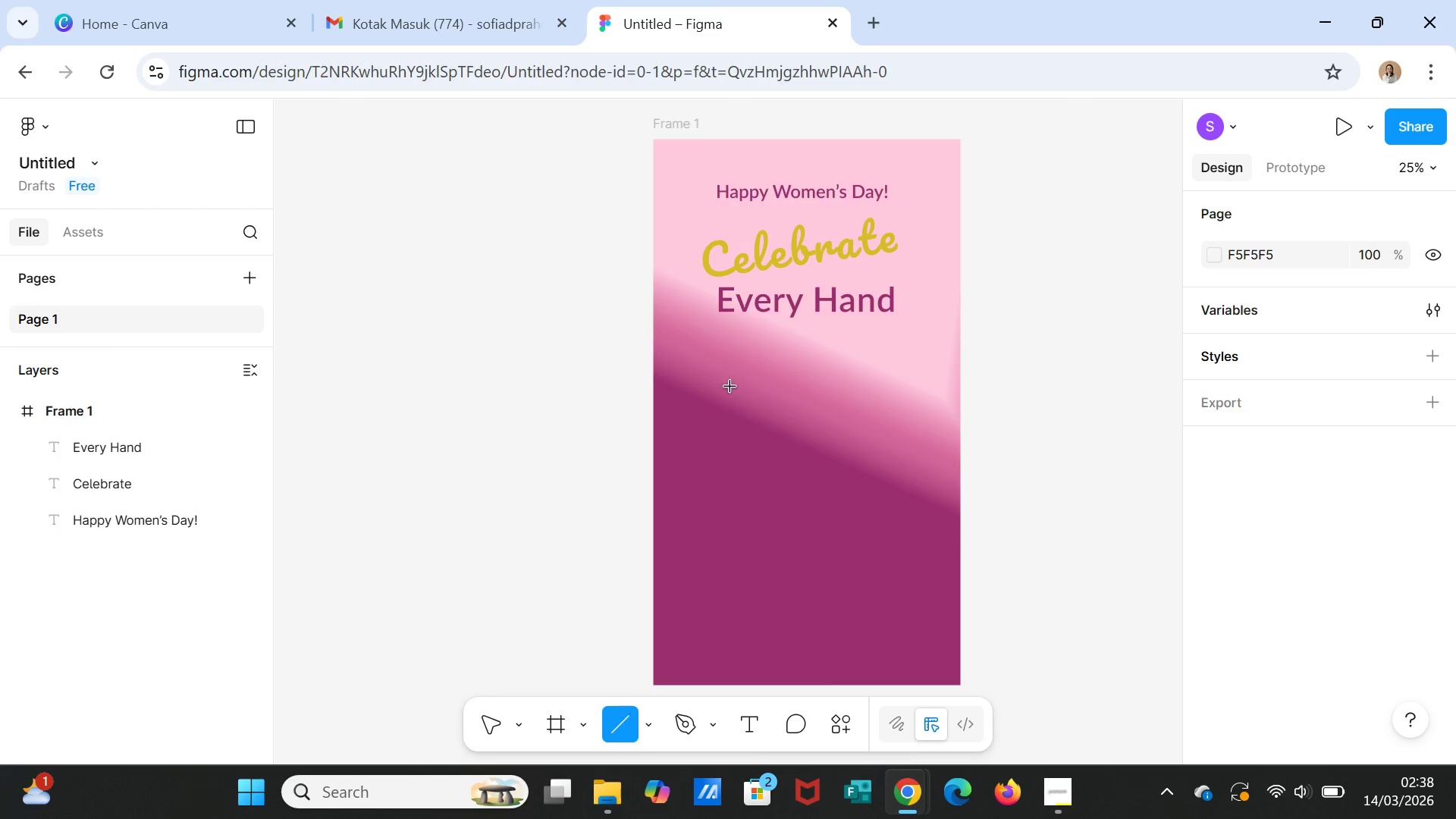 
wait(6.14)
 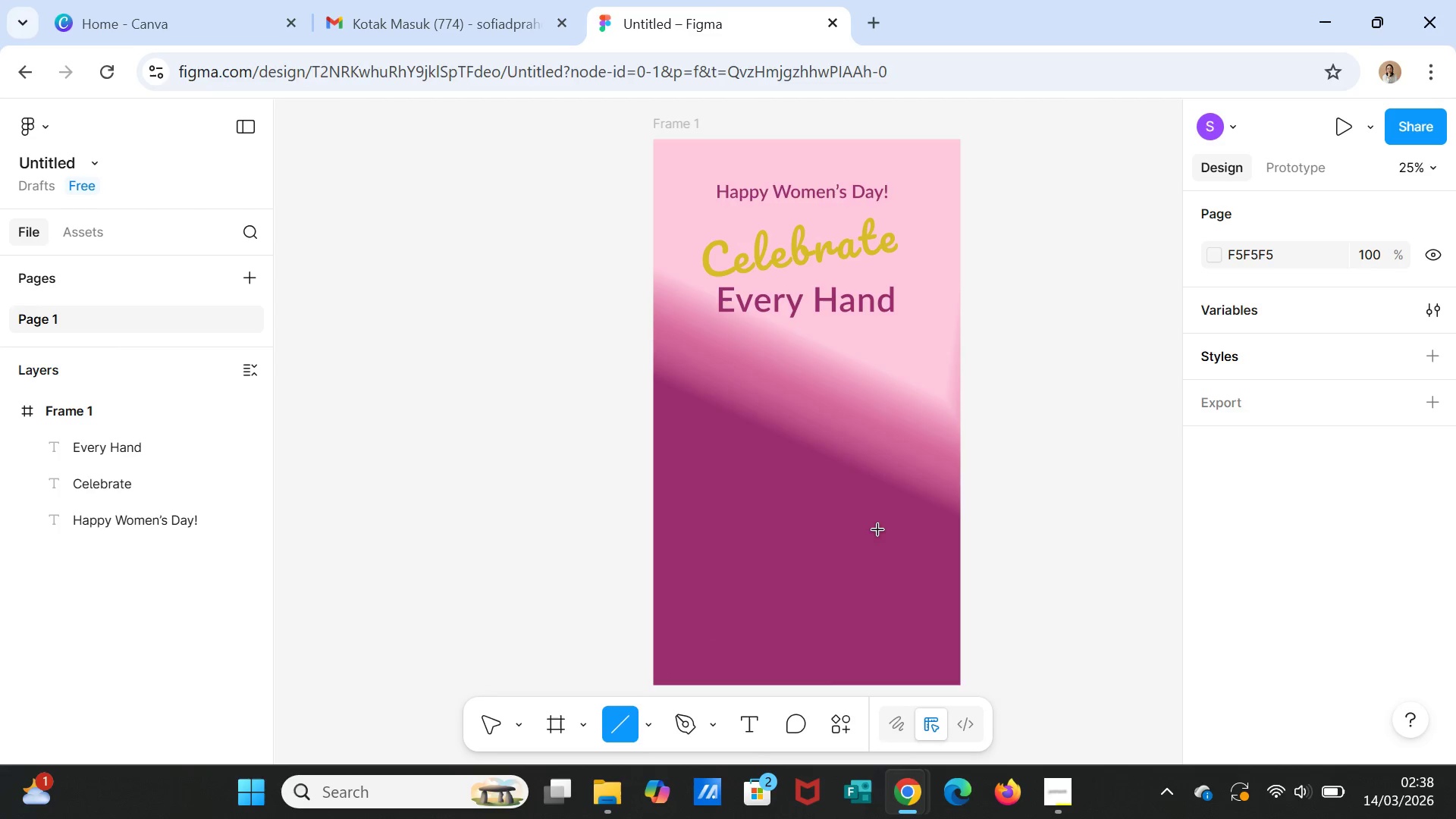 
left_click_drag(start_coordinate=[723, 356], to_coordinate=[912, 355])
 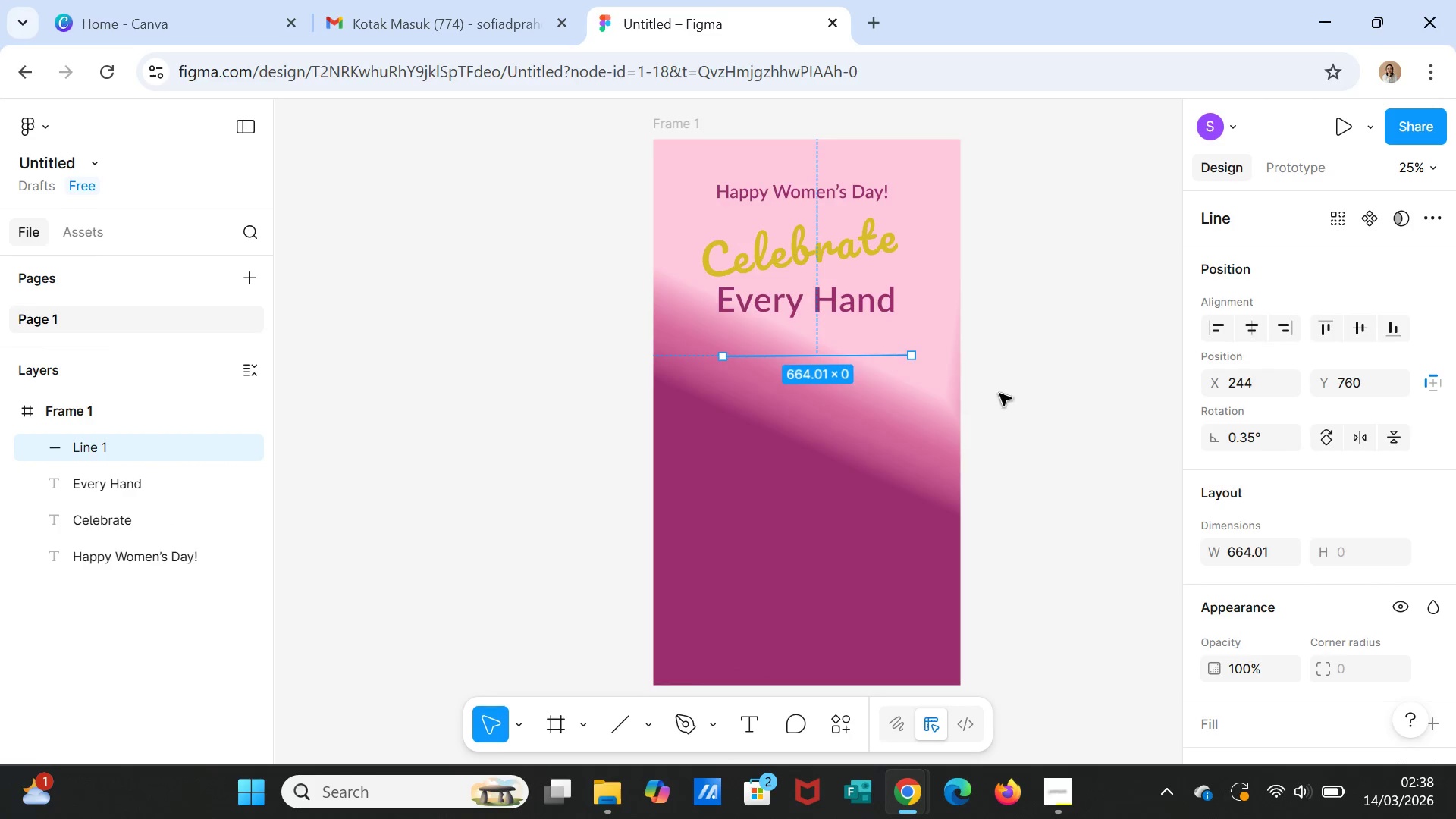 
left_click([1023, 390])
 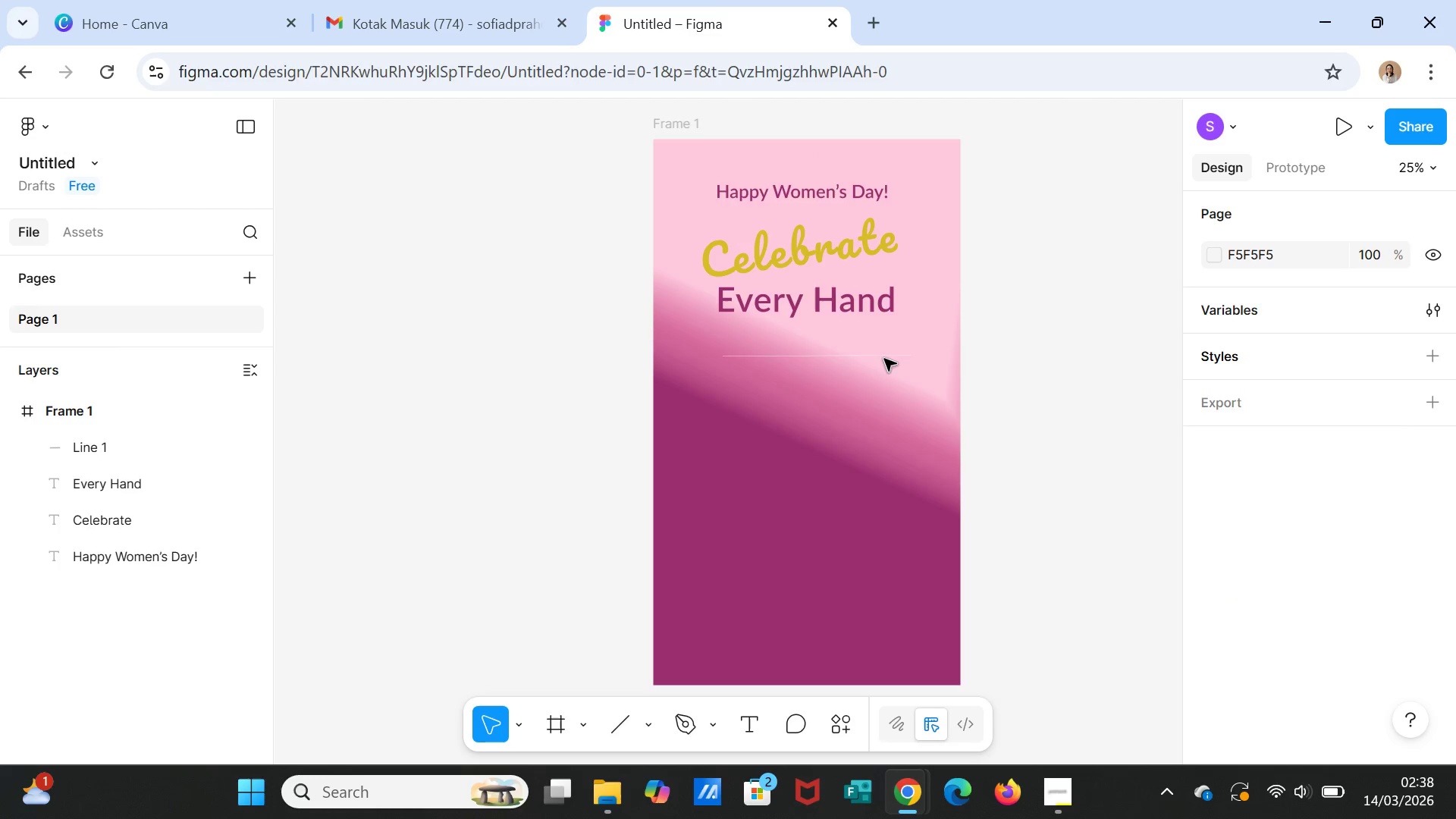 
left_click([882, 356])
 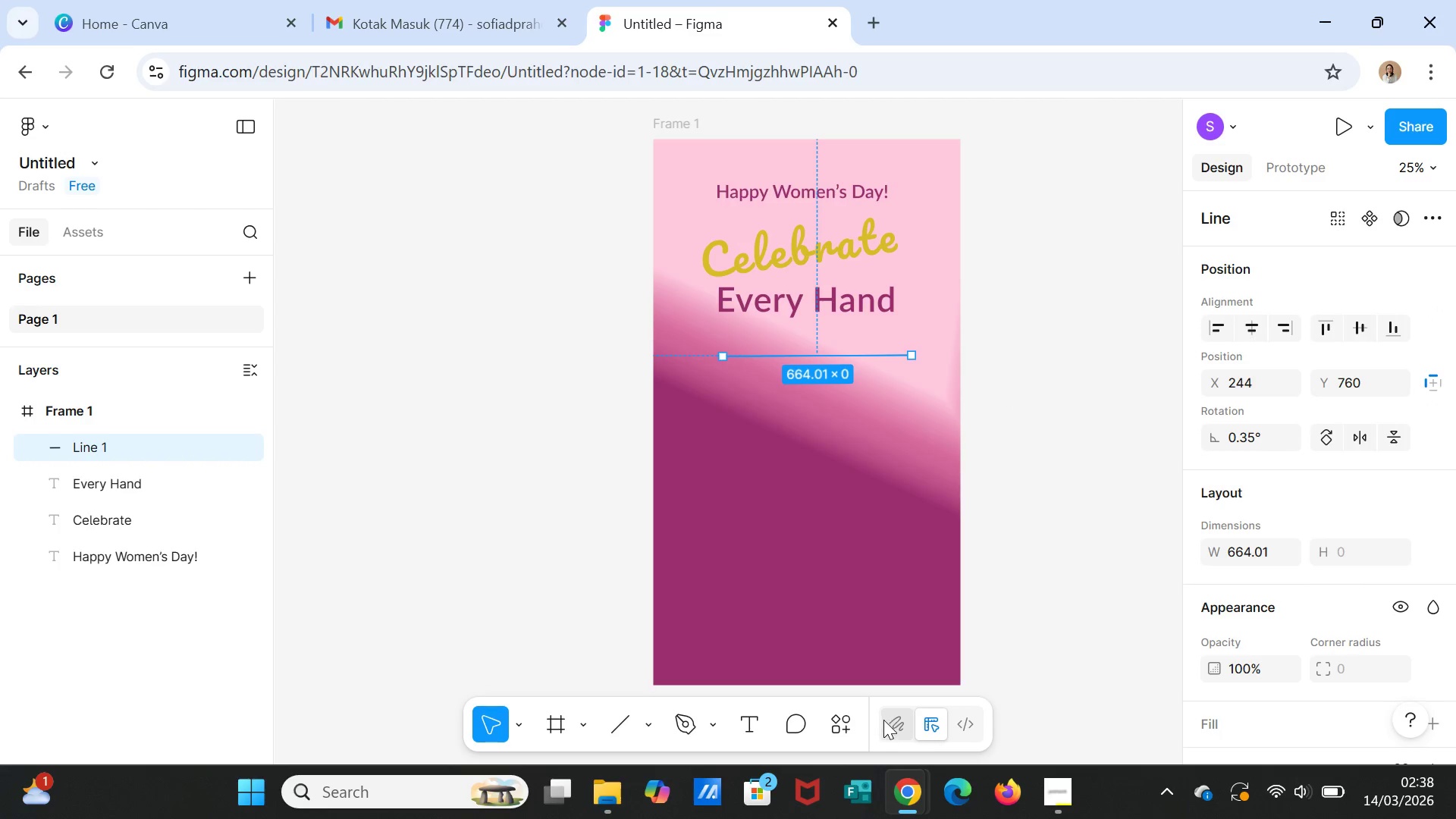 
key(Delete)
 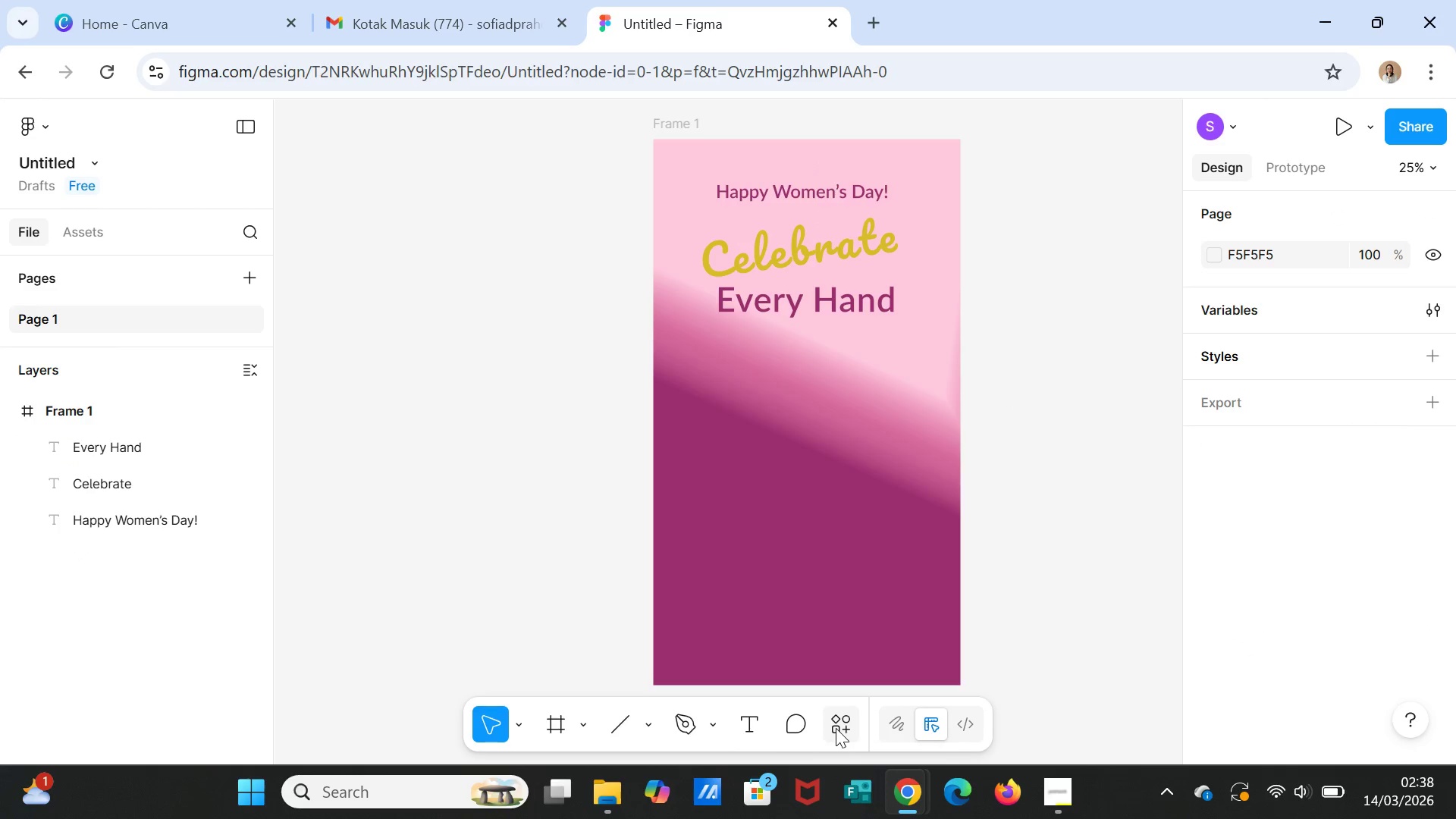 
left_click([836, 728])
 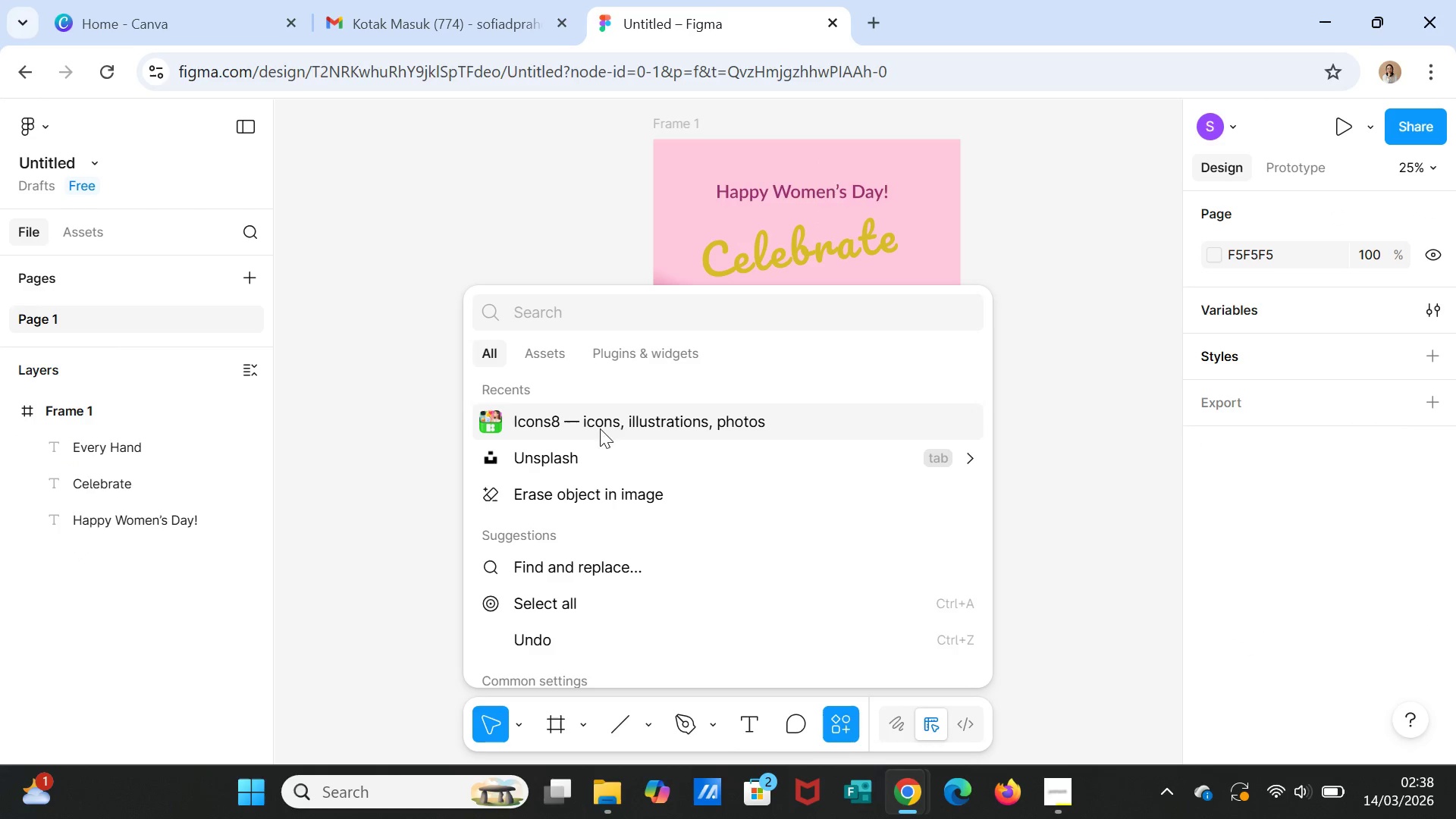 
left_click([593, 425])
 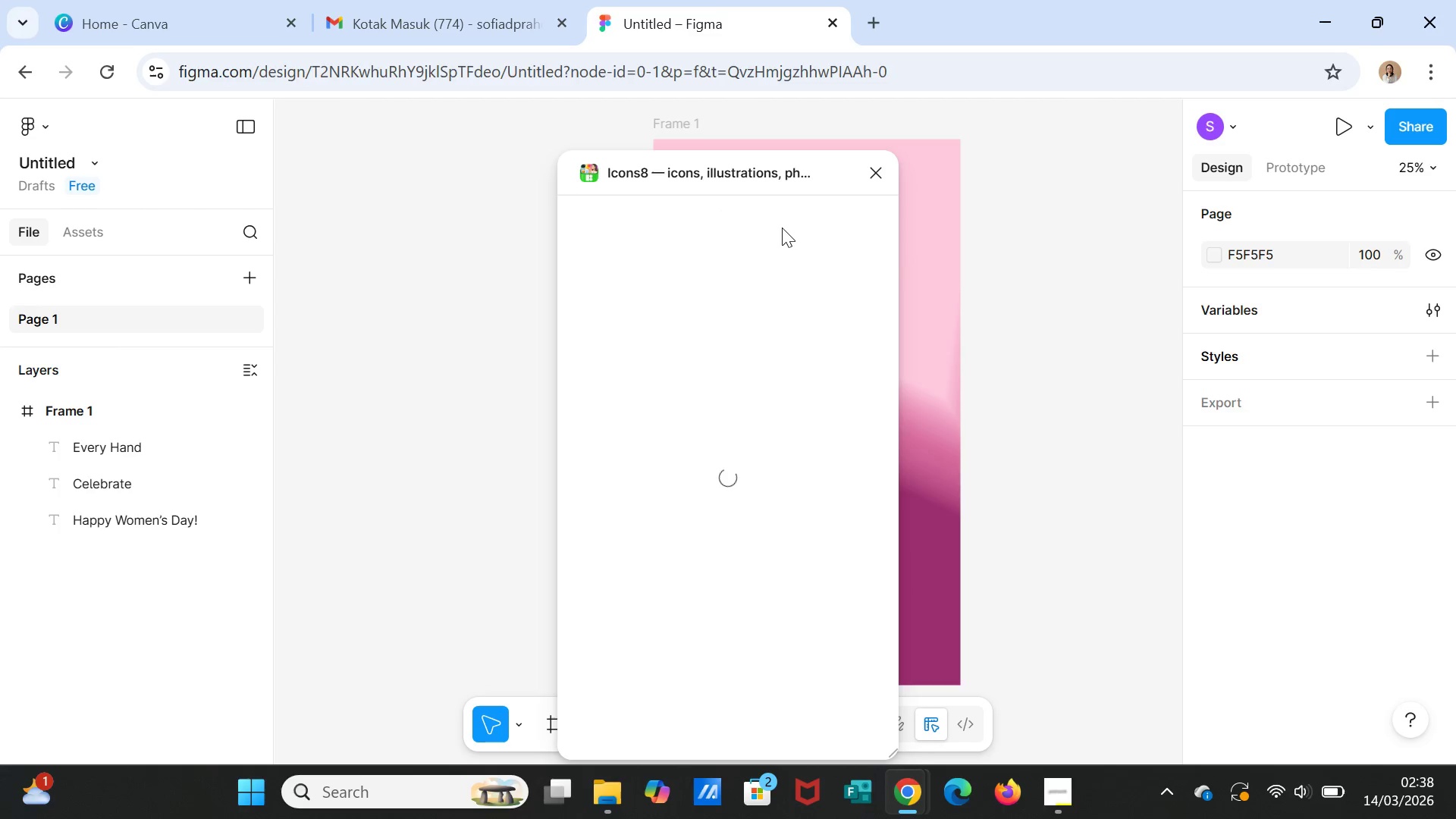 
wait(11.0)
 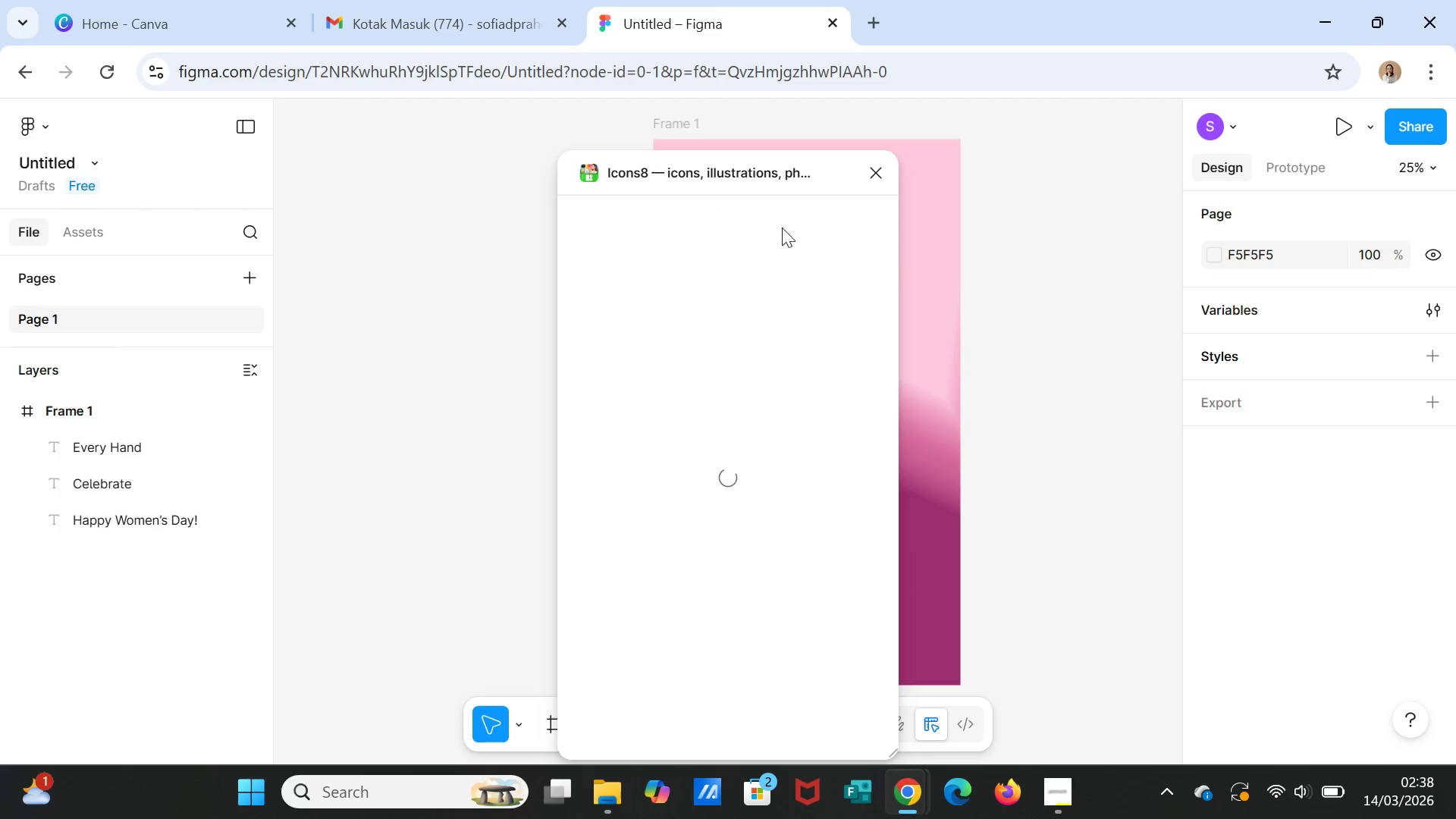 
left_click([657, 224])
 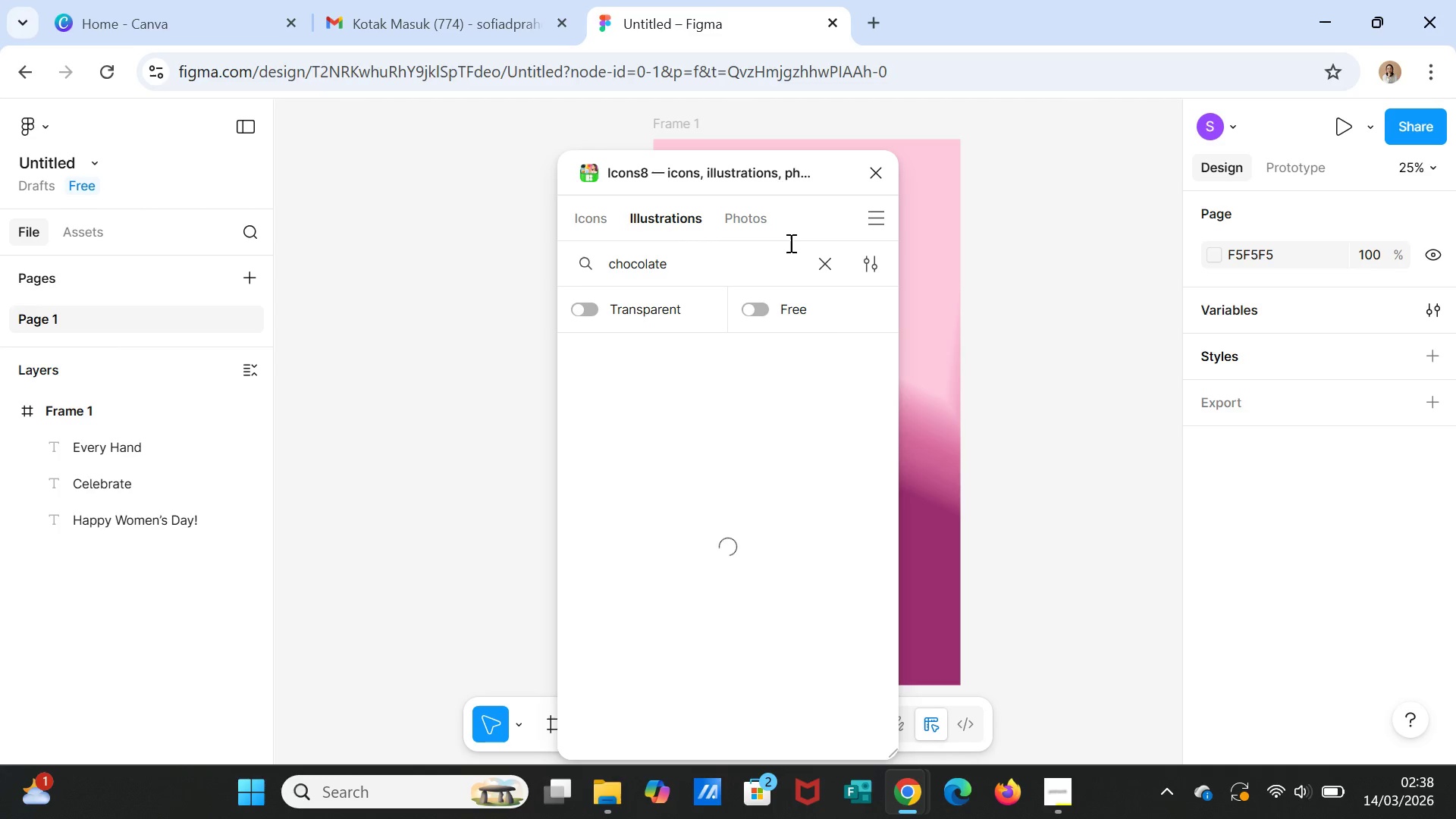 
left_click([821, 268])
 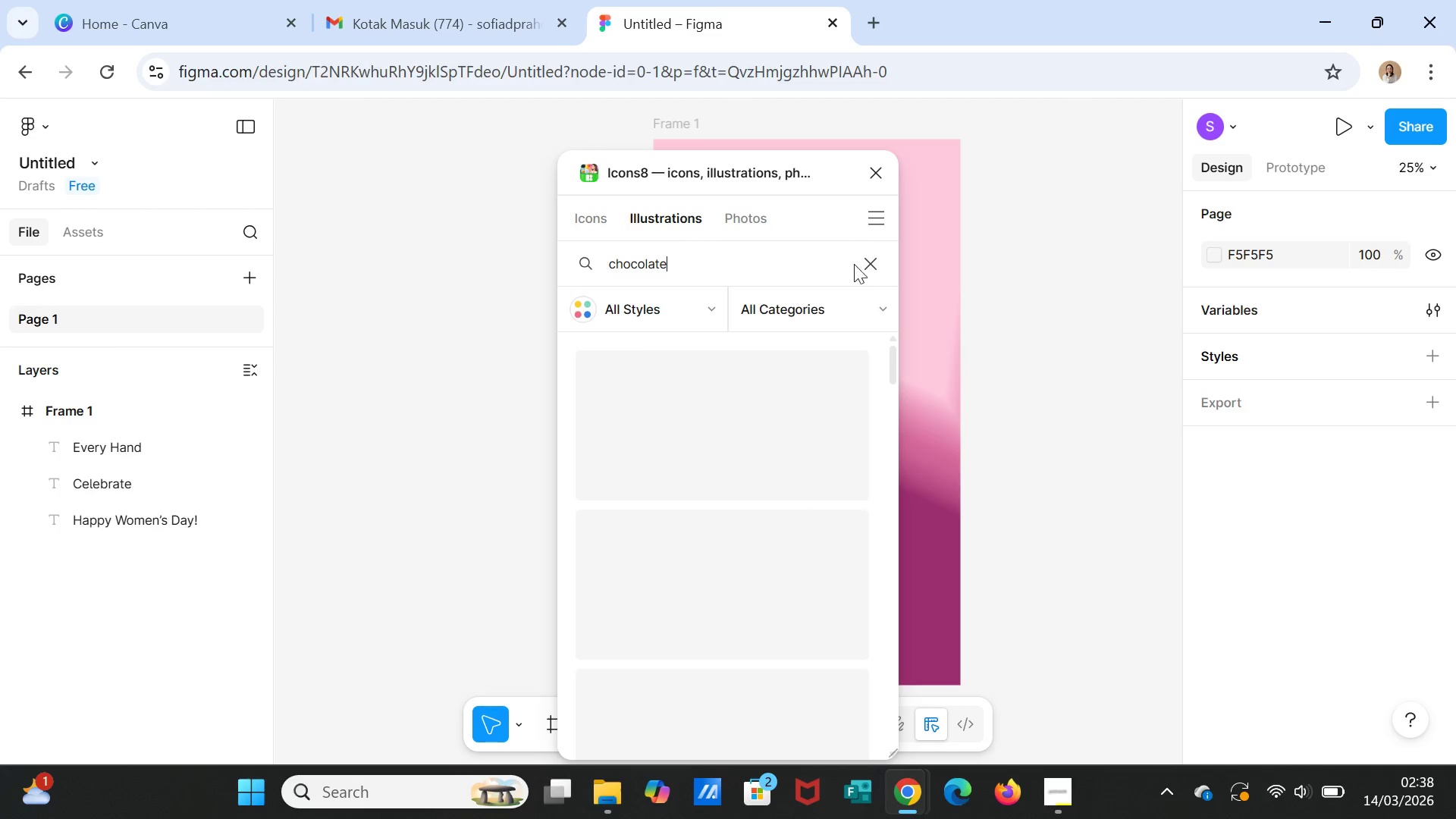 
left_click([866, 262])
 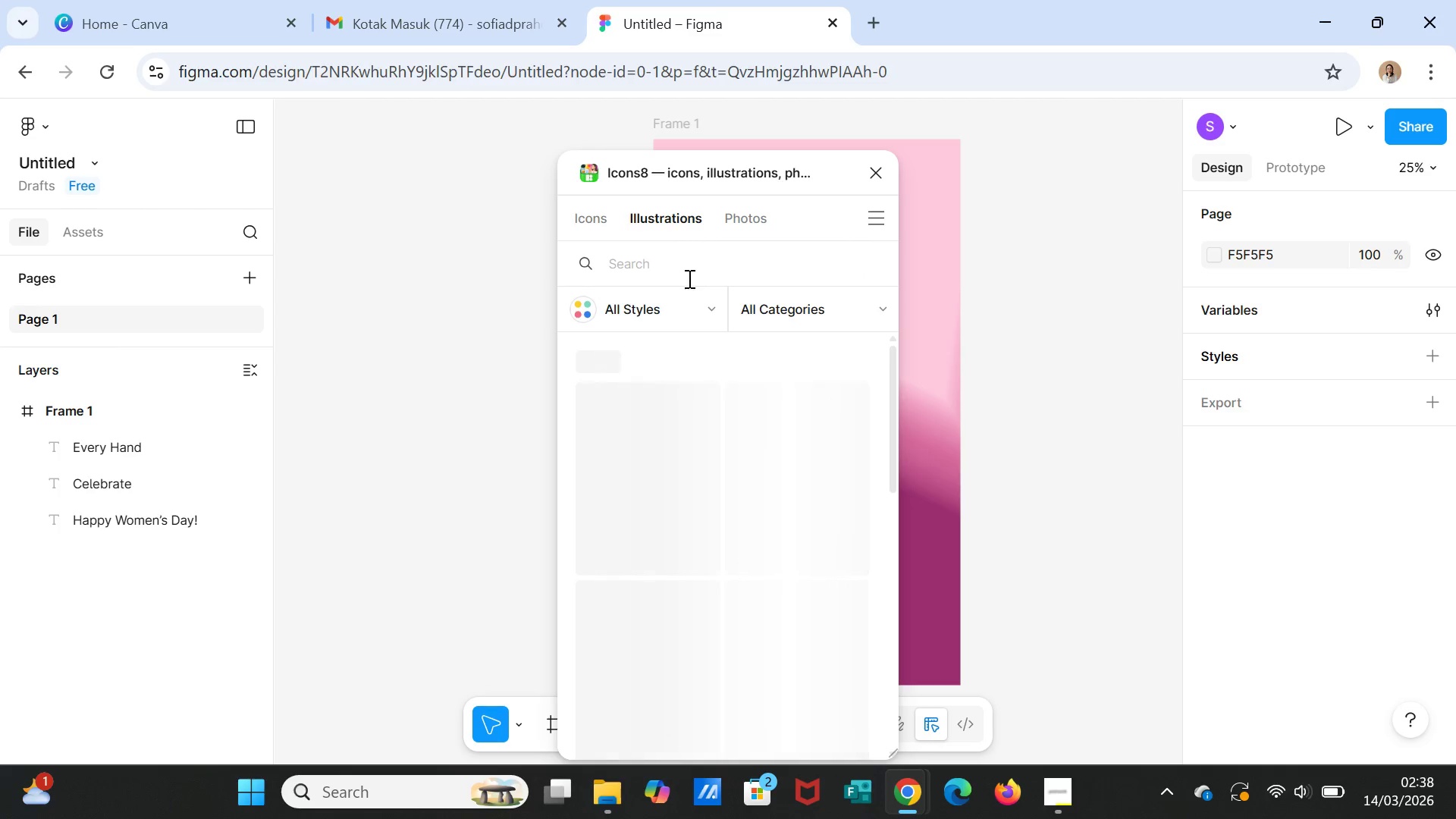 
left_click([688, 274])
 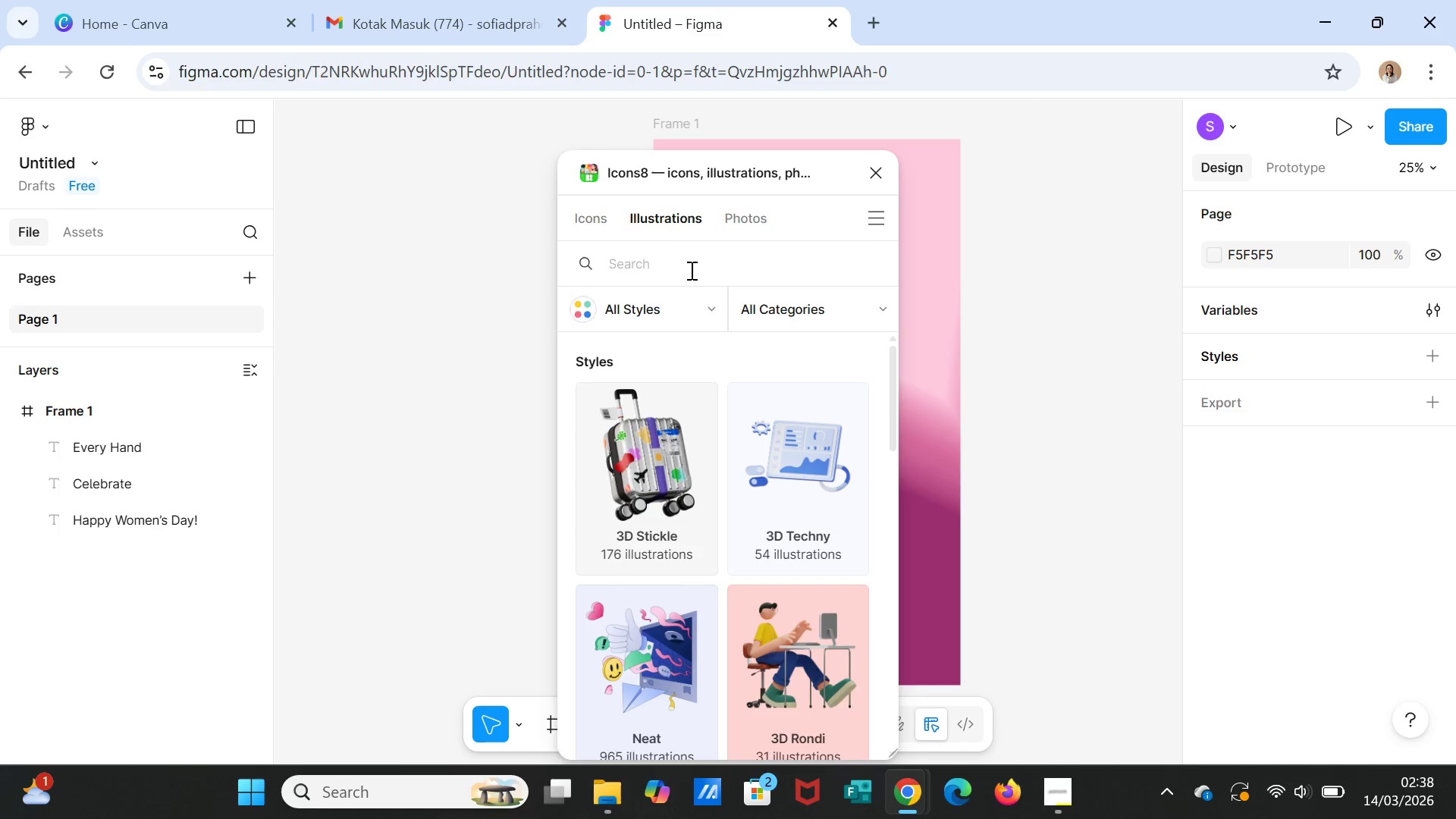 
type(LINE)
 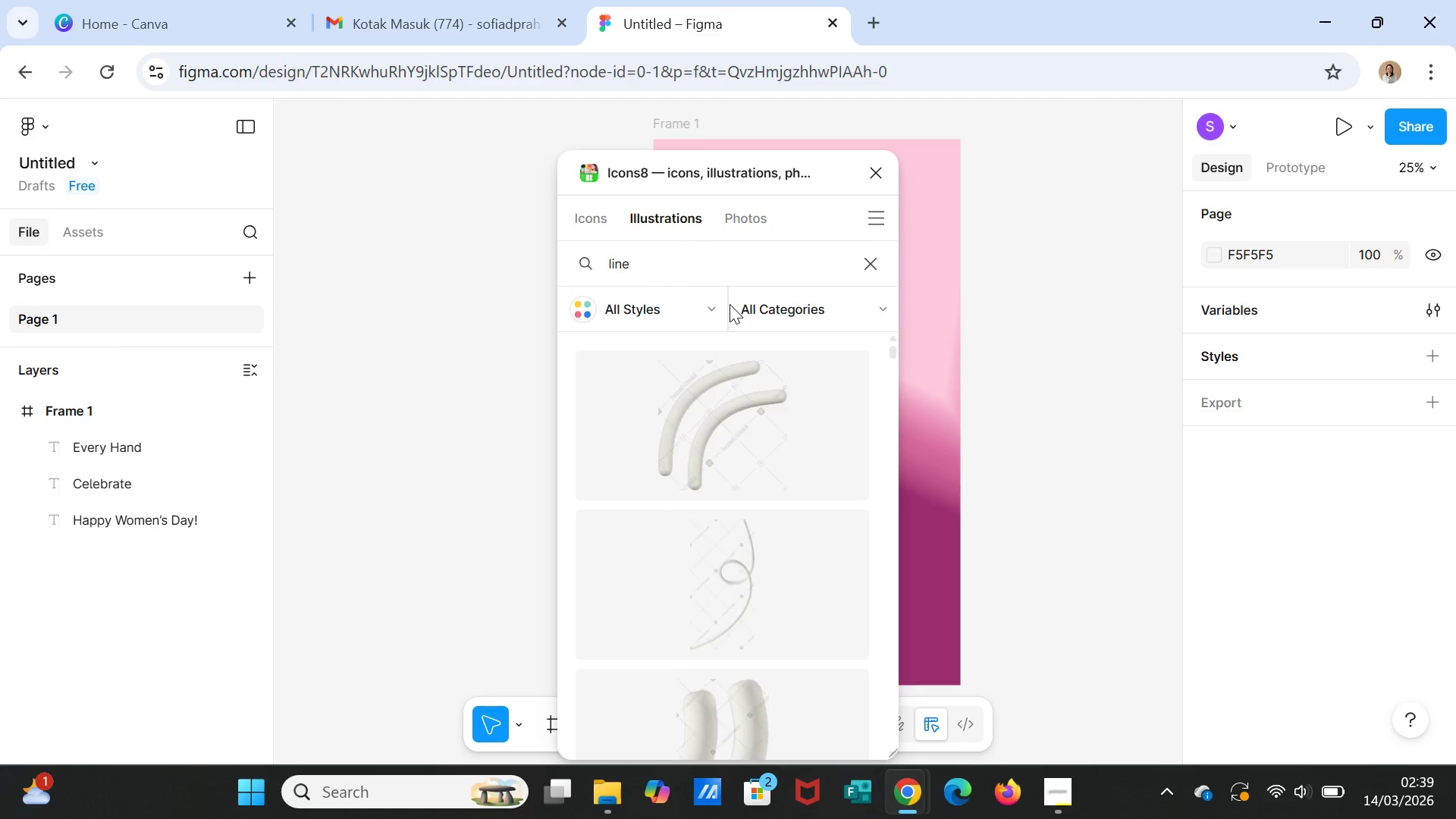 
wait(7.61)
 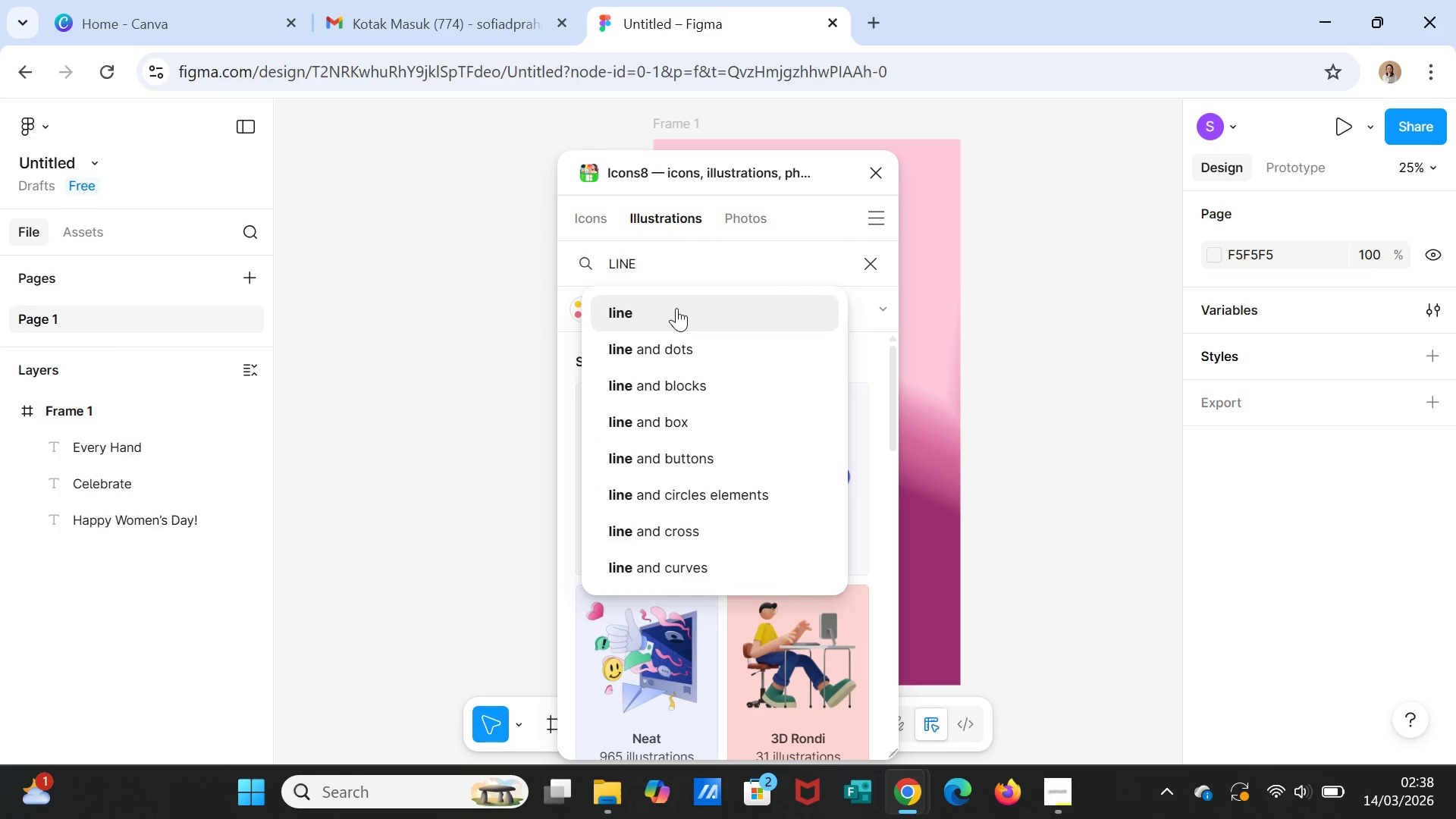 
left_click([592, 220])
 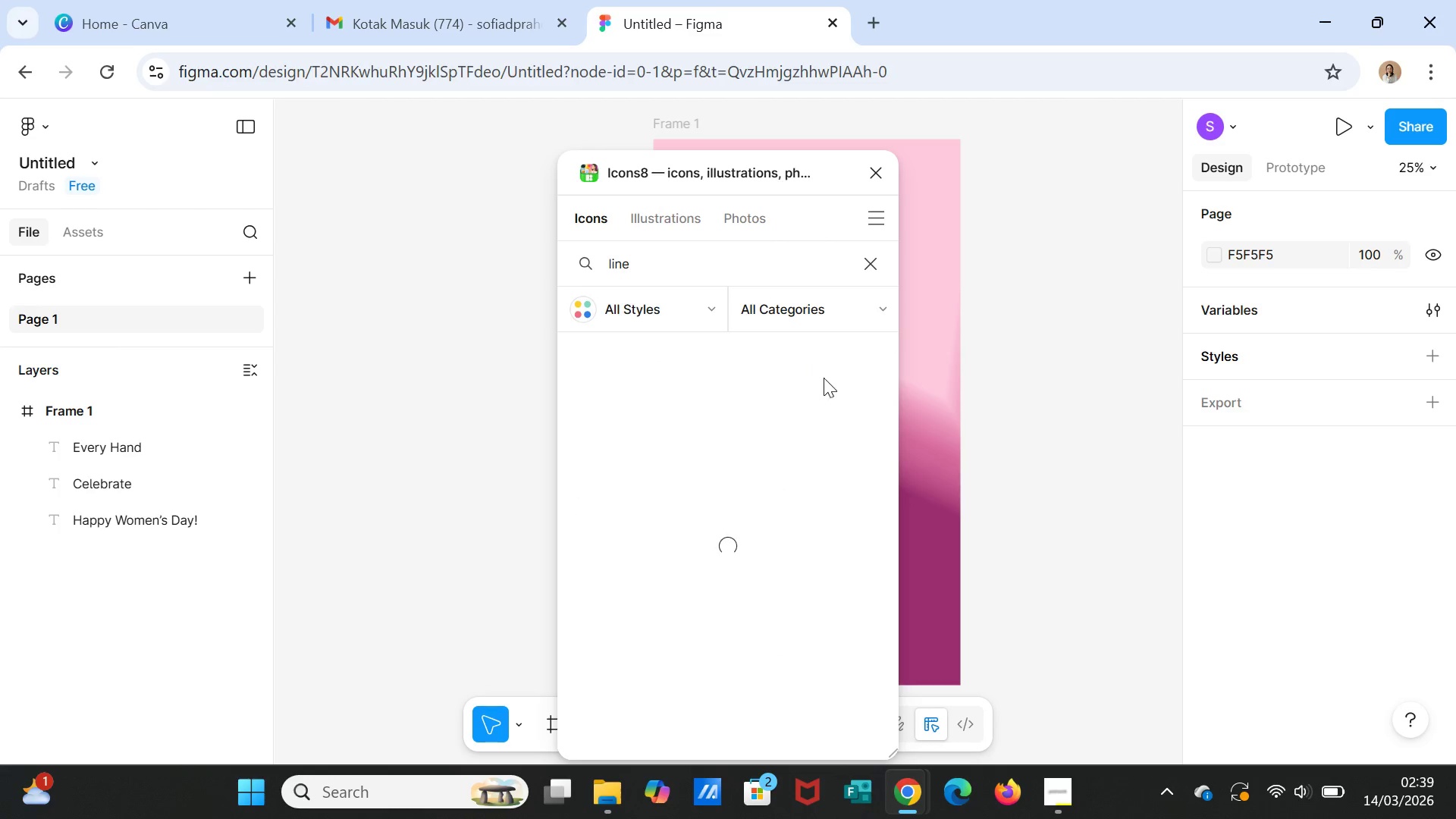 
mouse_move([824, 450])
 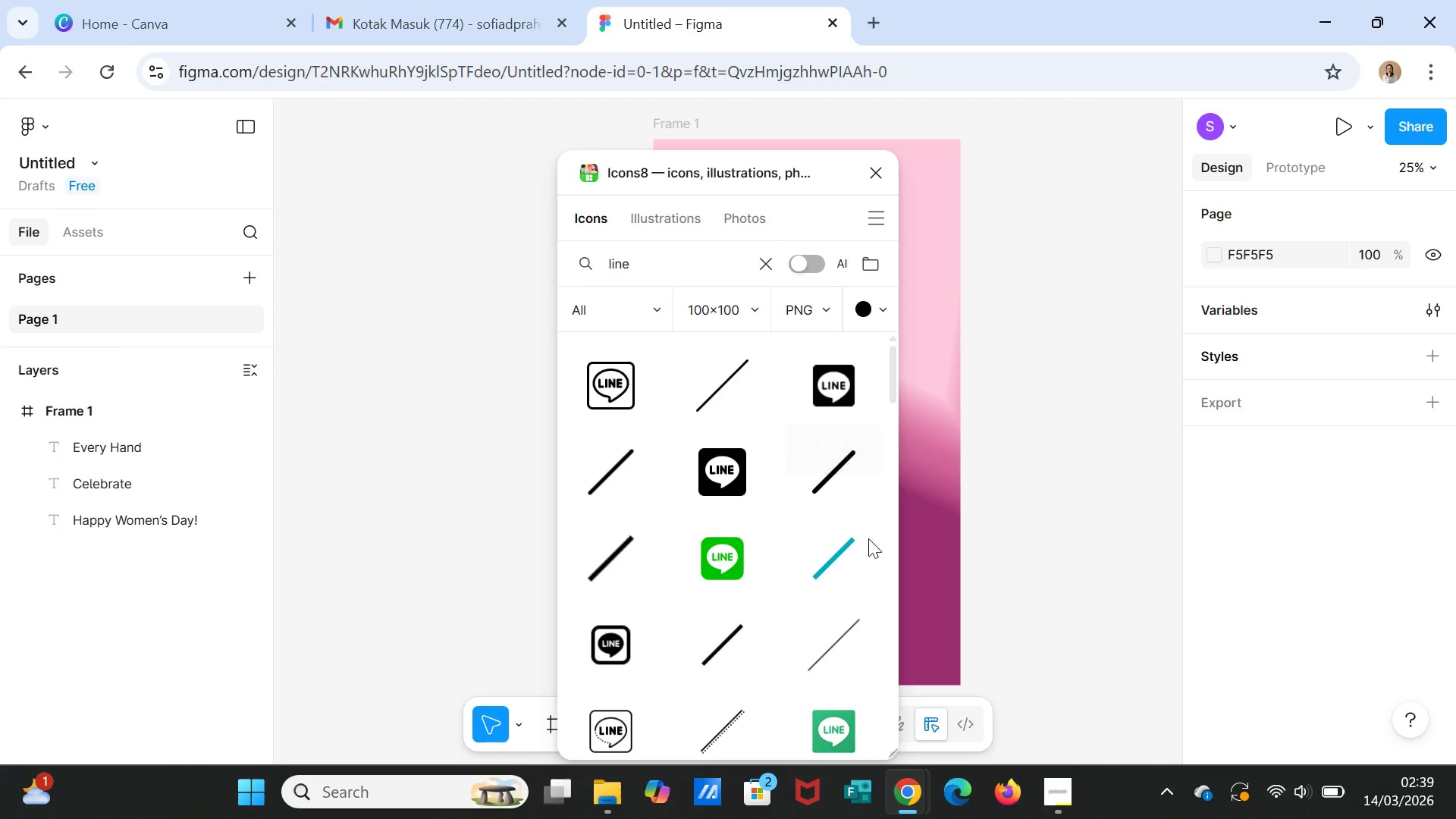 
scroll: coordinate [839, 570], scroll_direction: down, amount: 29.0
 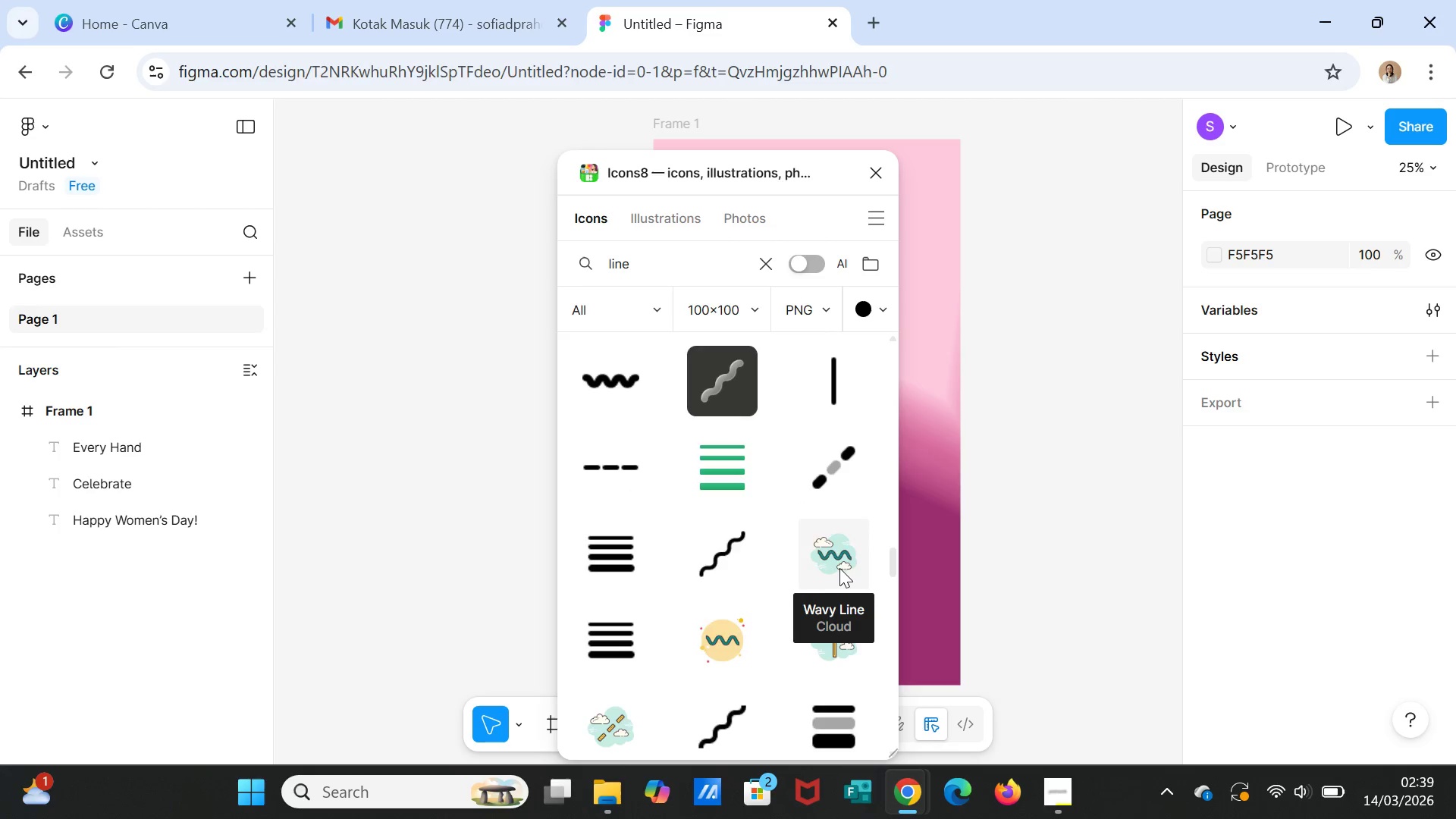 
scroll: coordinate [839, 568], scroll_direction: up, amount: 1.0
 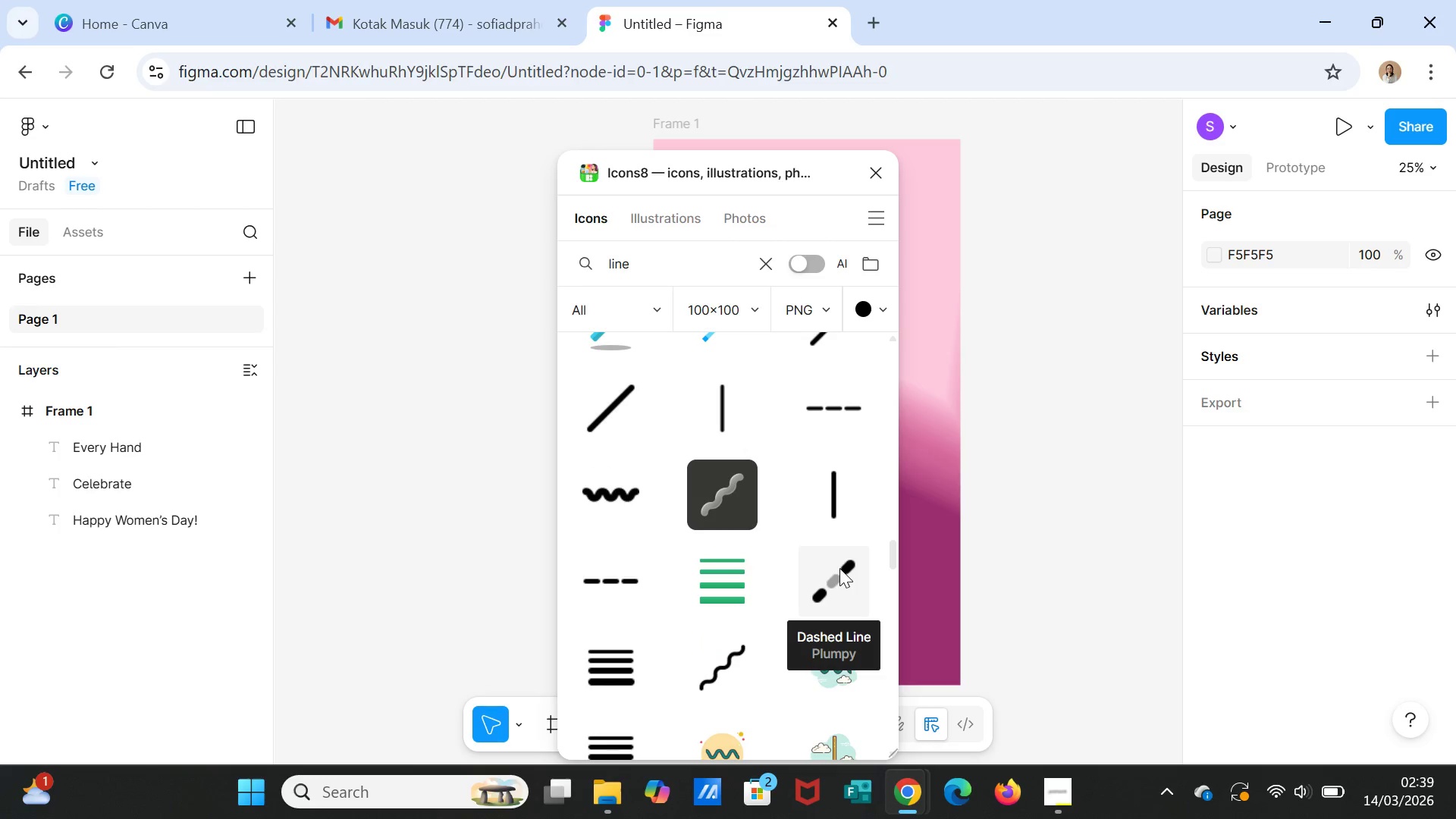 
scroll: coordinate [839, 568], scroll_direction: down, amount: 1.0
 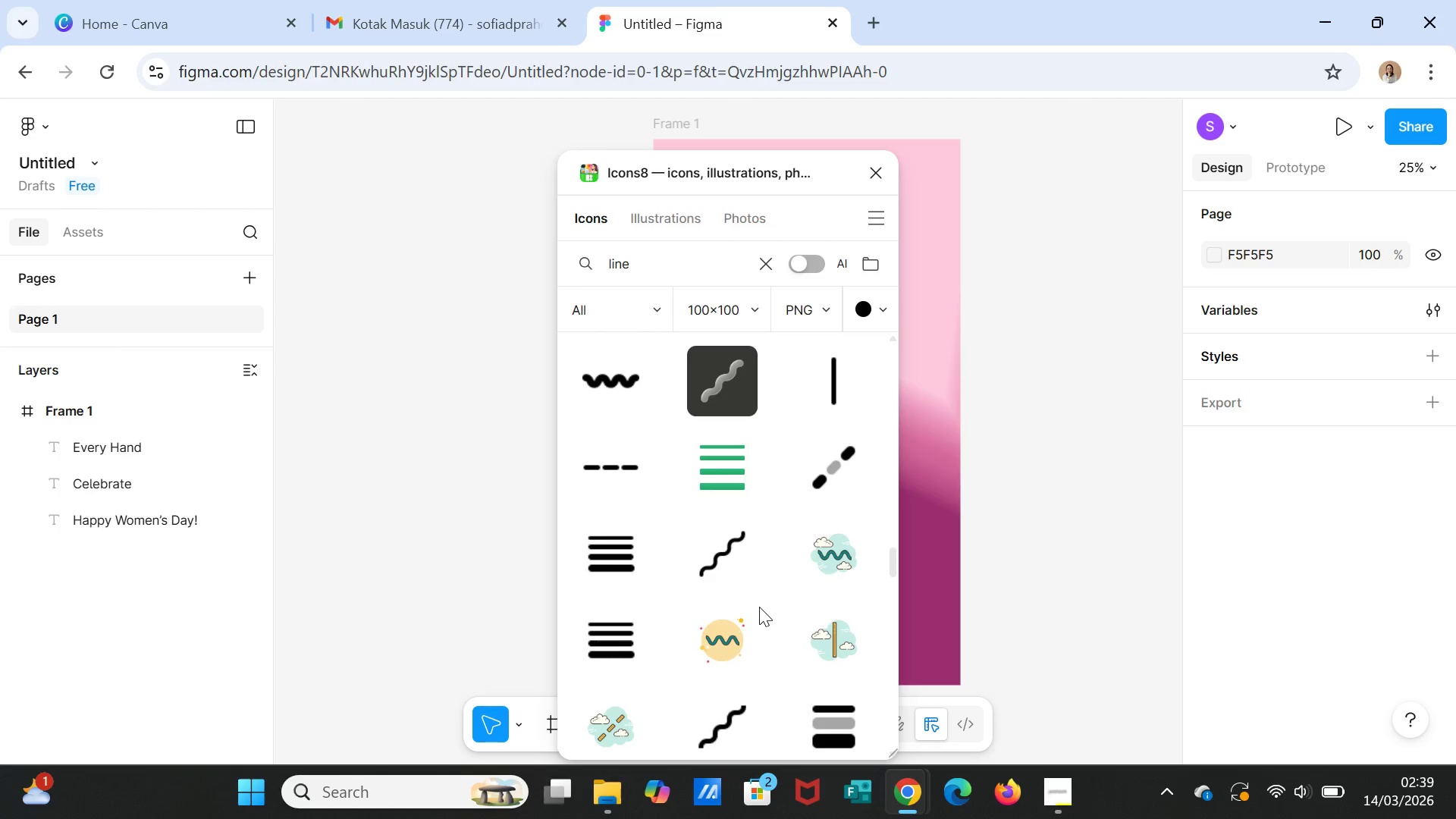 
left_click([726, 544])
 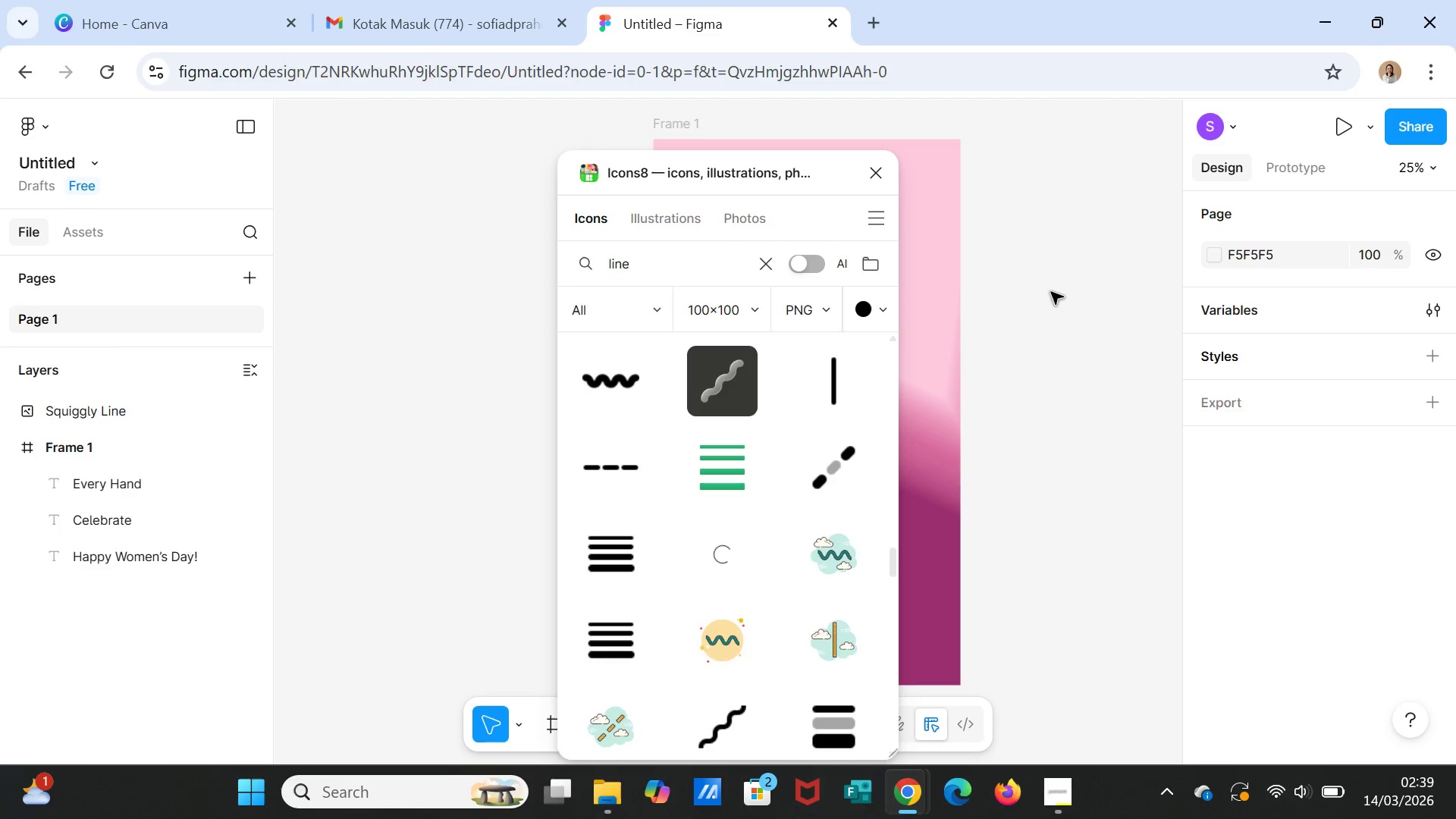 
left_click([1054, 300])
 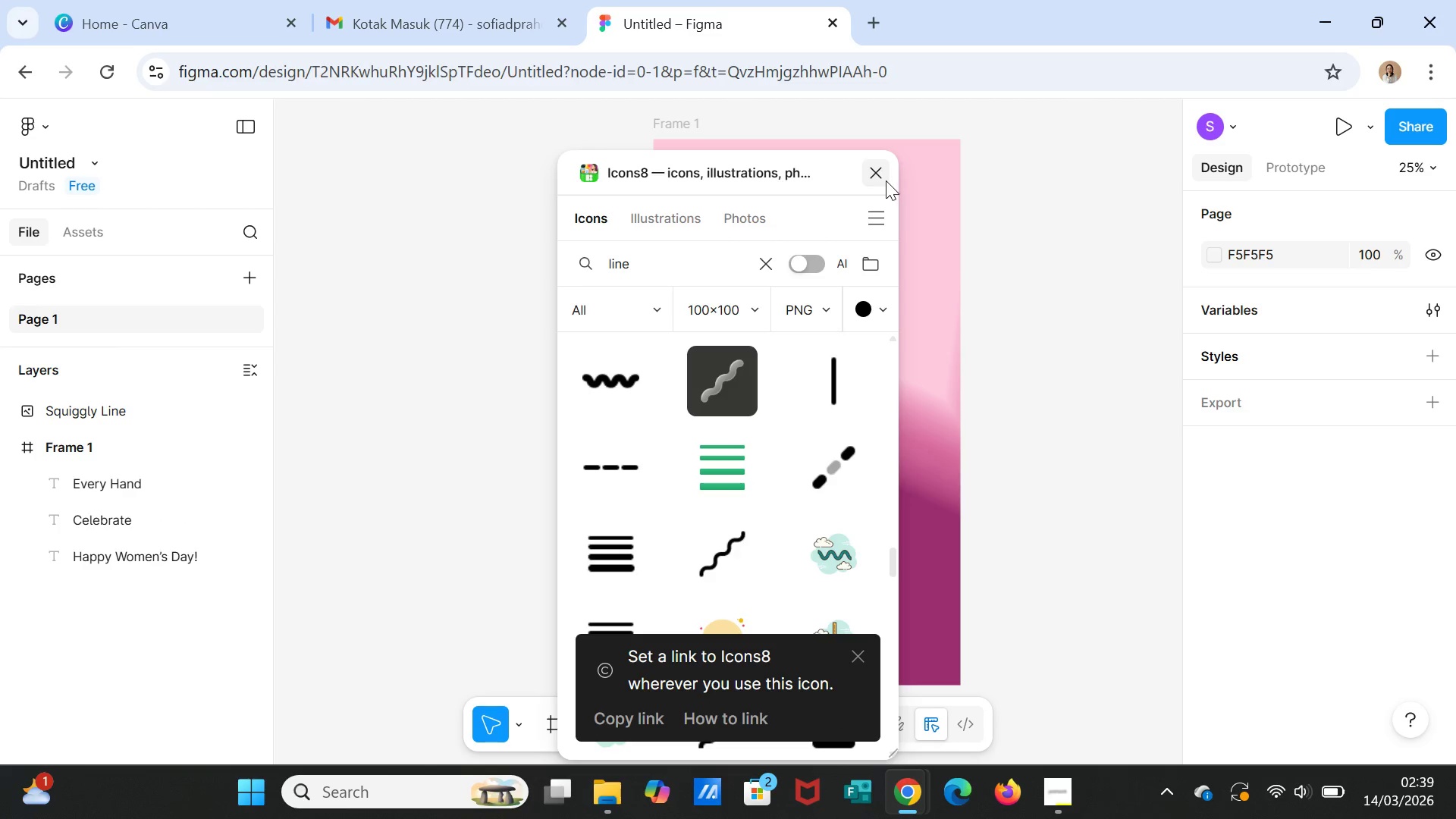 
left_click([885, 180])
 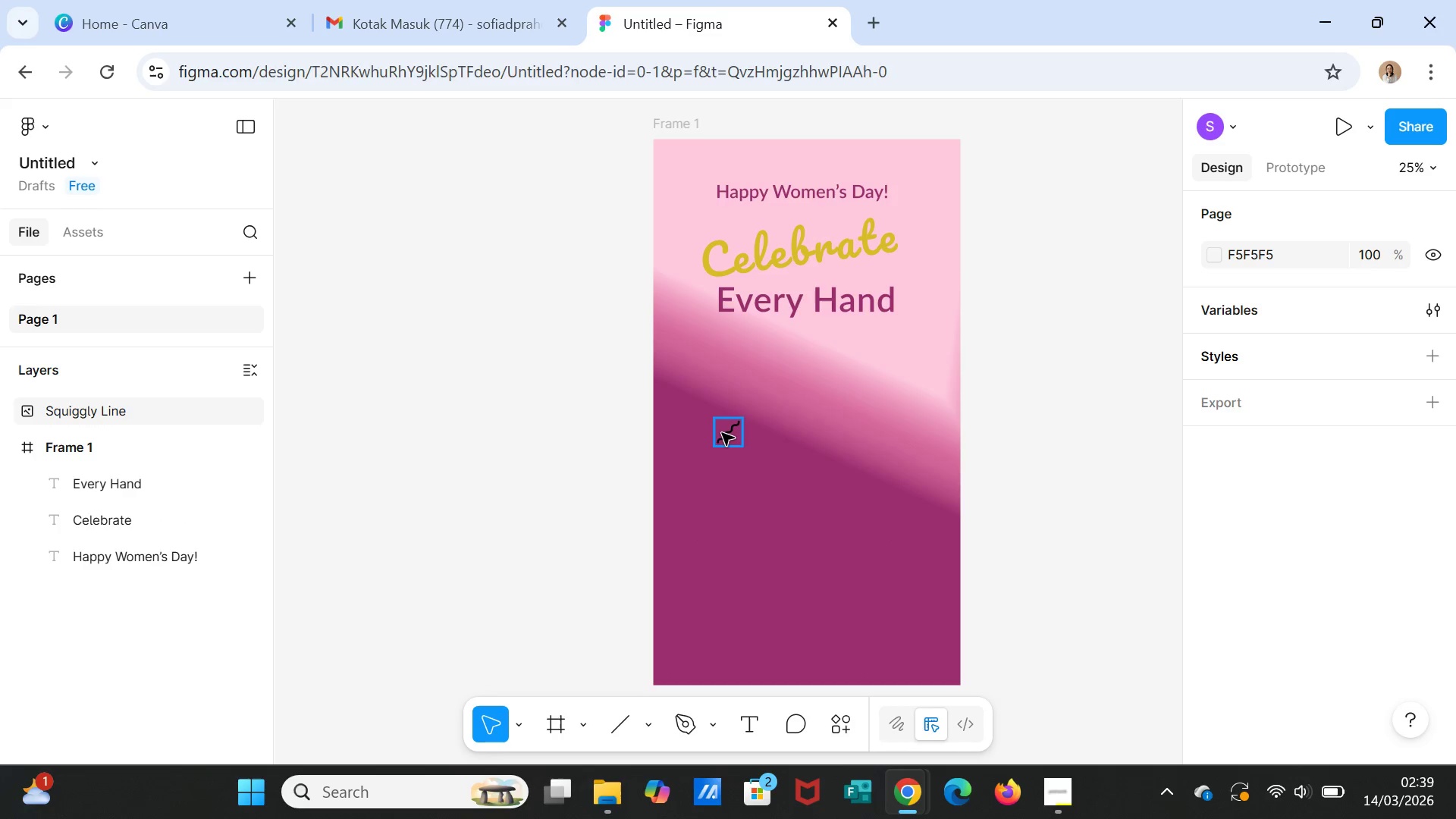 
left_click([723, 433])
 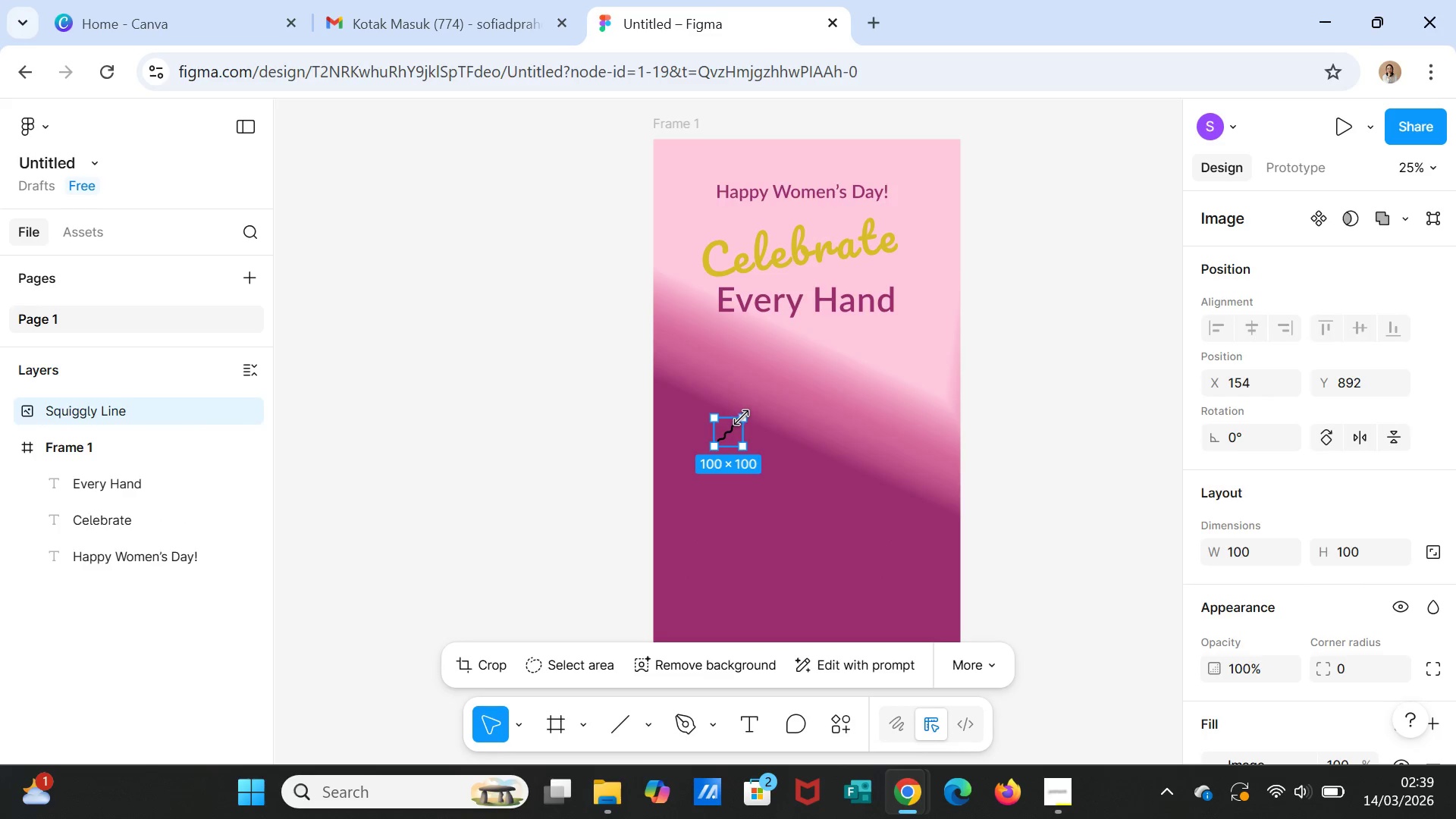 
left_click_drag(start_coordinate=[742, 418], to_coordinate=[852, 350])
 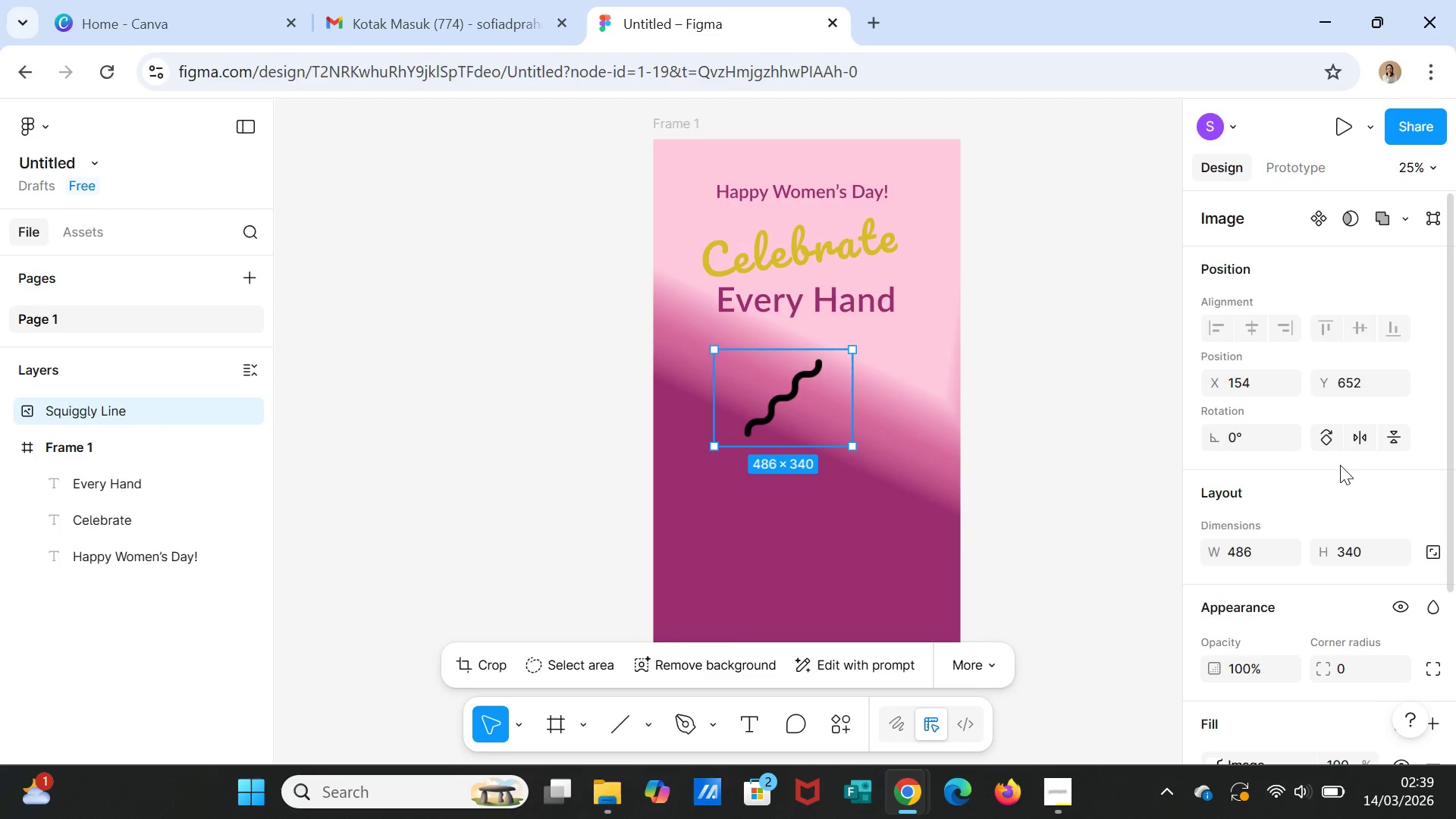 
left_click([1326, 441])
 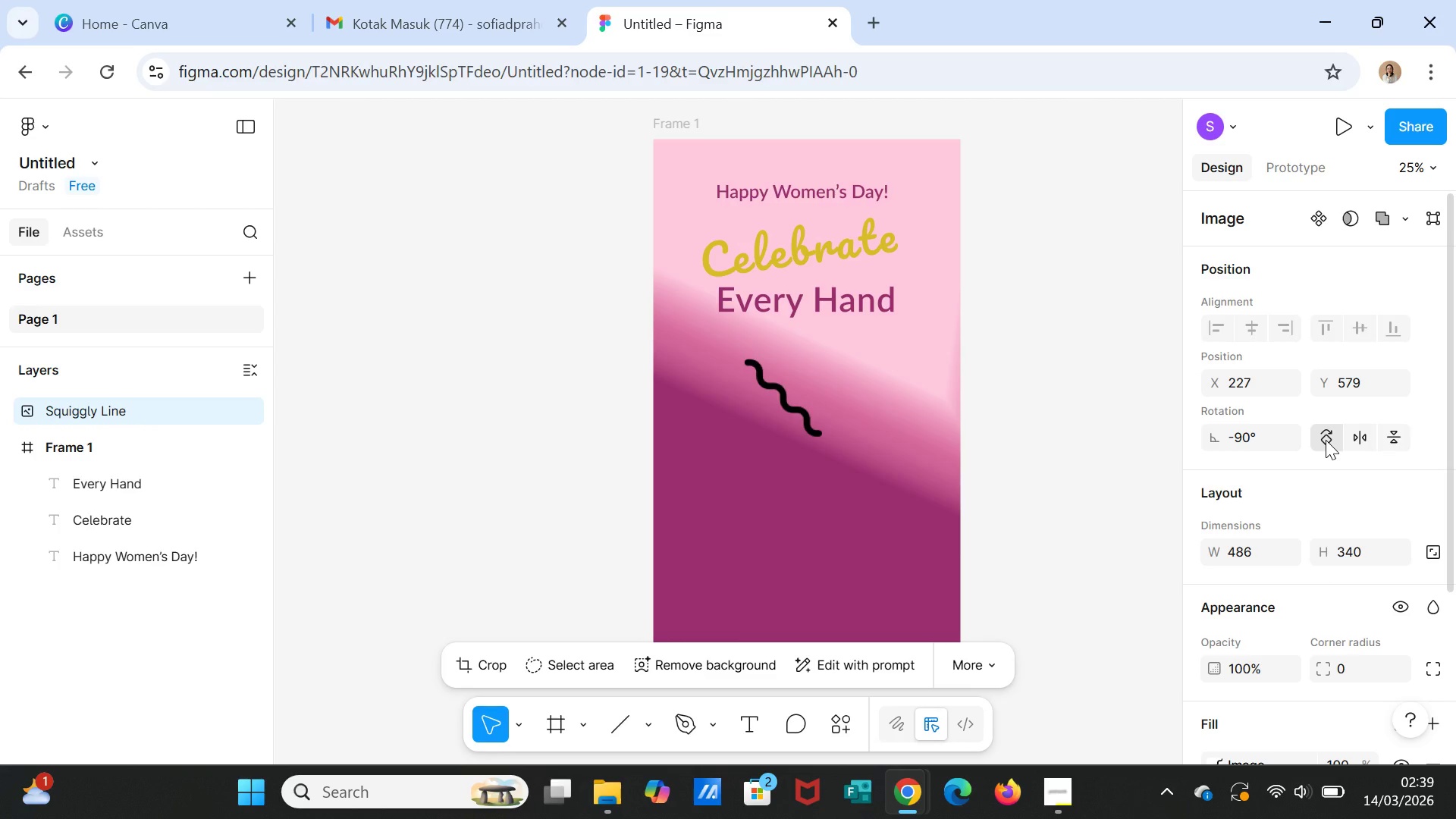 
left_click([1326, 440])
 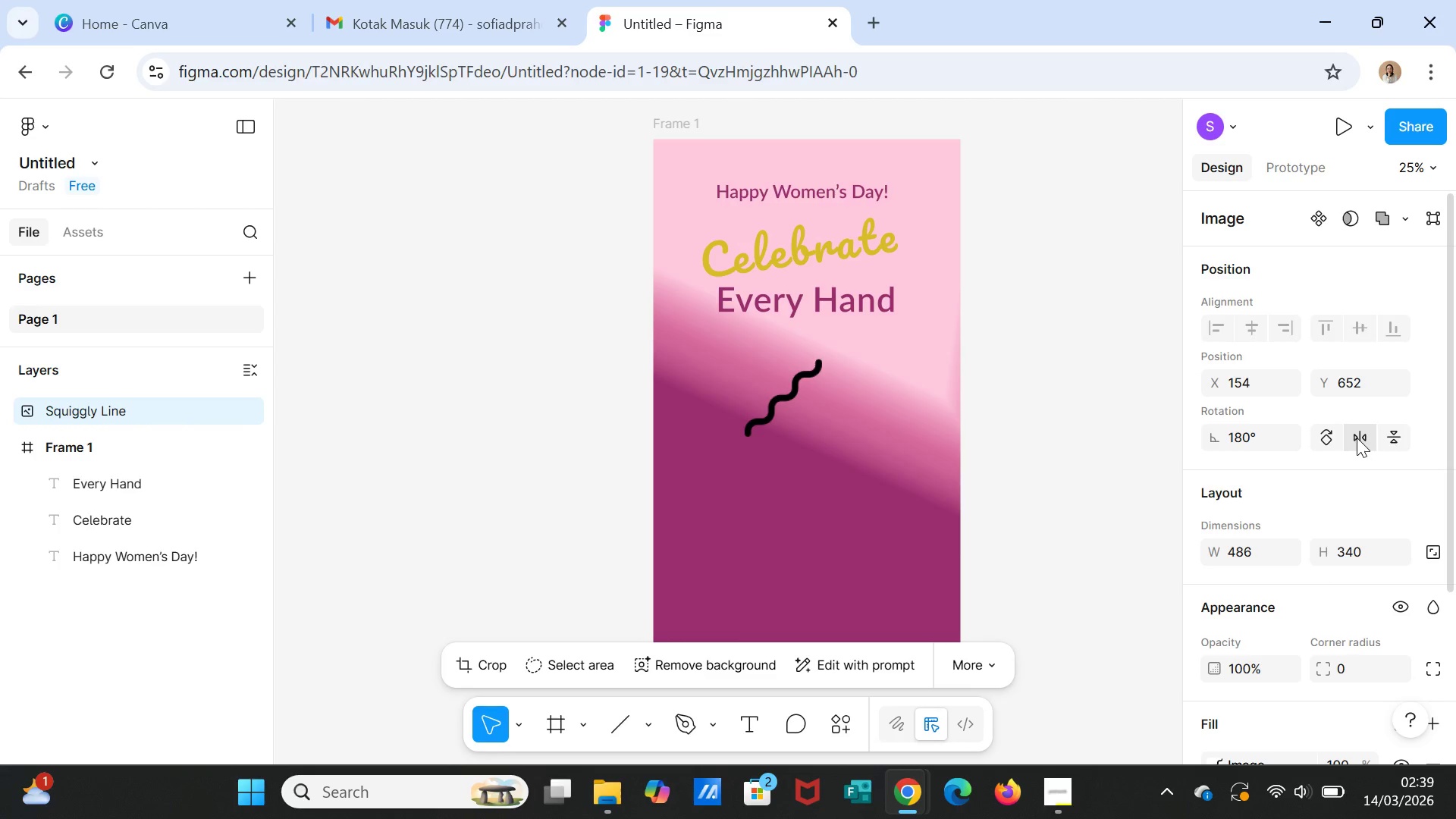 
left_click([1358, 438])
 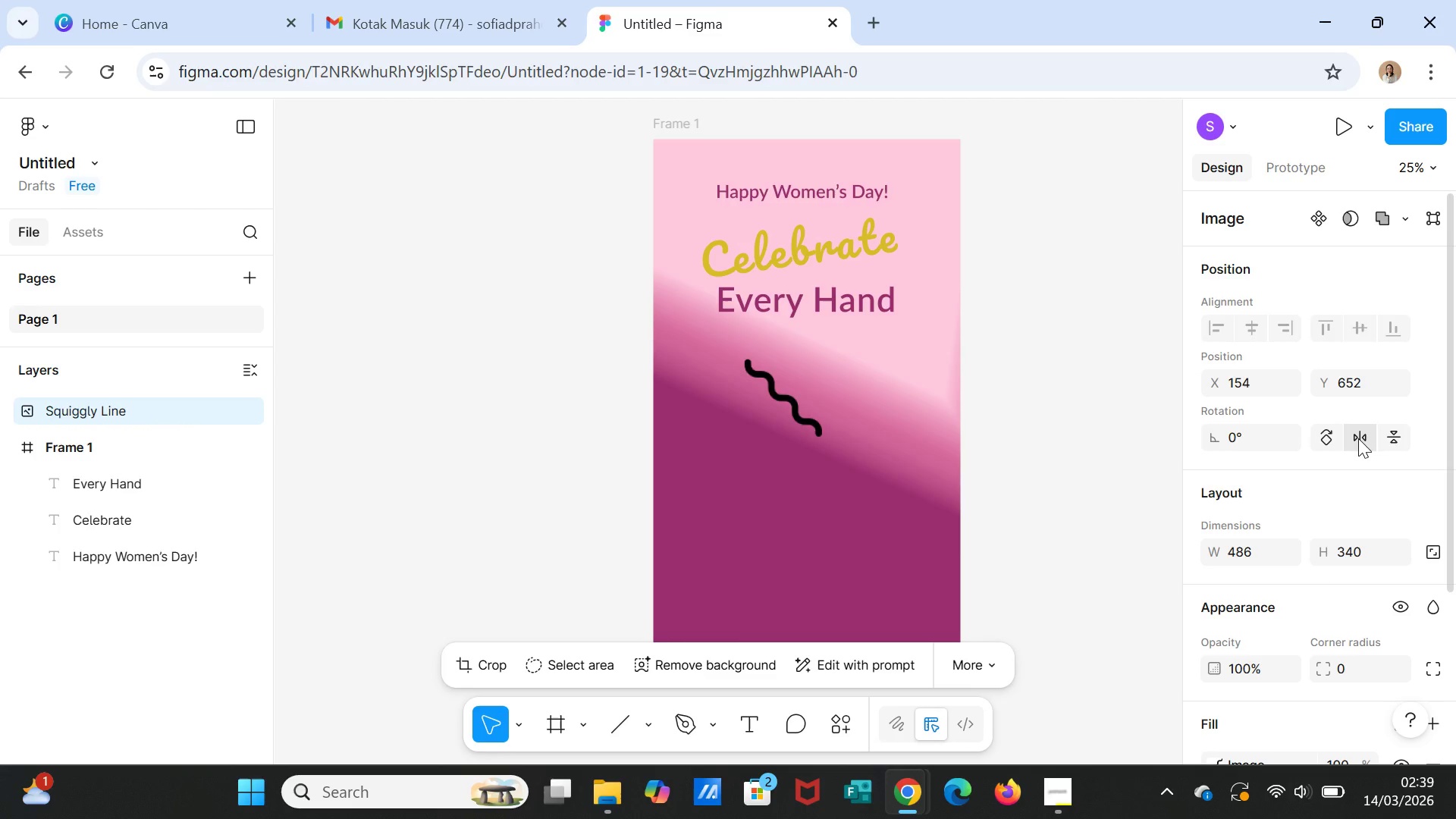 
left_click([1358, 438])
 